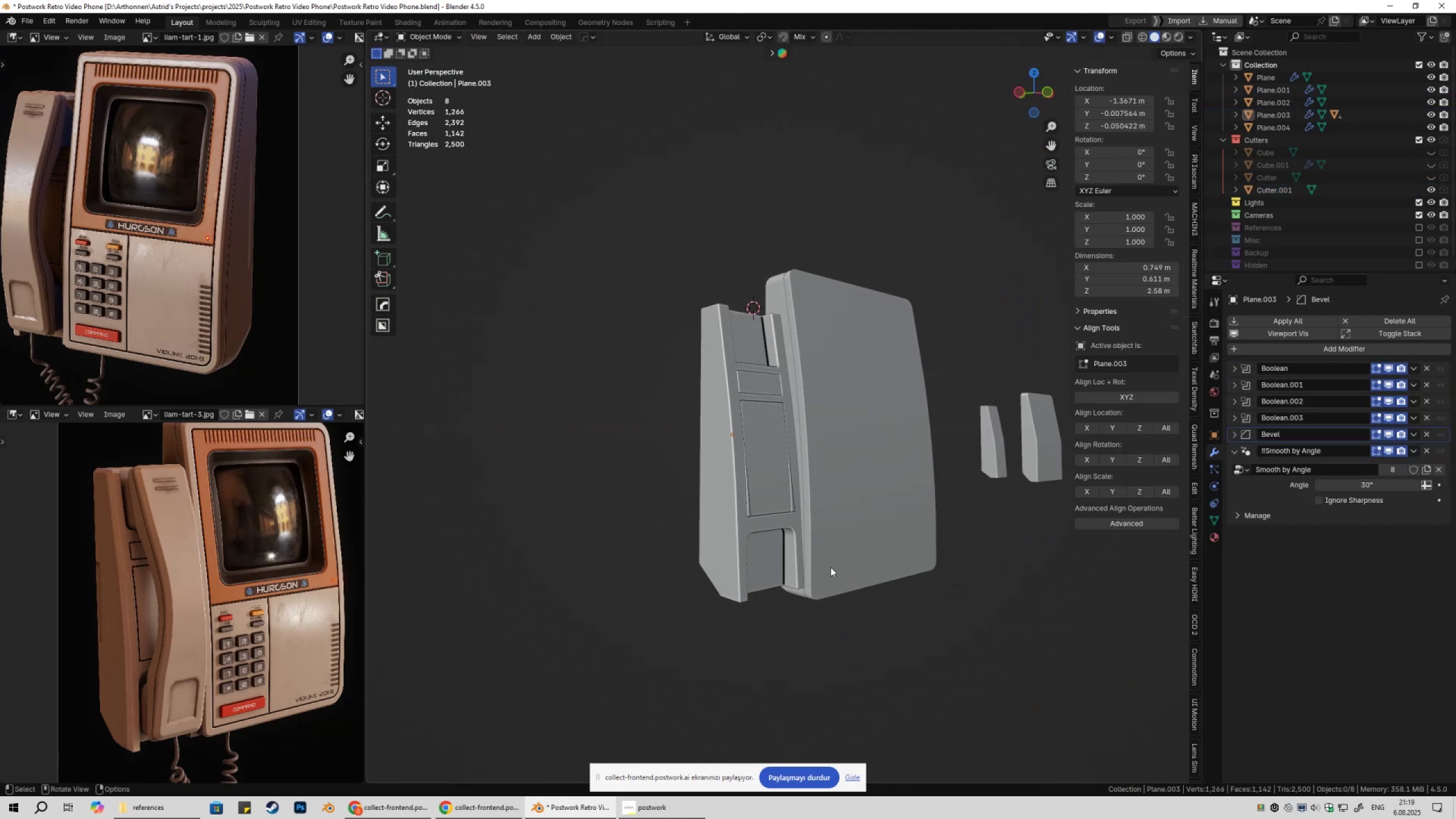 
left_click([733, 444])
 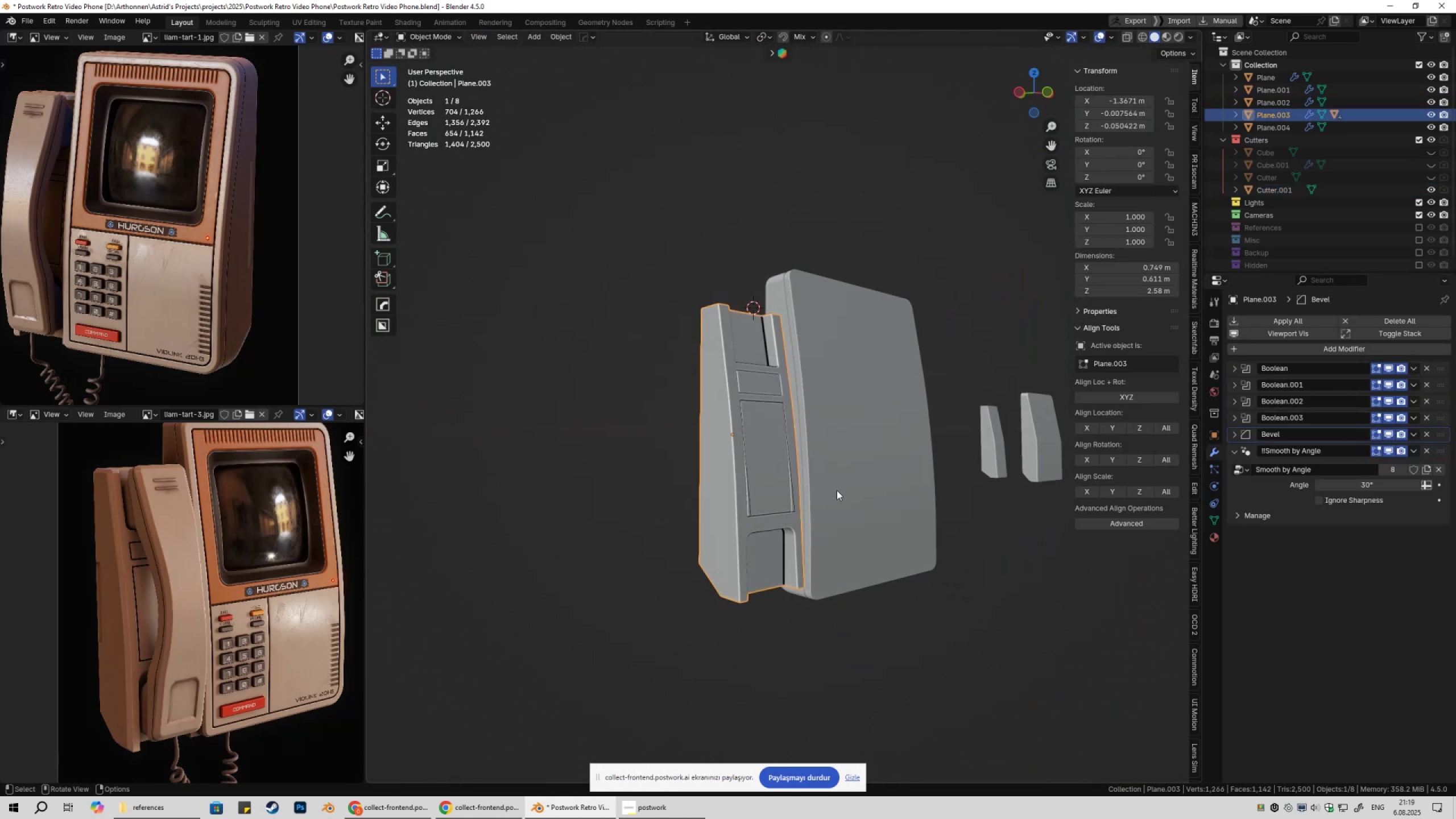 
scroll: coordinate [812, 597], scroll_direction: up, amount: 6.0
 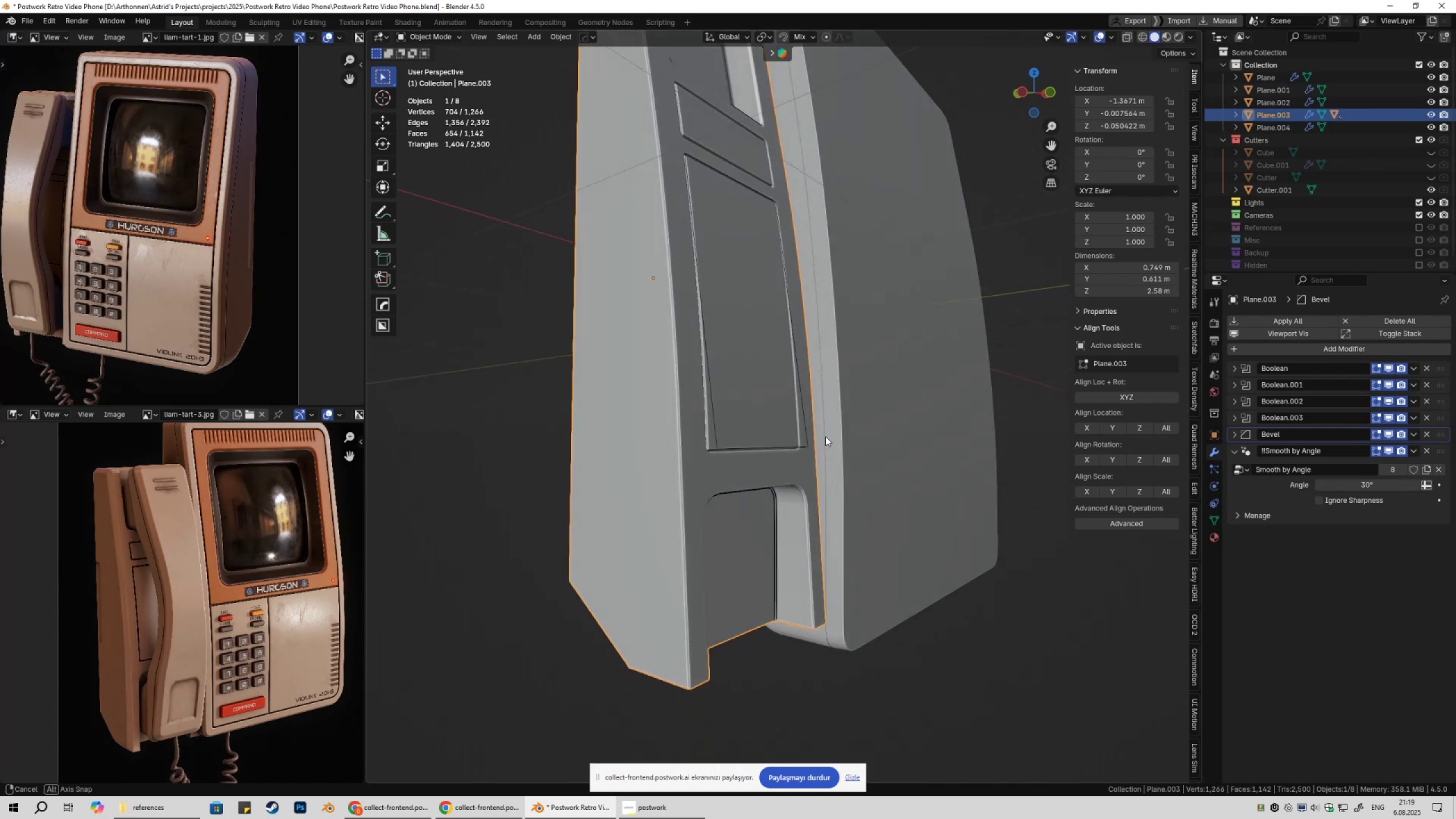 
hold_key(key=ShiftLeft, duration=0.41)
 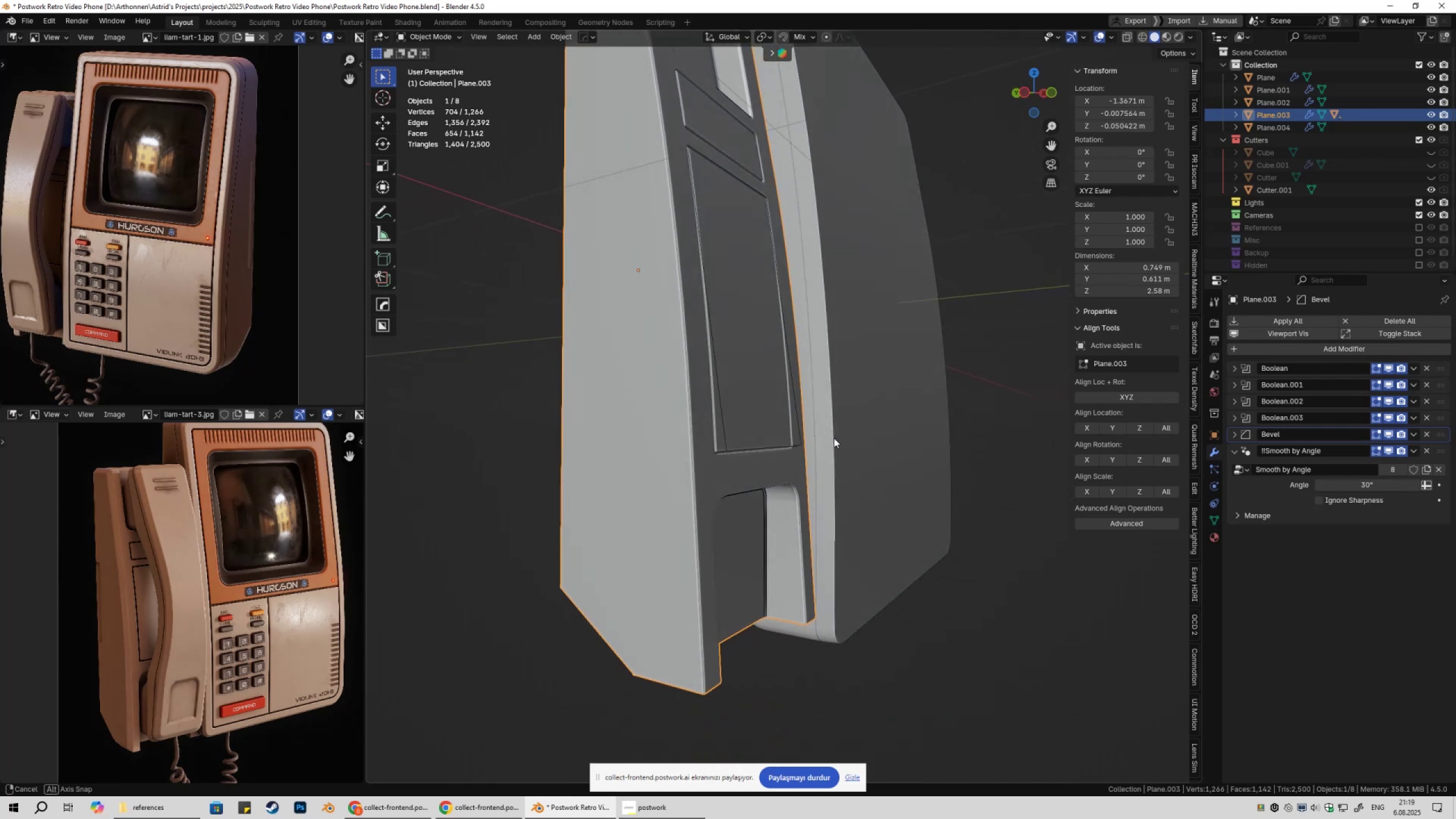 
key(Shift+ShiftLeft)
 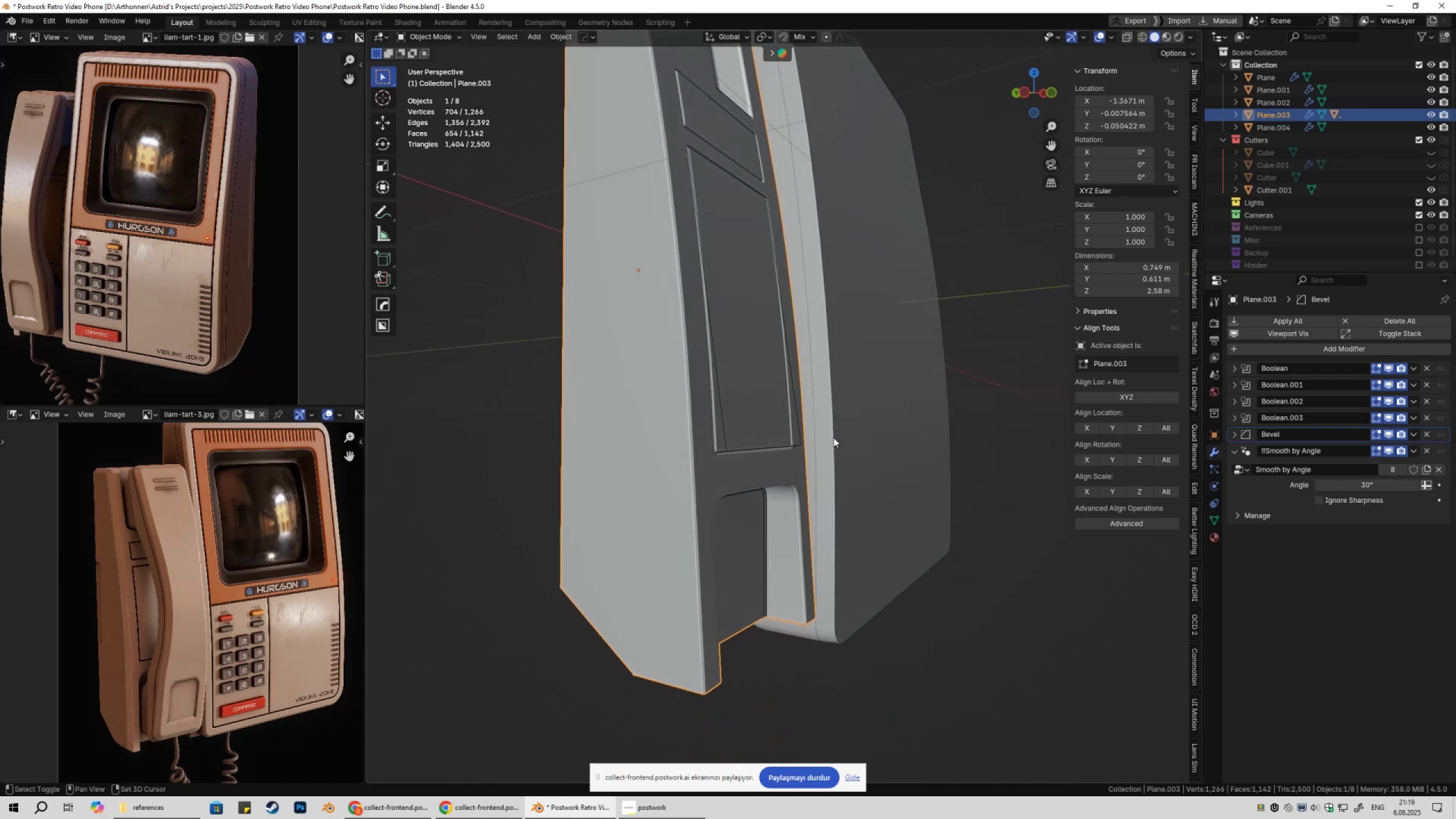 
key(Shift+2)
 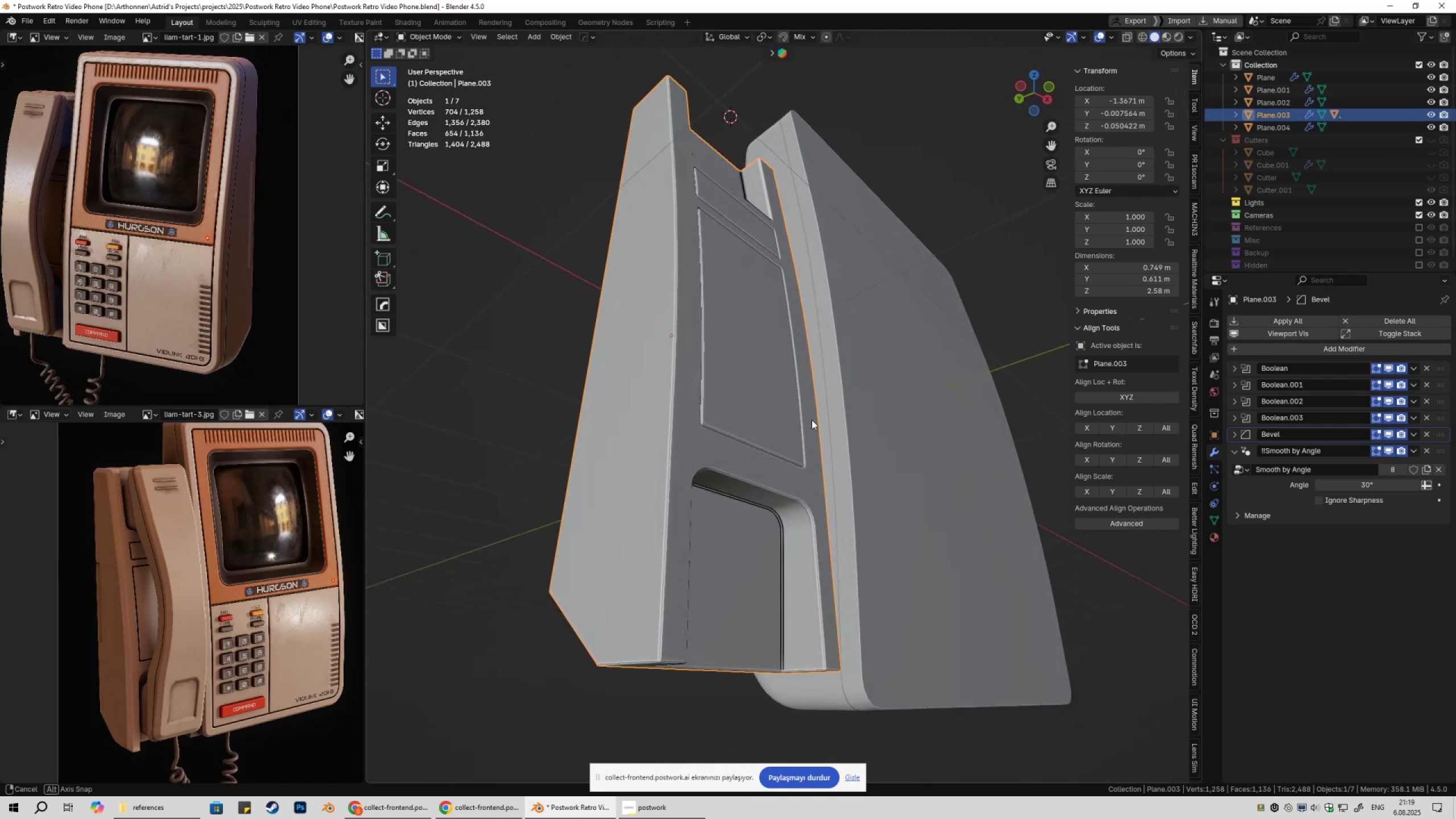 
left_click([777, 542])
 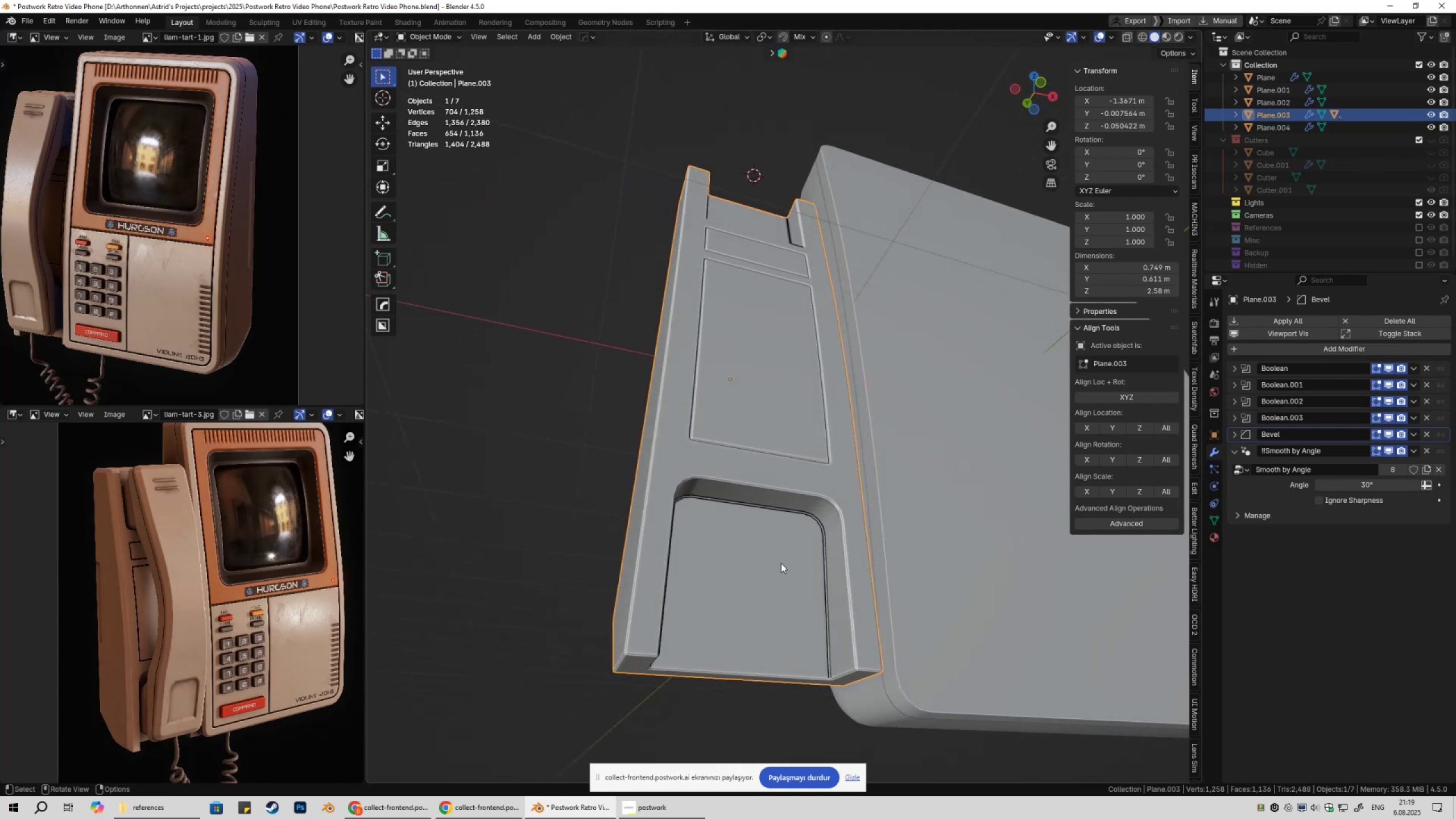 
key(Shift+ShiftLeft)
 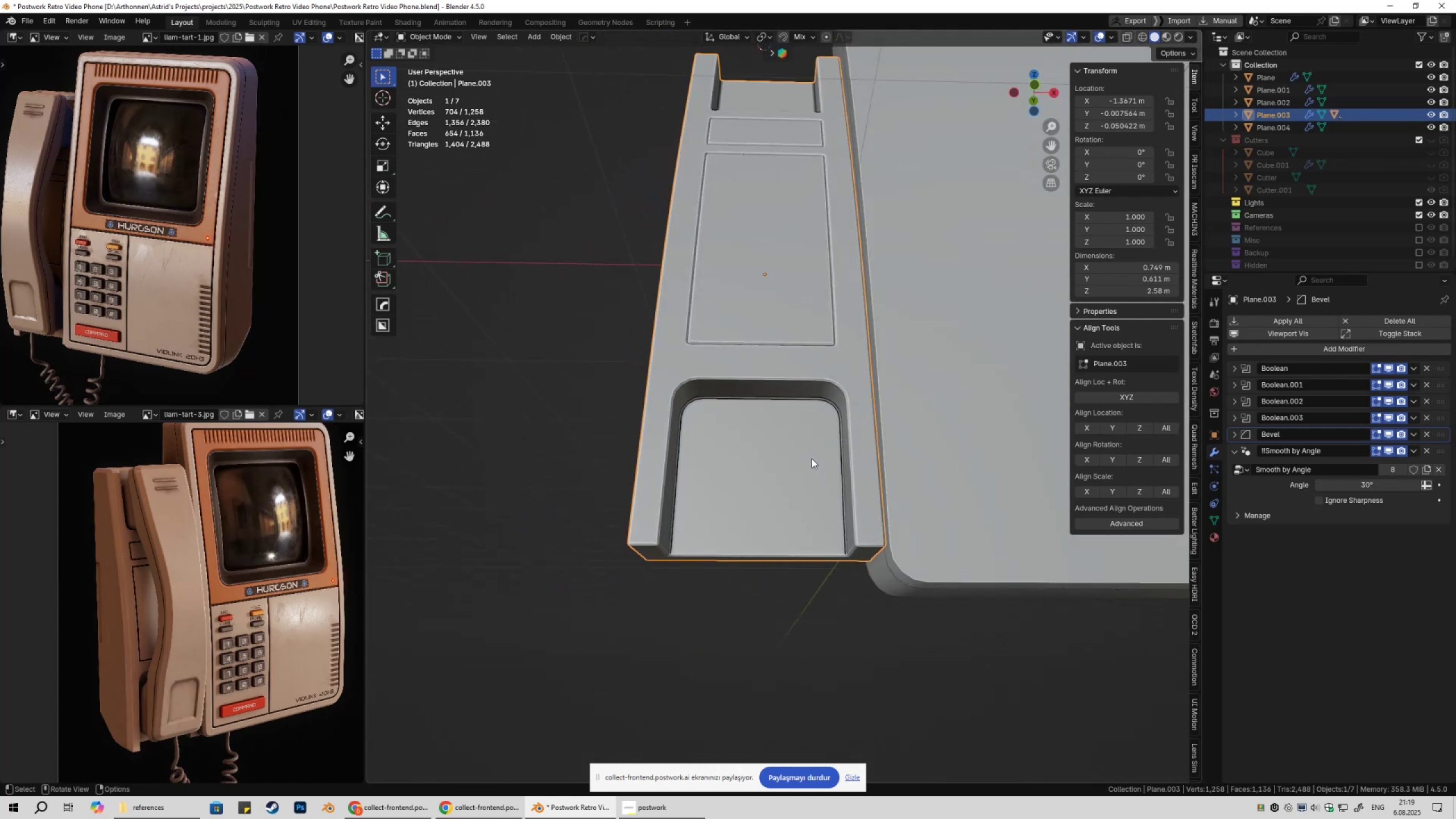 
key(Q)
 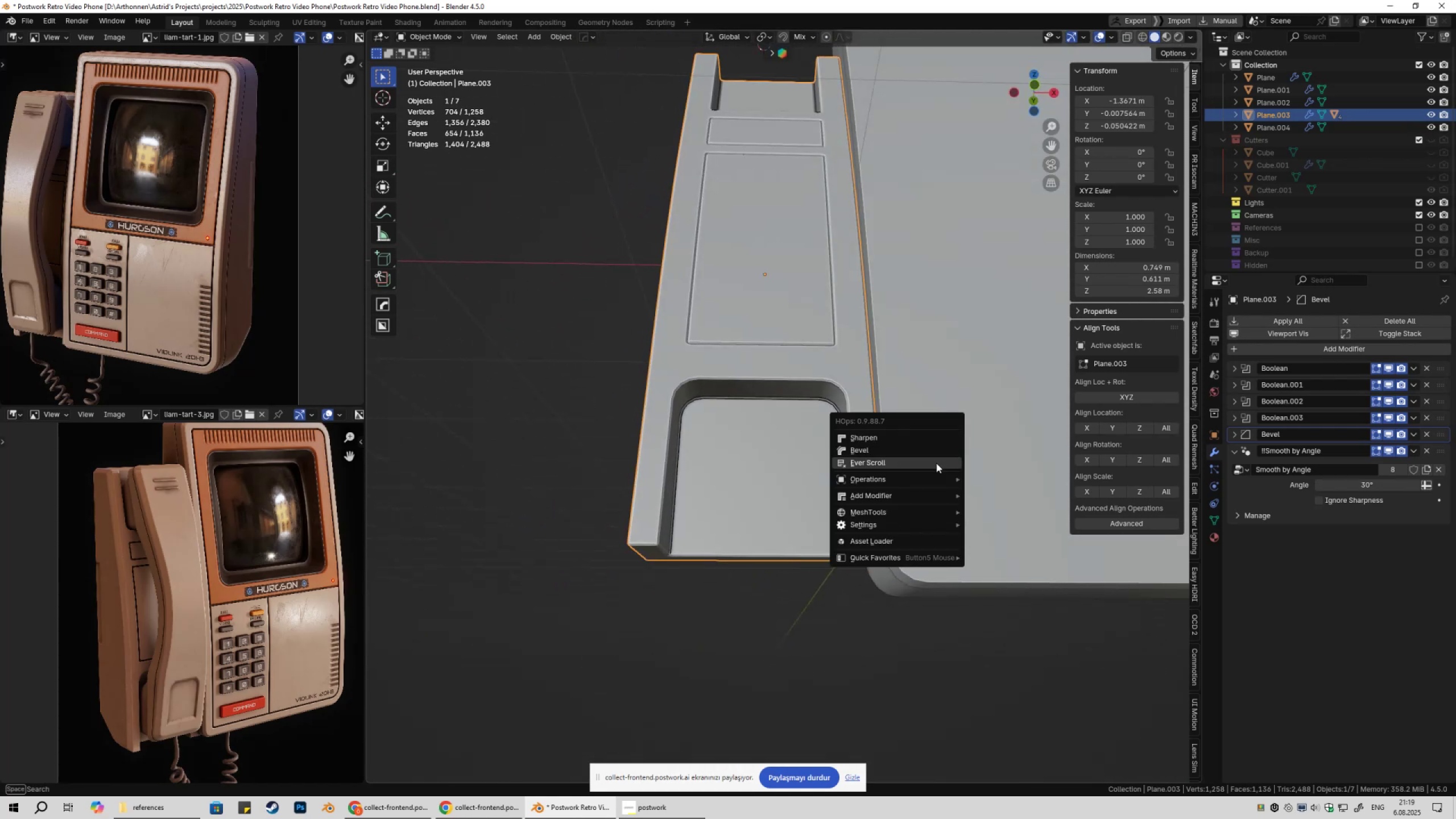 
left_click([936, 463])
 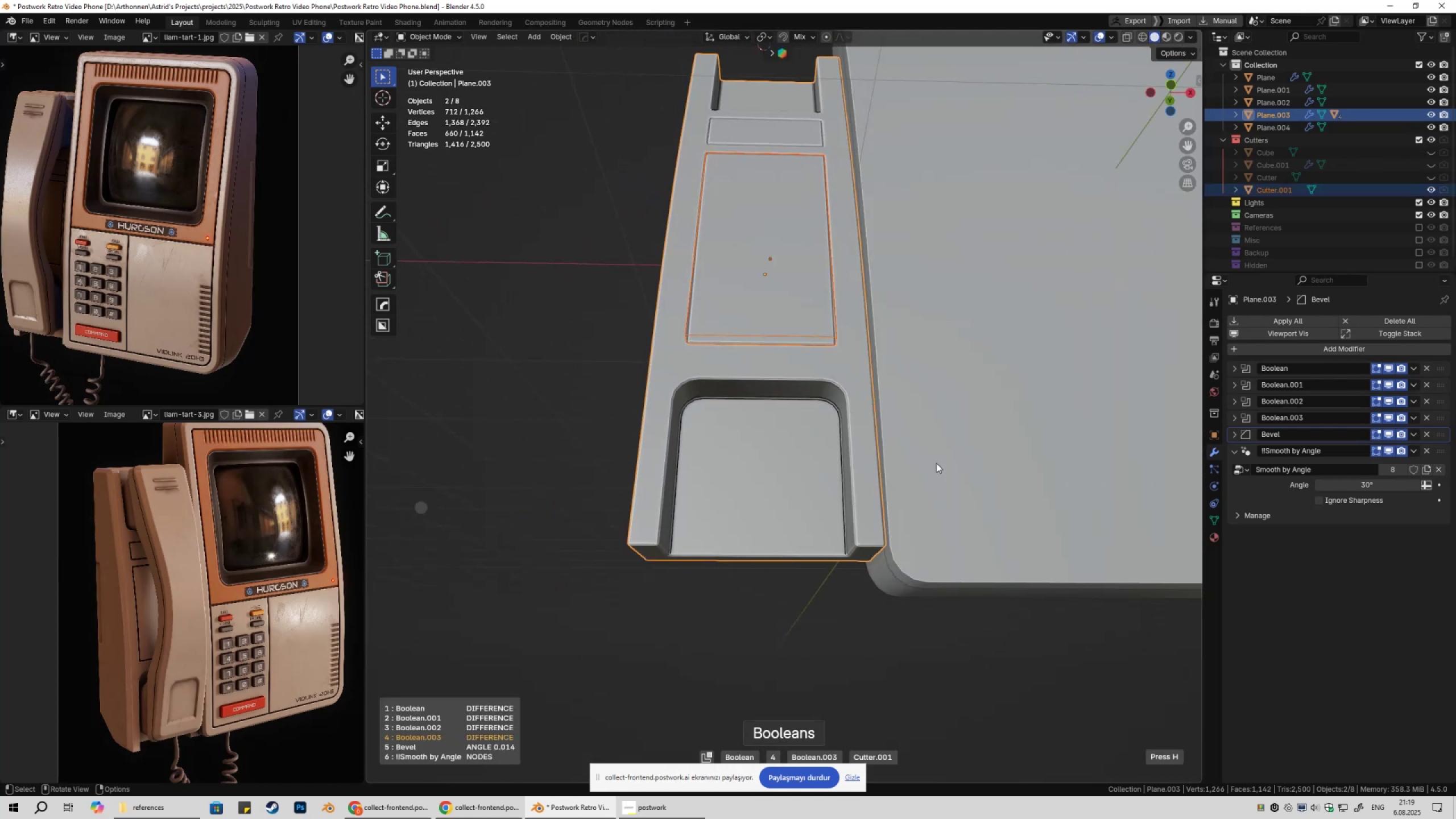 
scroll: coordinate [936, 463], scroll_direction: up, amount: 2.0
 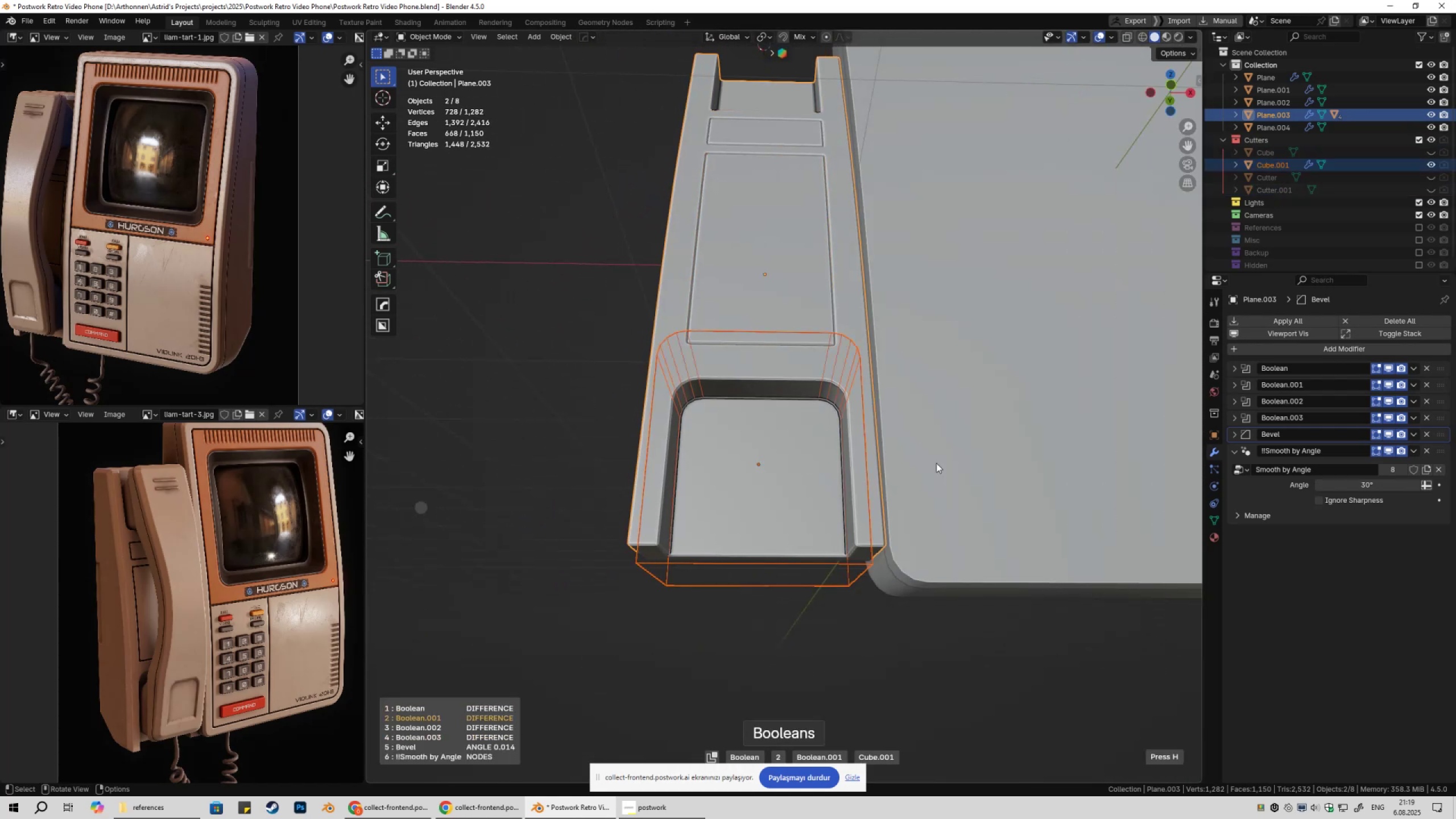 
left_click([936, 463])
 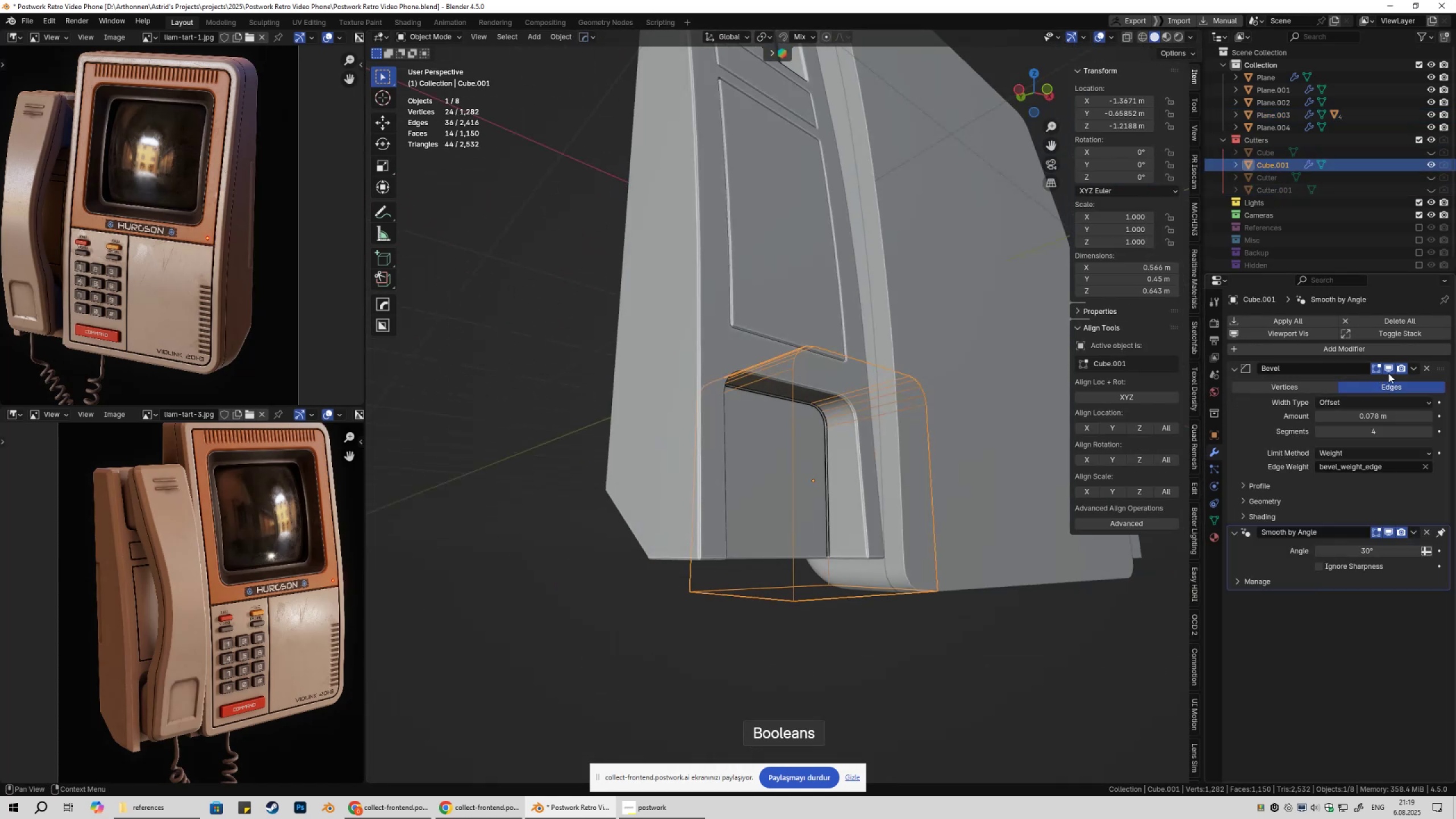 
double_click([1388, 373])
 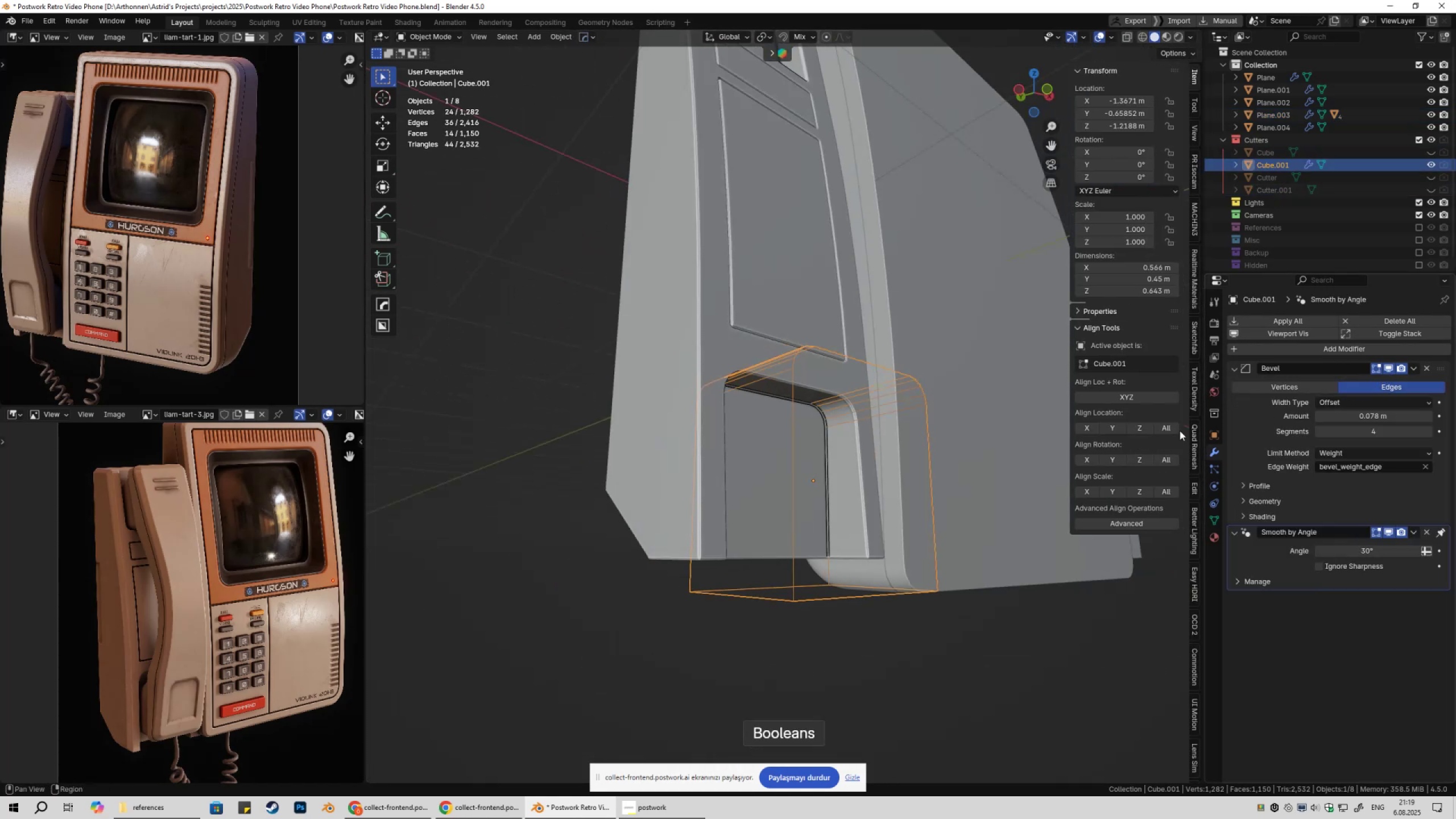 
scroll: coordinate [847, 525], scroll_direction: up, amount: 5.0
 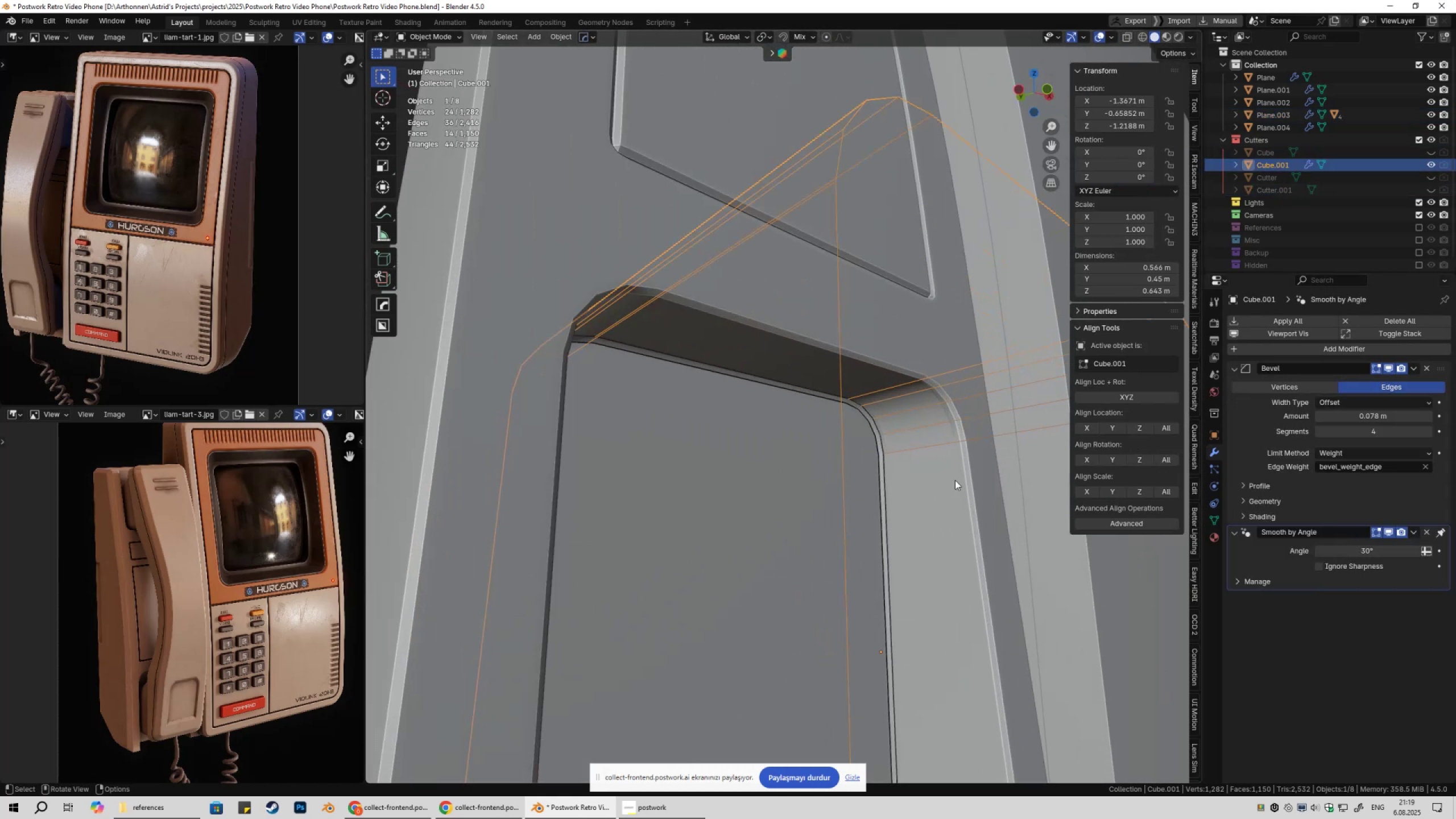 
right_click([957, 479])
 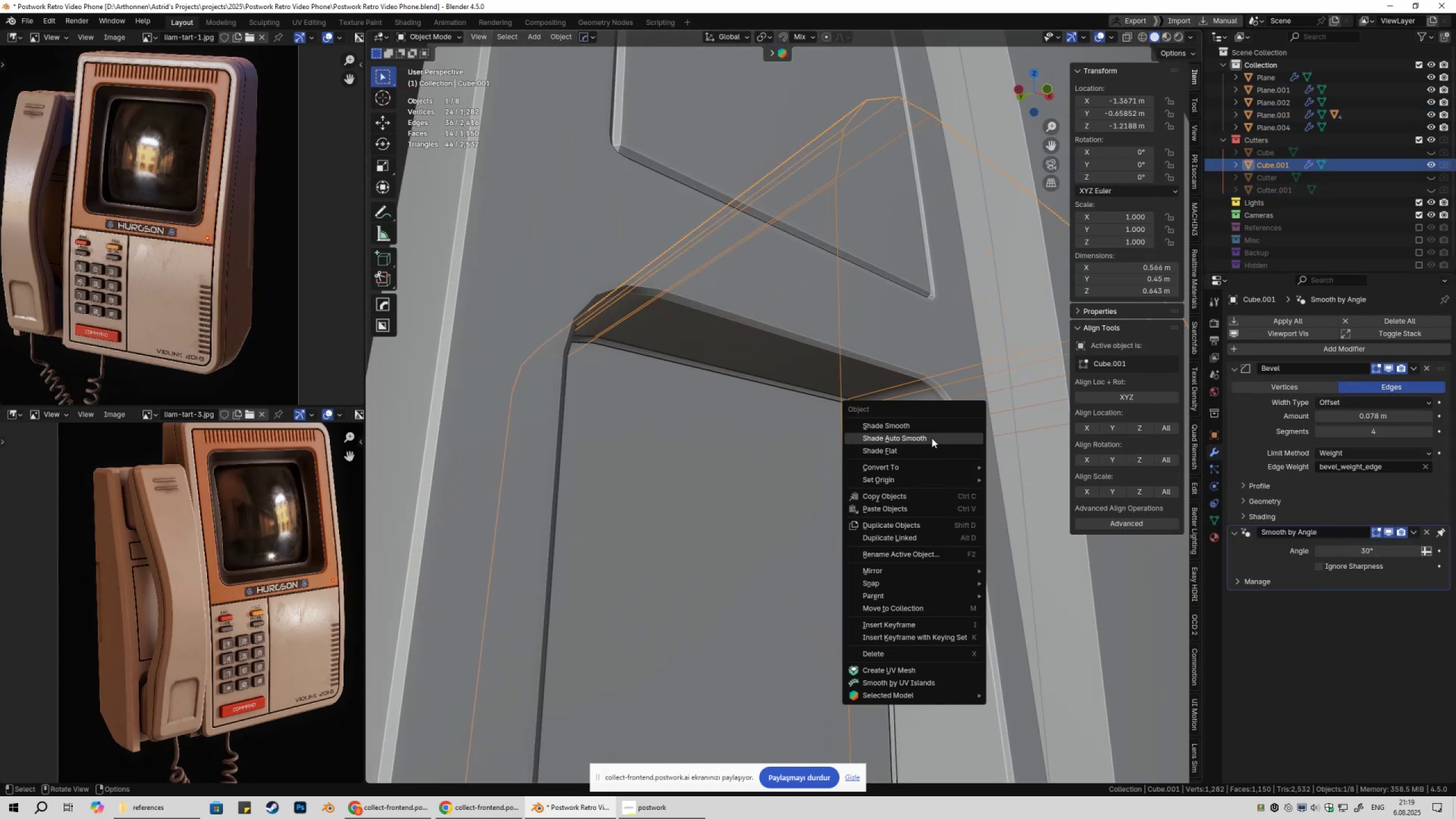 
left_click([932, 438])
 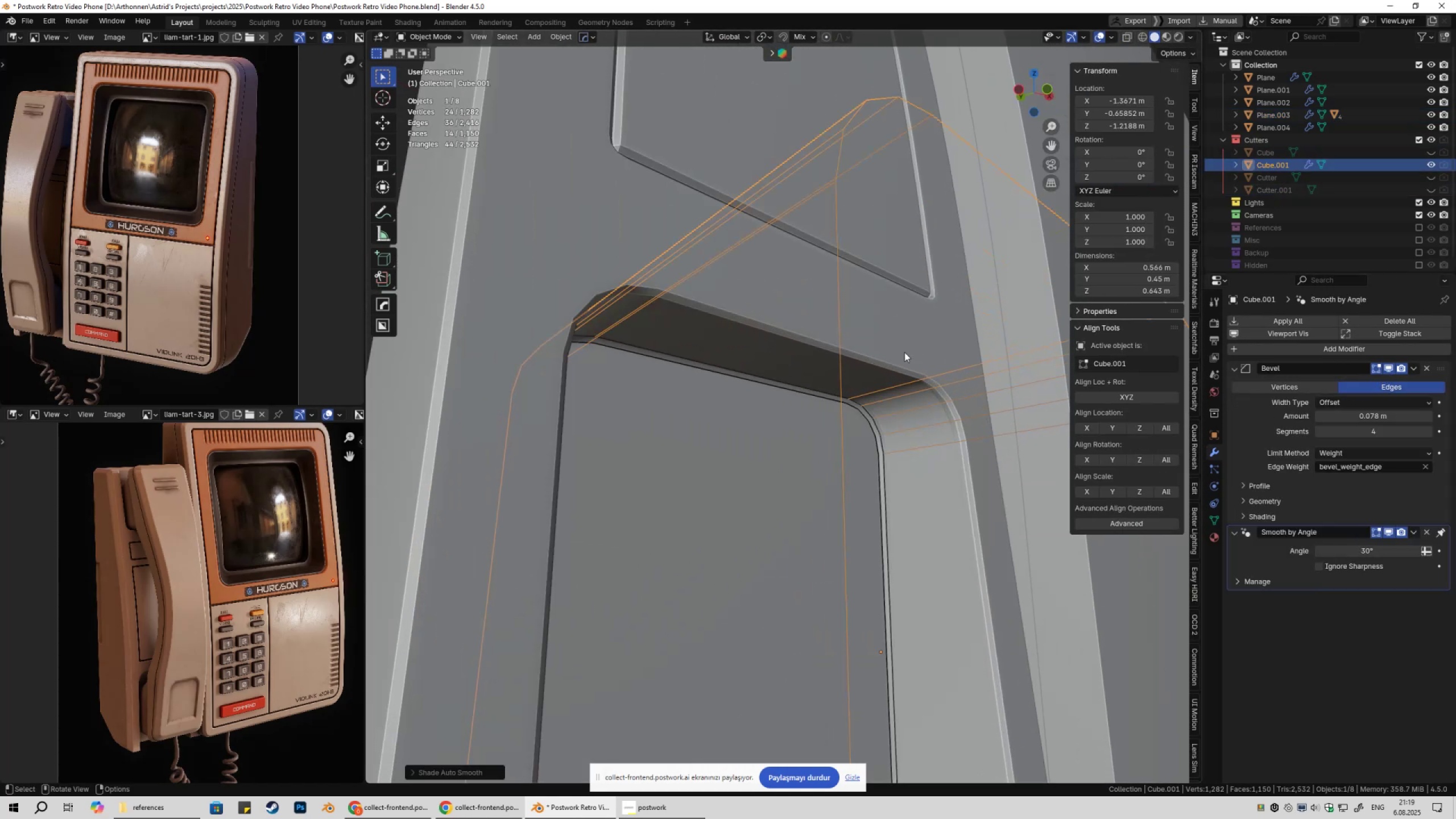 
left_click([900, 333])
 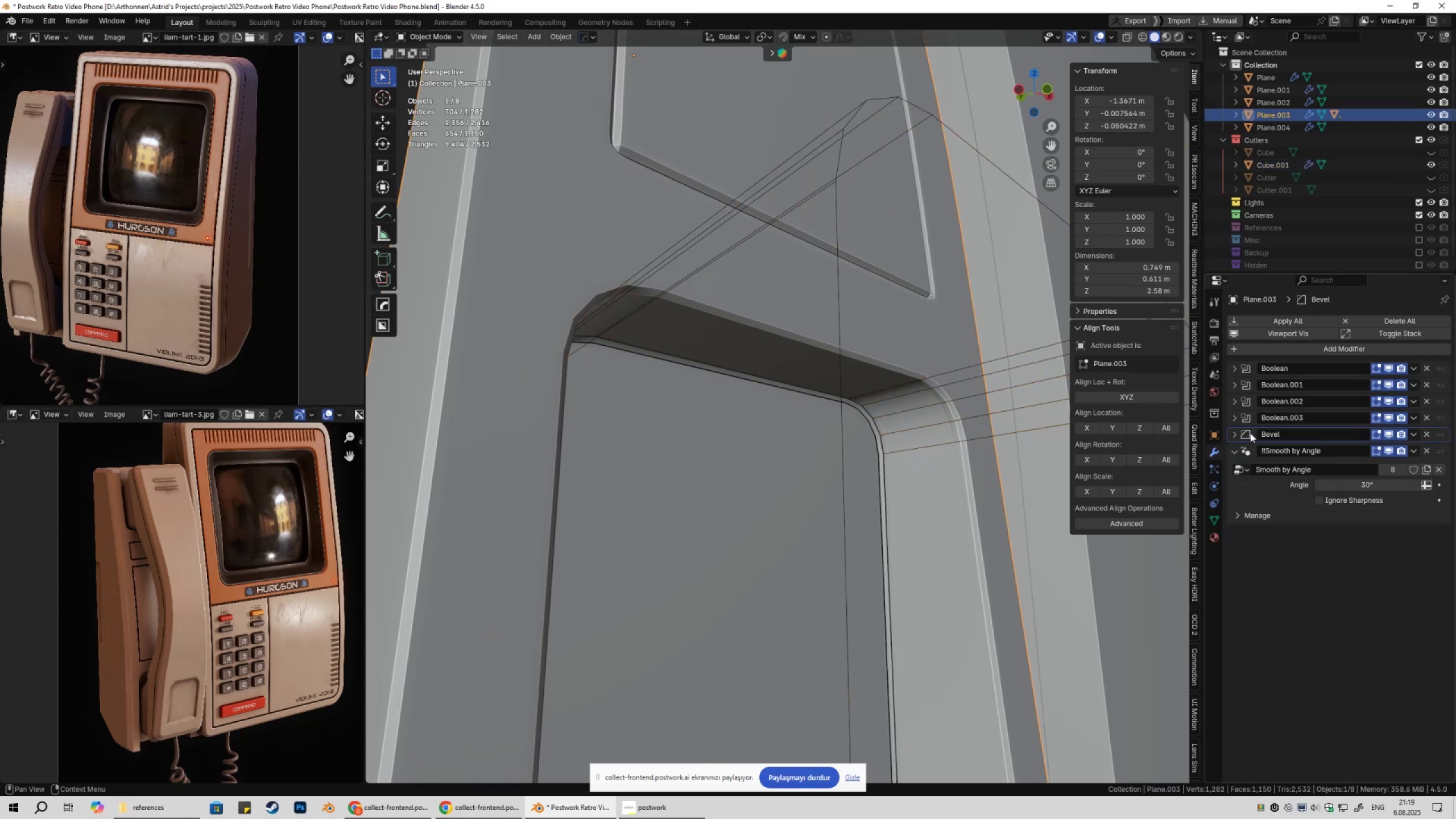 
left_click([1236, 431])
 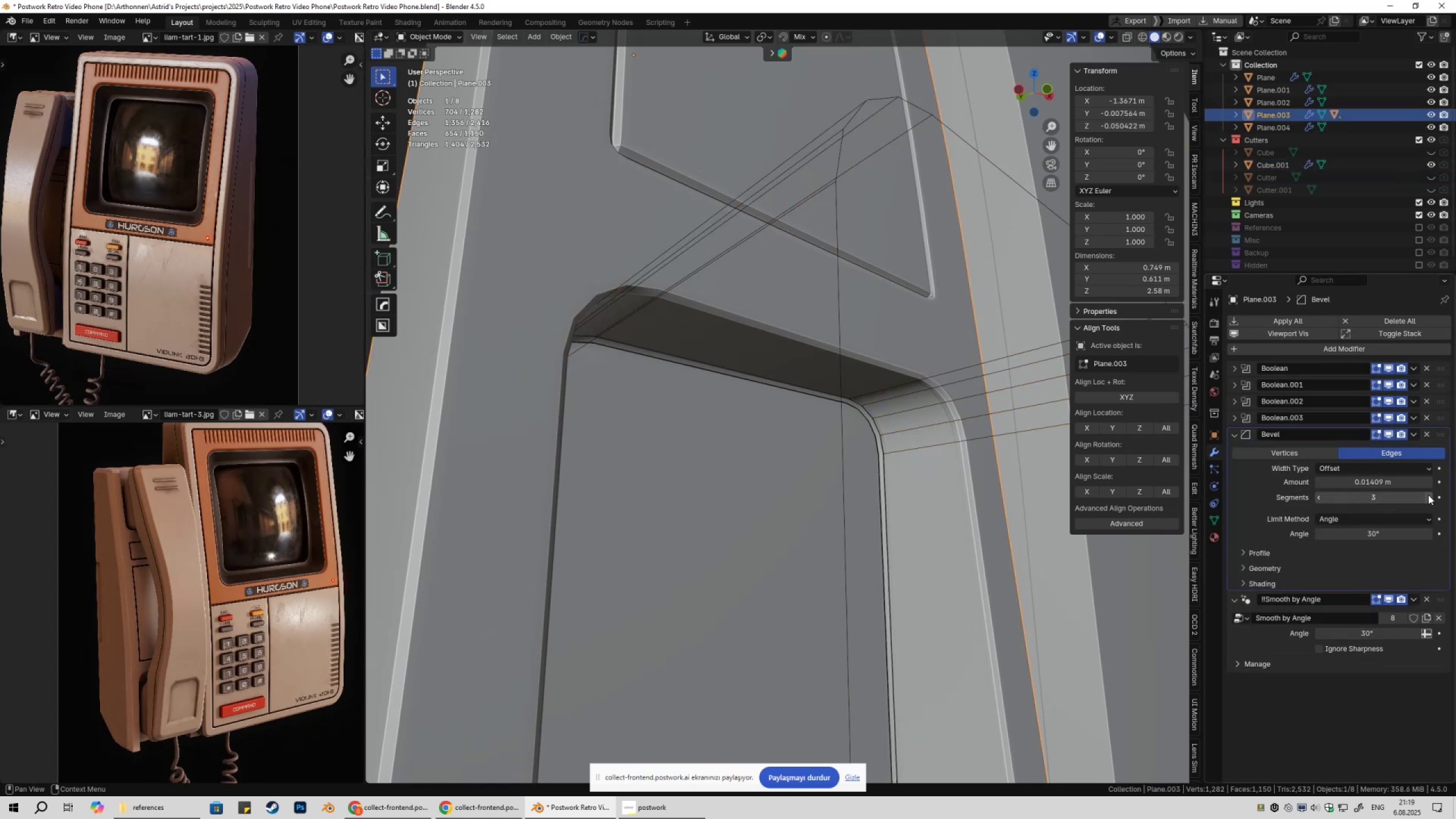 
left_click([1429, 495])
 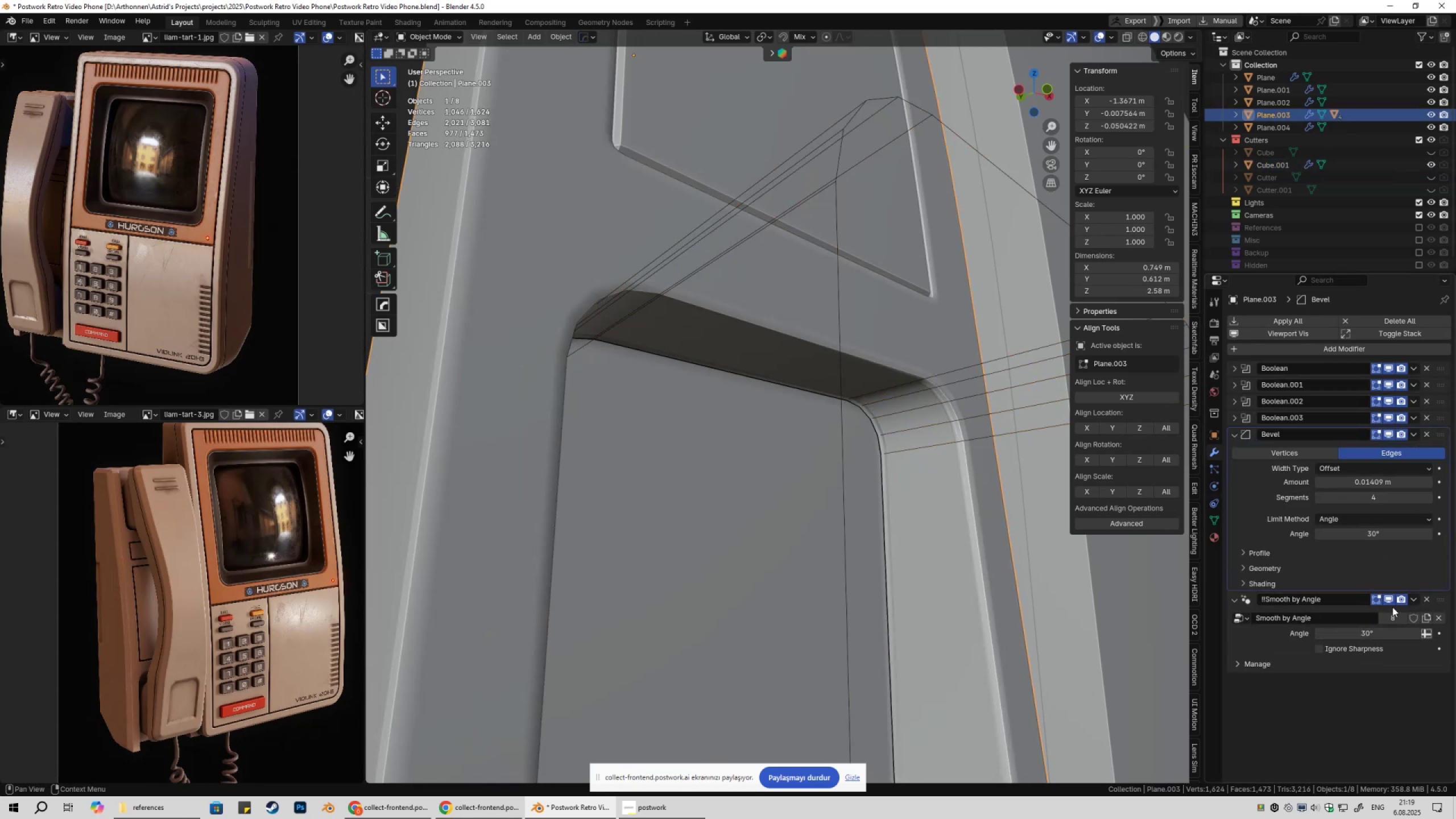 
double_click([1390, 602])
 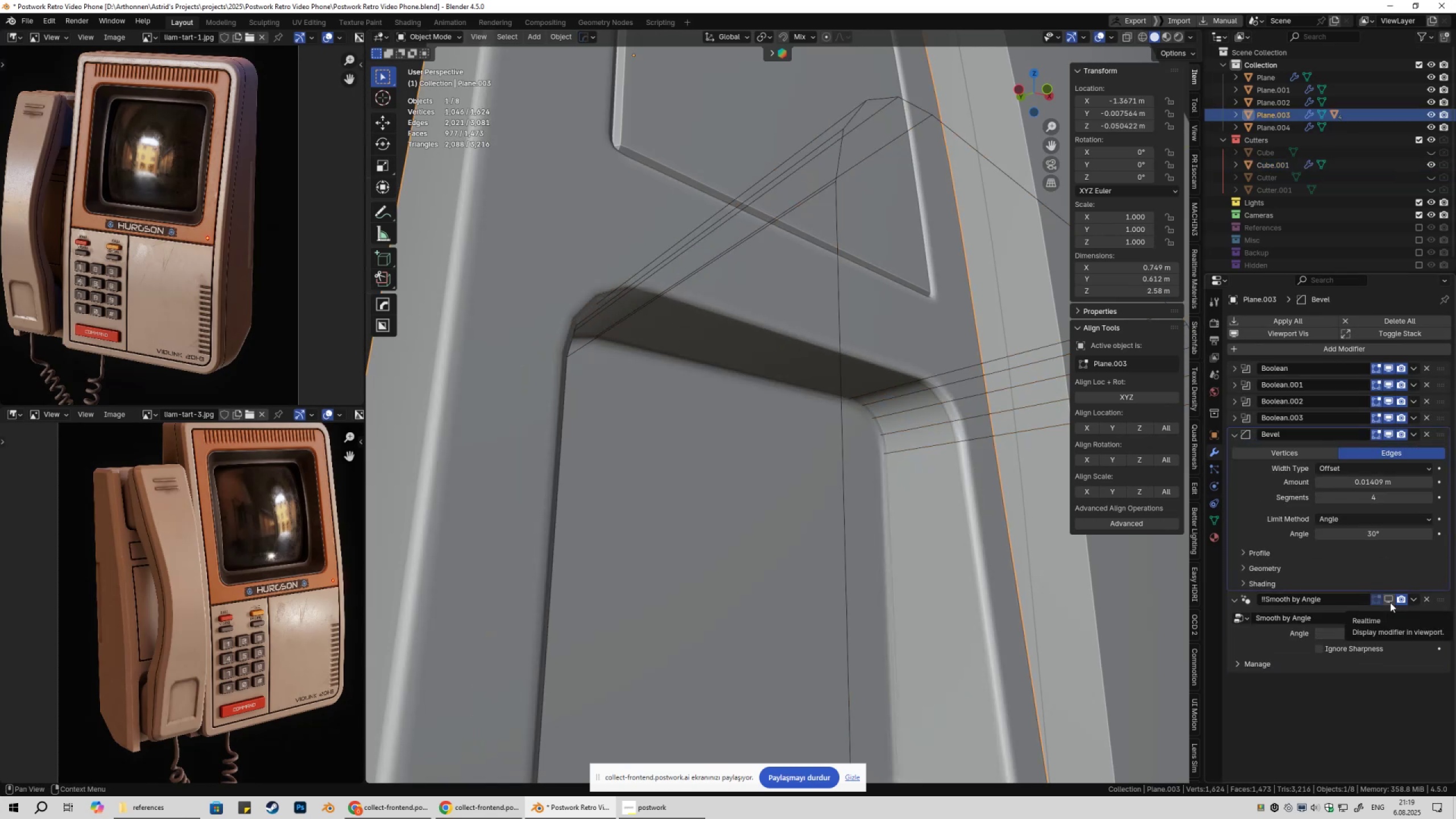 
double_click([1426, 601])
 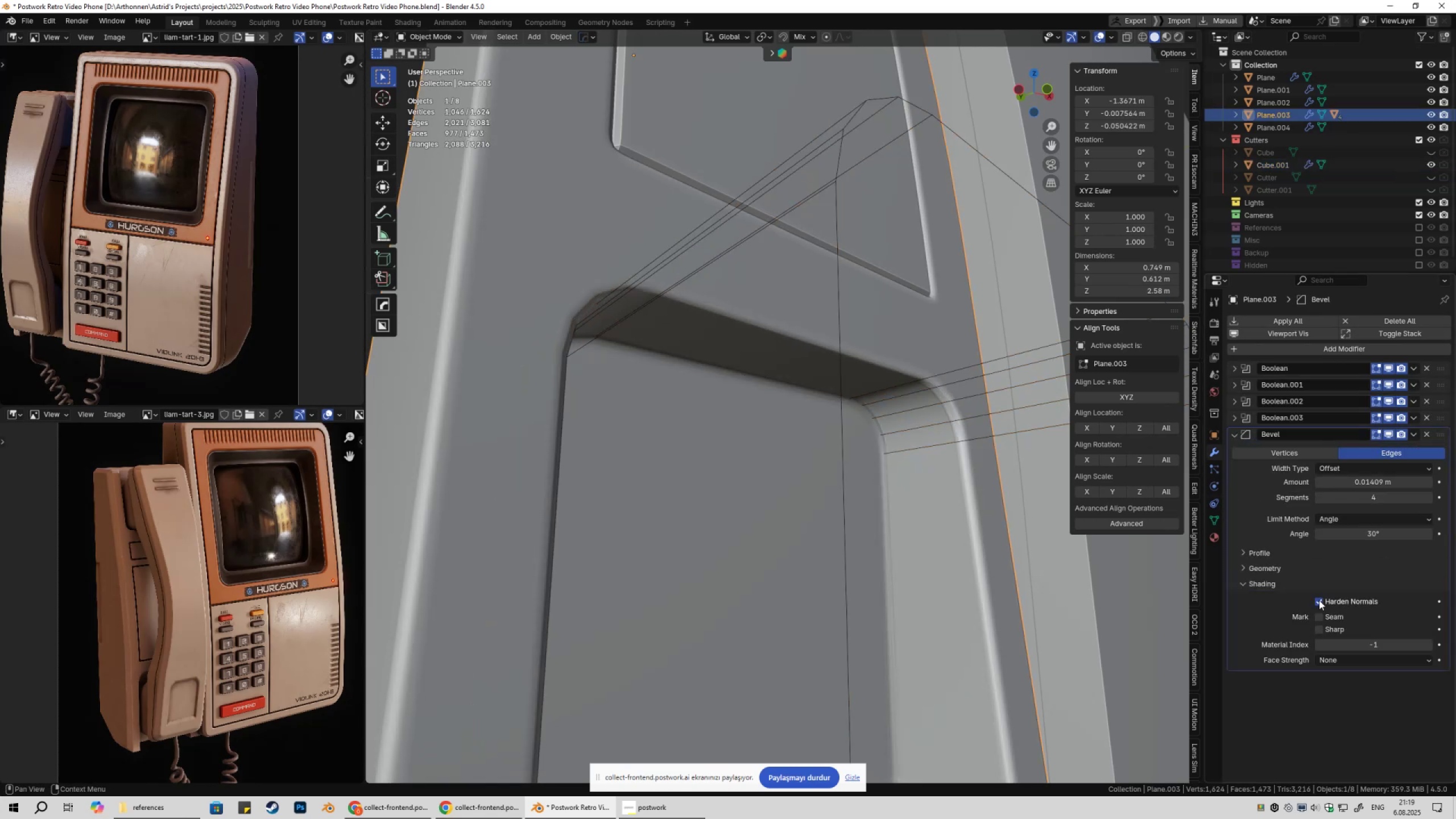 
double_click([1318, 601])
 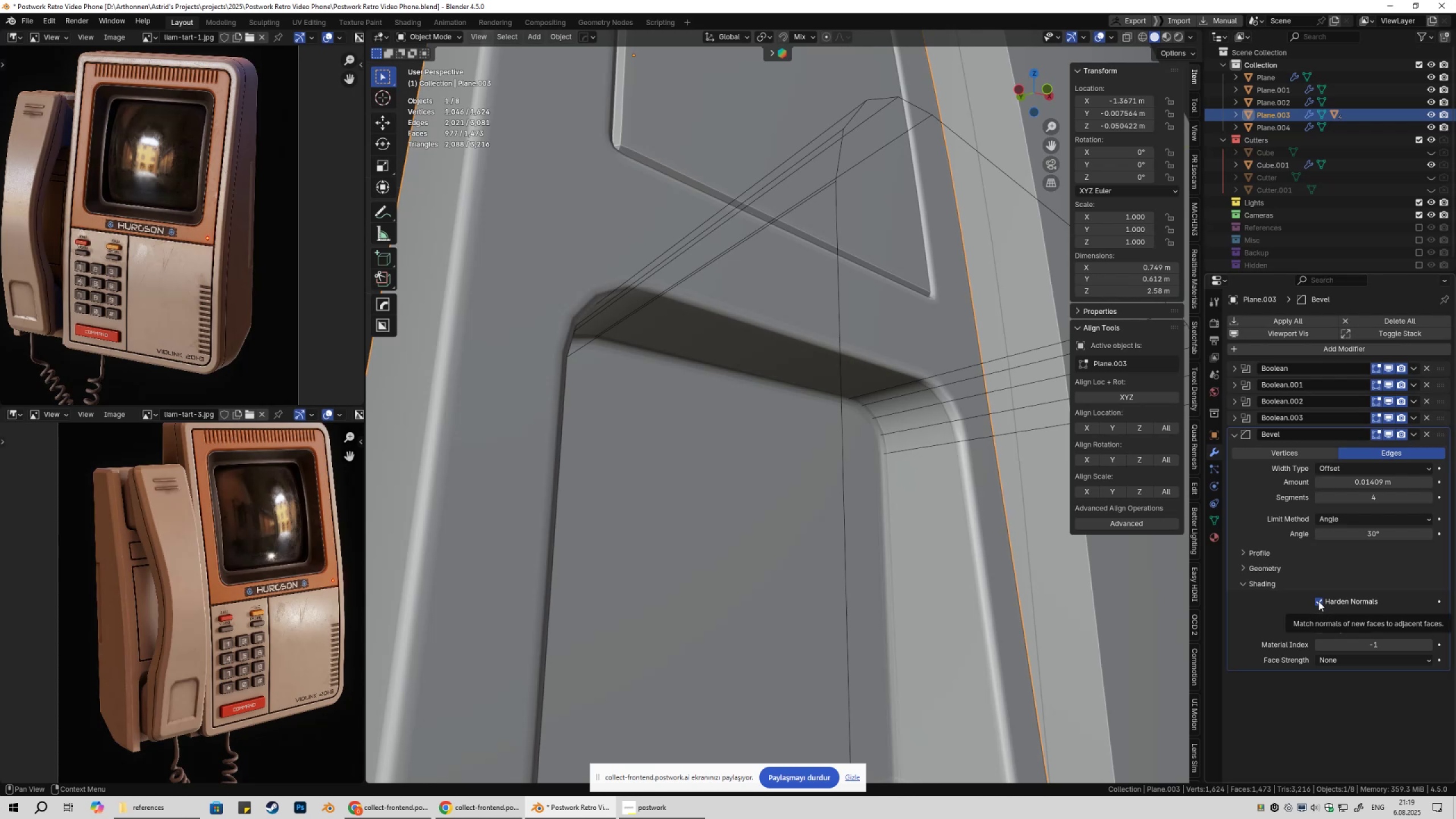 
left_click([1318, 601])
 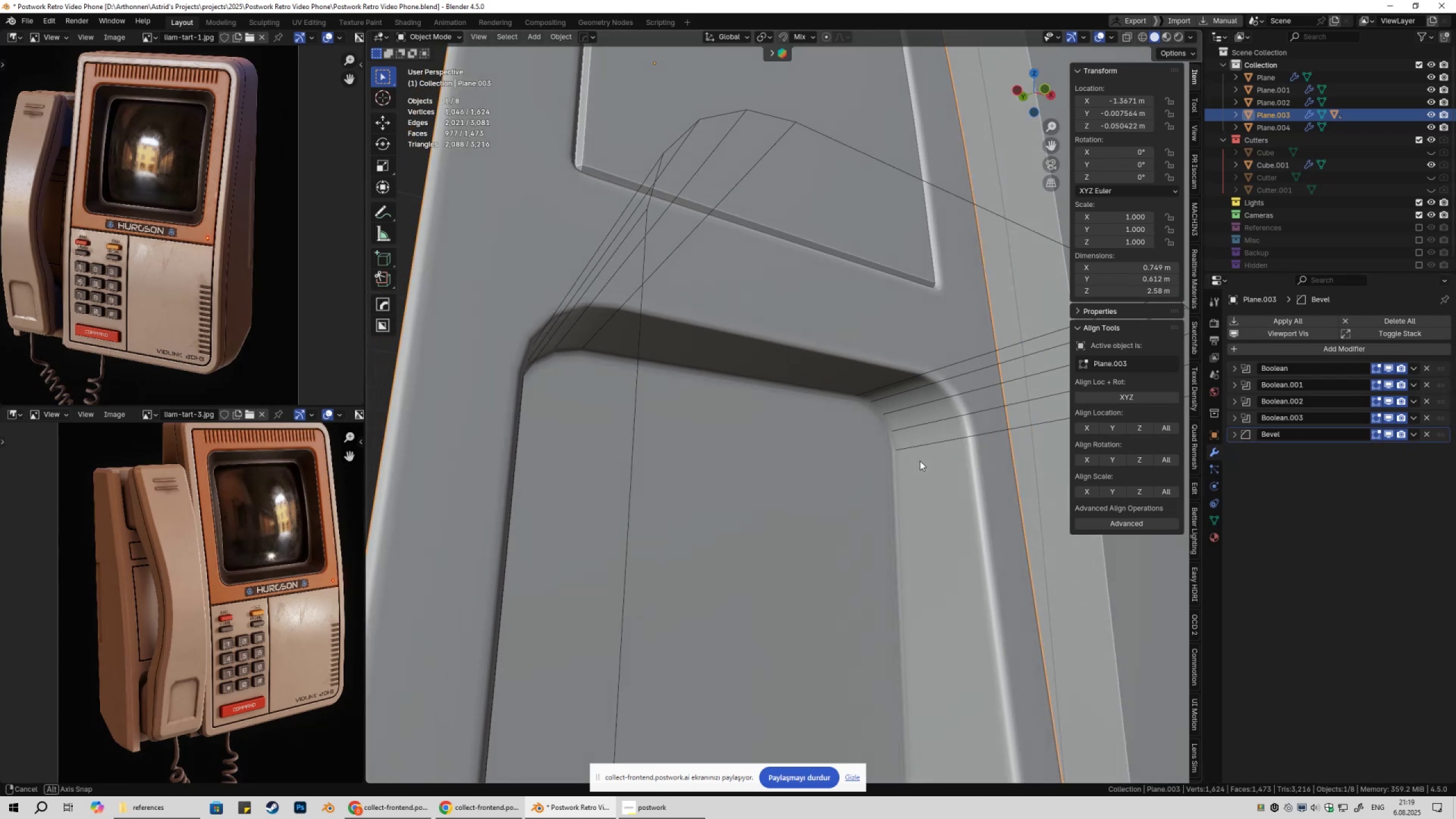 
right_click([903, 316])
 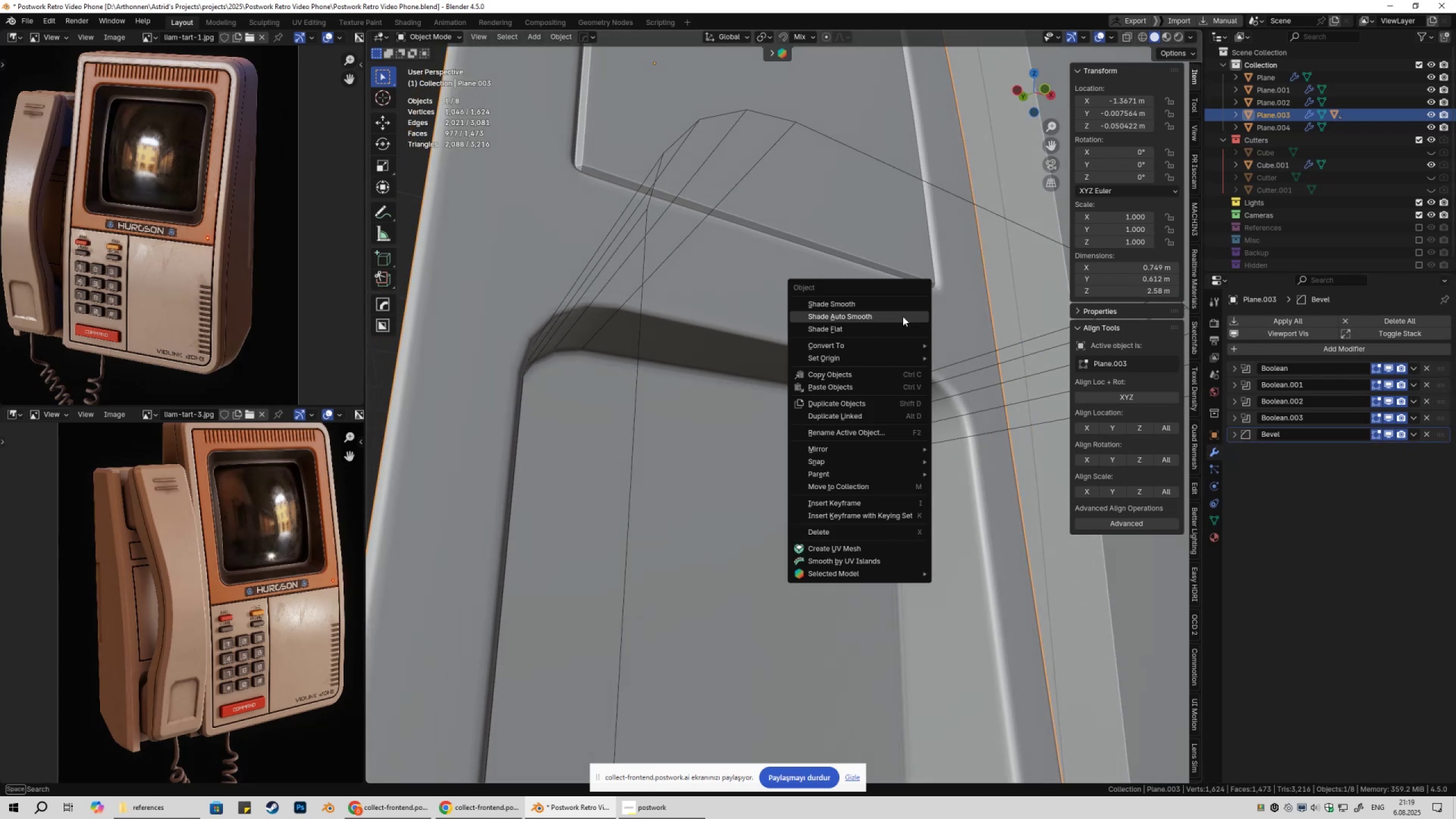 
left_click([903, 316])
 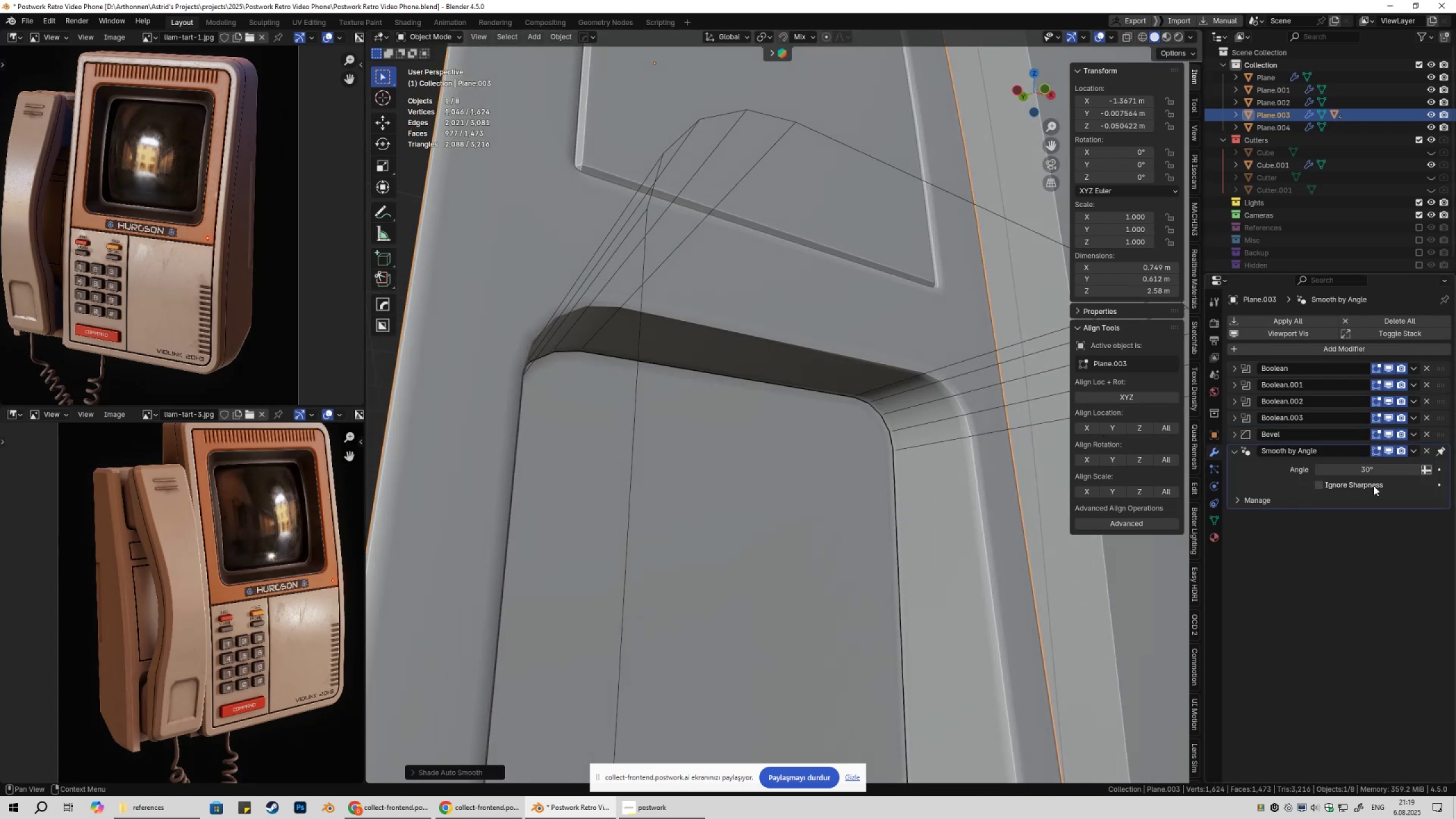 
left_click_drag(start_coordinate=[1381, 467], to_coordinate=[814, 485])
 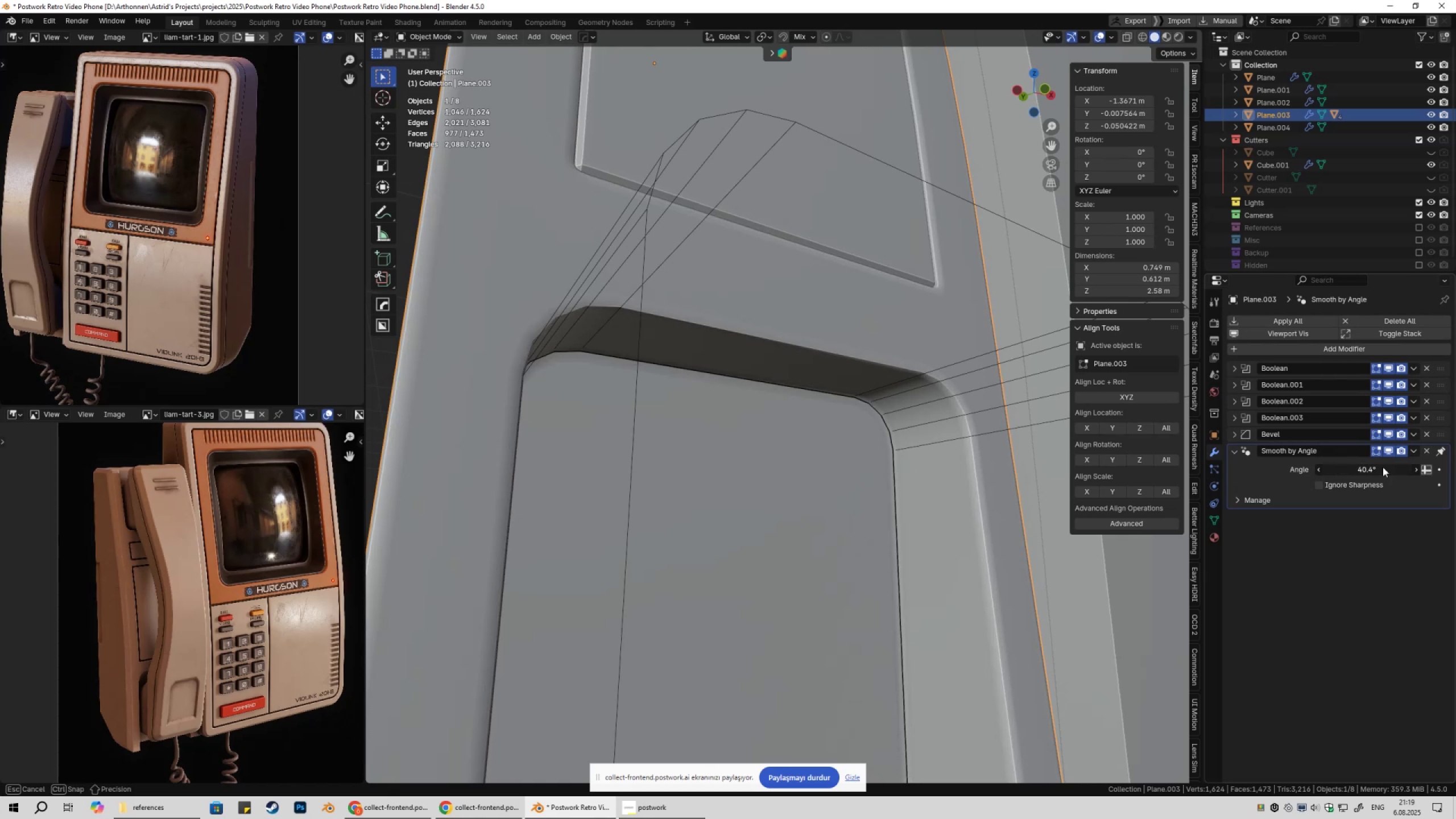 
left_click([1383, 467])
 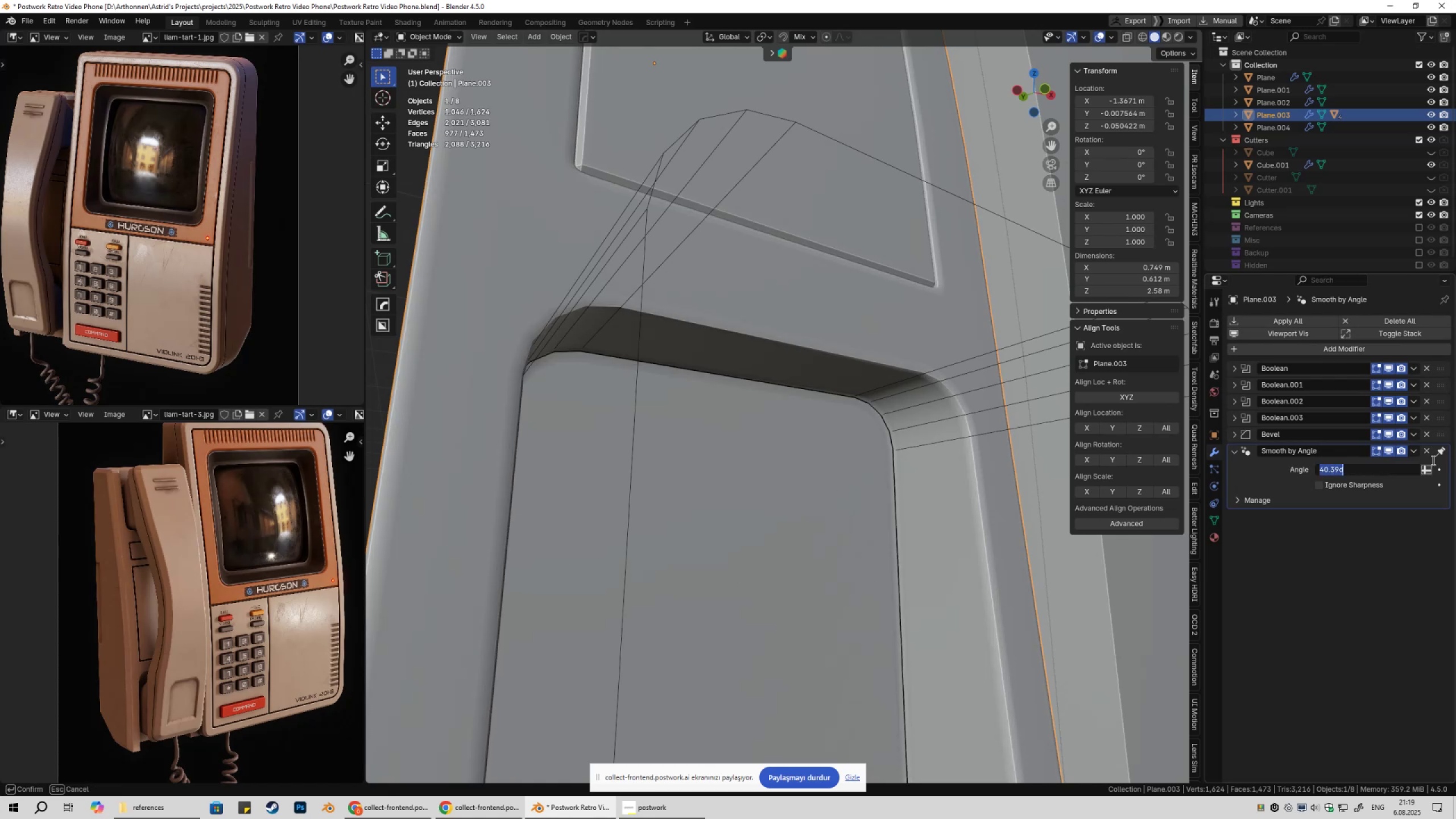 
key(Numpad3)
 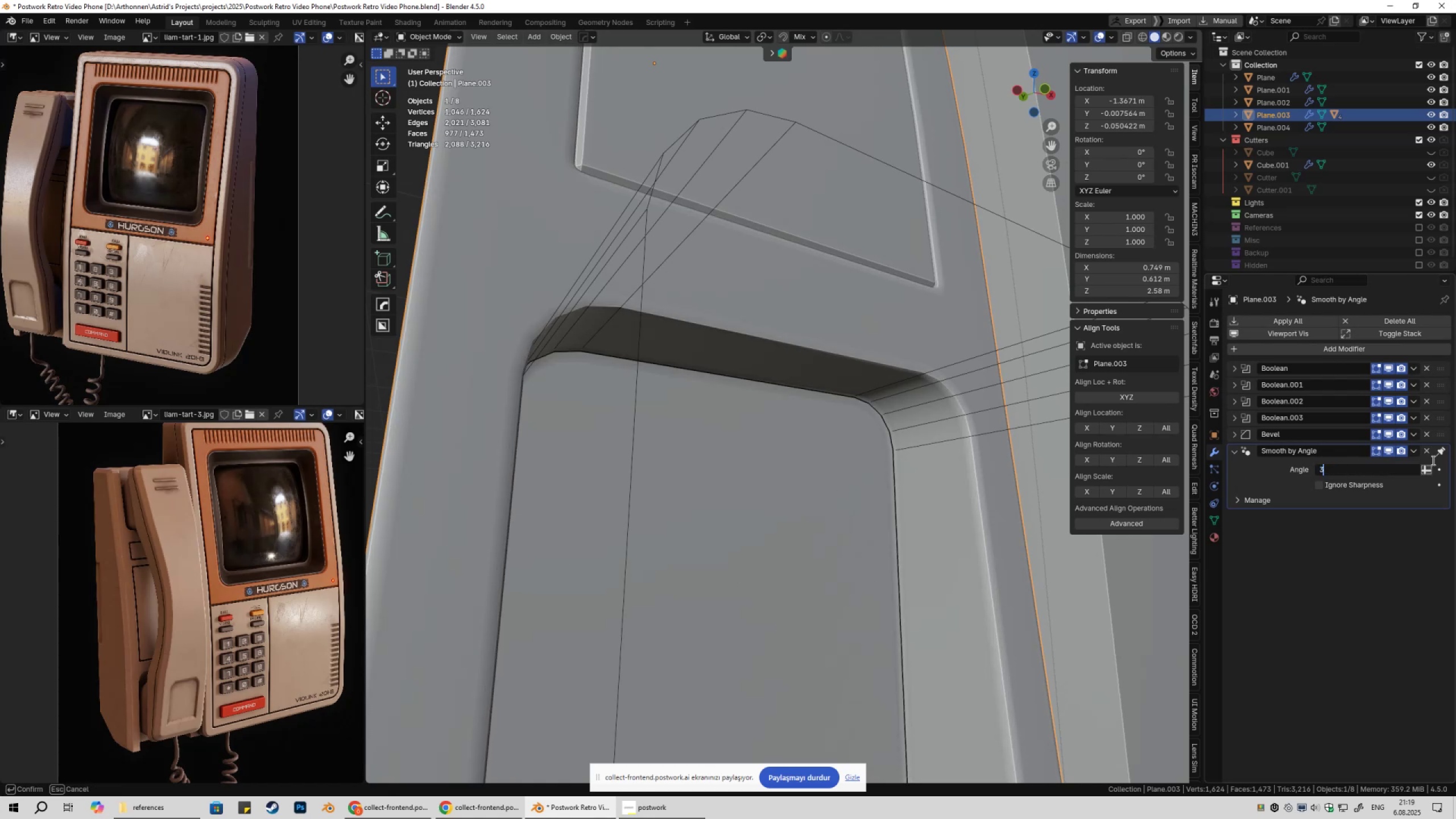 
key(Numpad0)
 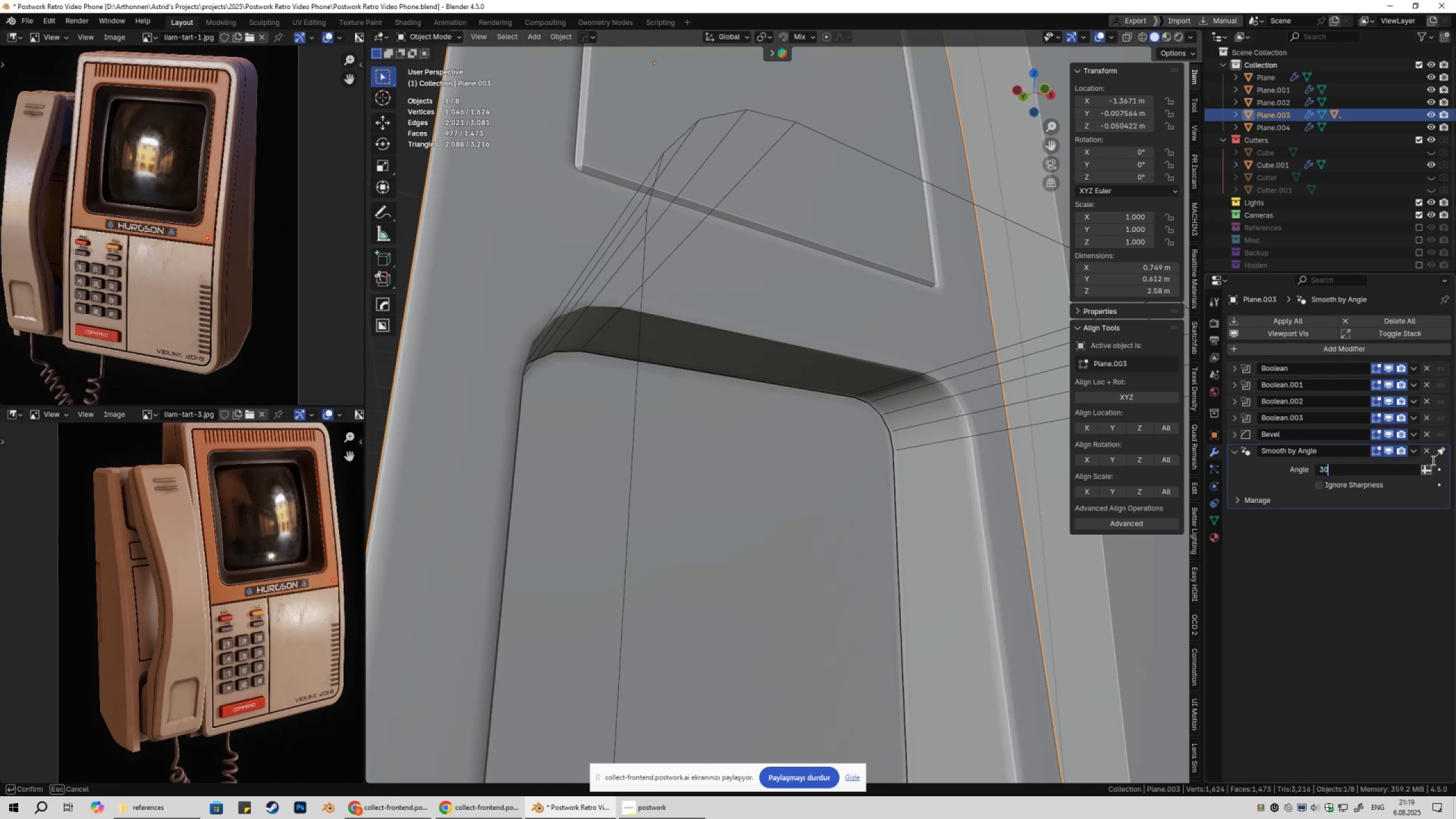 
key(NumpadEnter)
 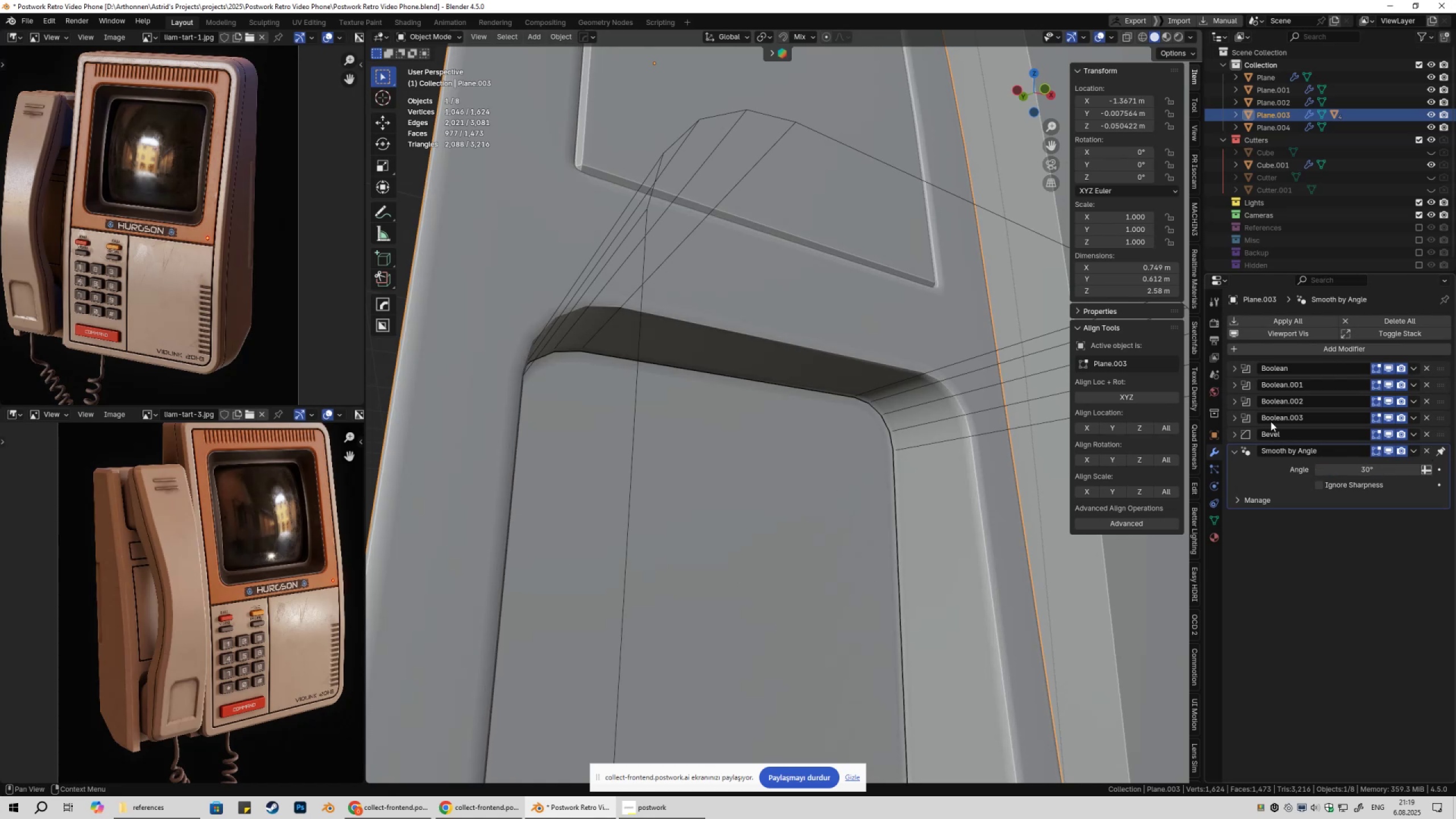 
scroll: coordinate [844, 397], scroll_direction: down, amount: 3.0
 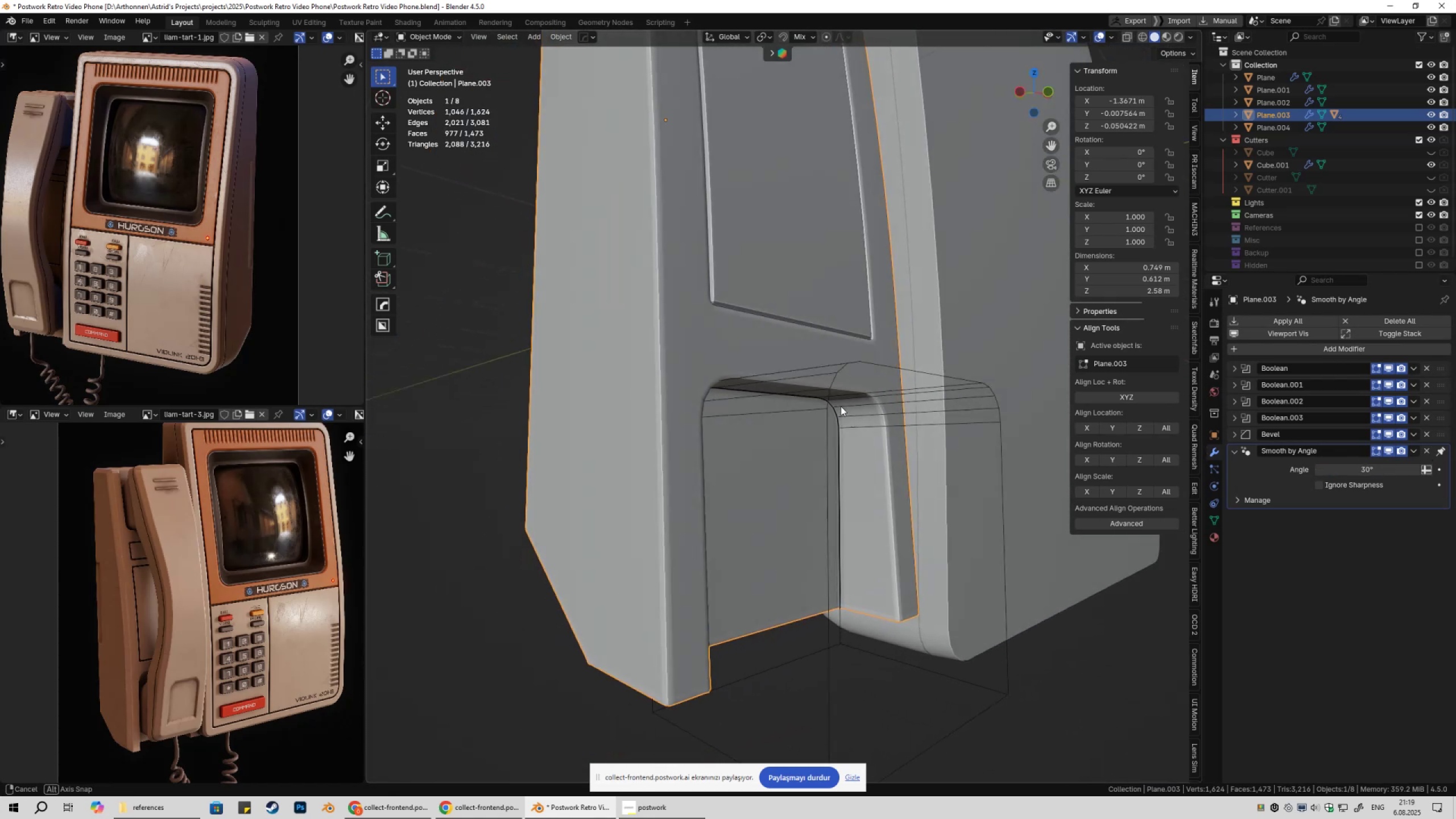 
scroll: coordinate [874, 418], scroll_direction: up, amount: 3.0
 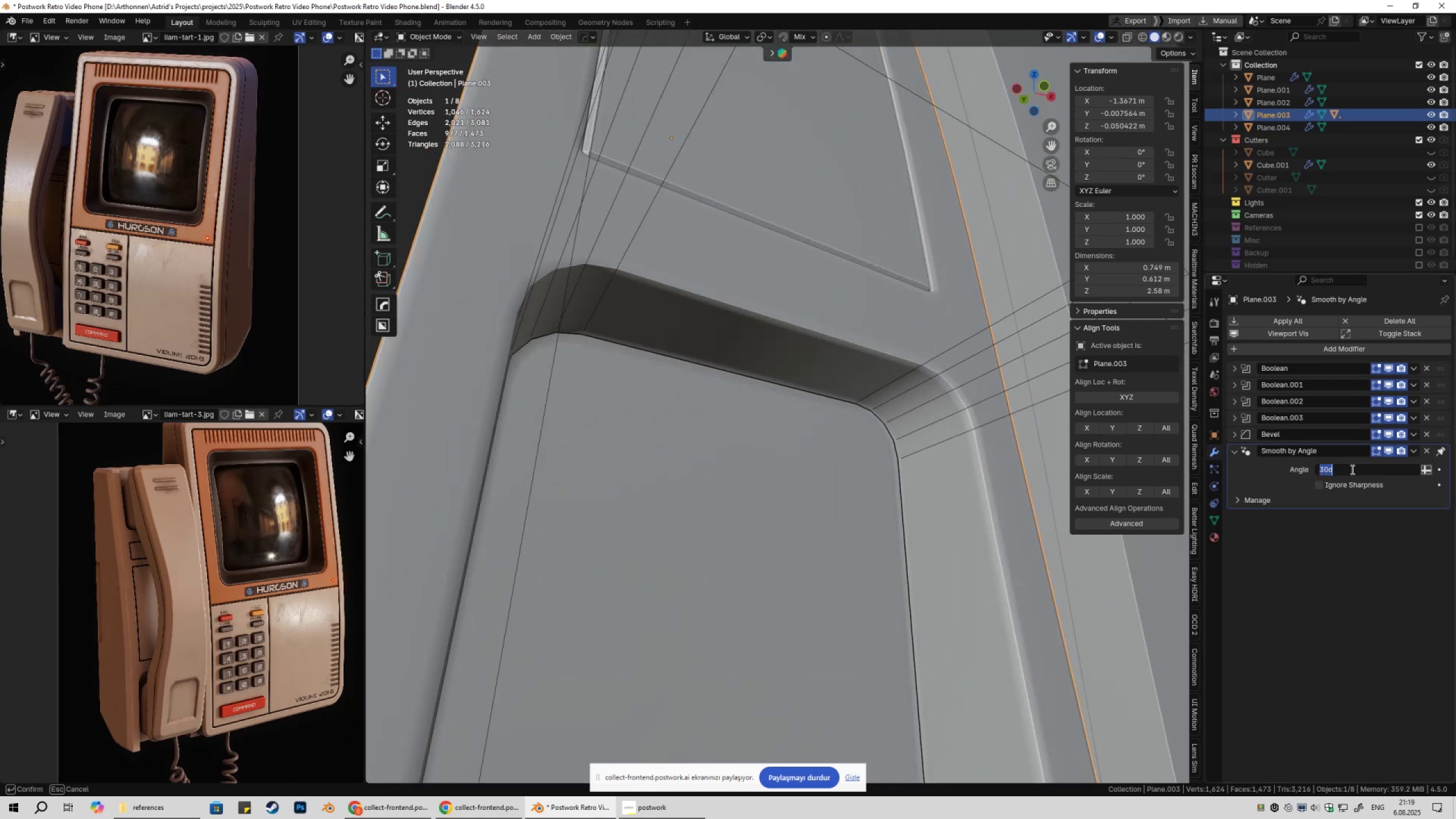 
key(Numpad6)
 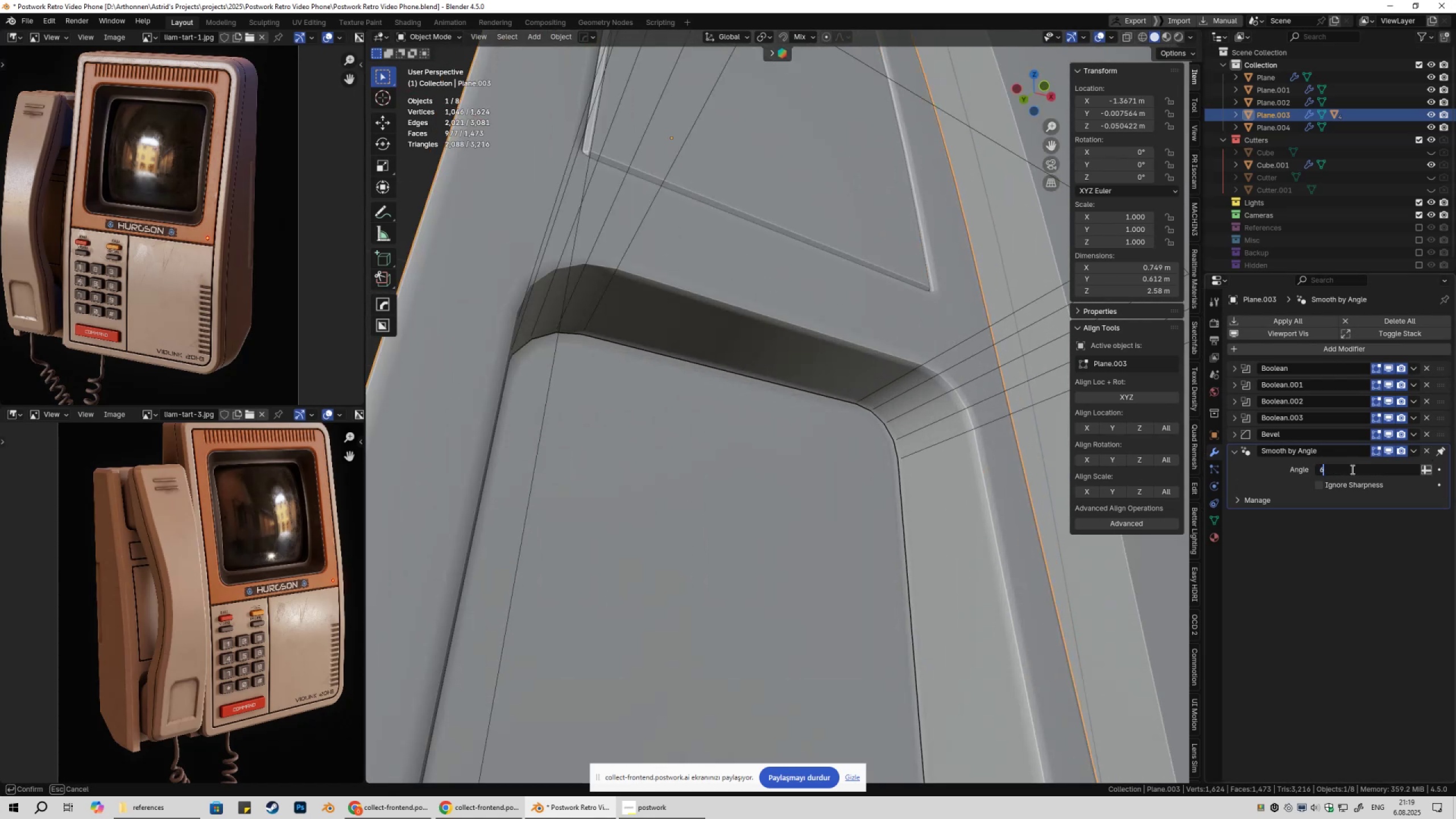 
key(Numpad0)
 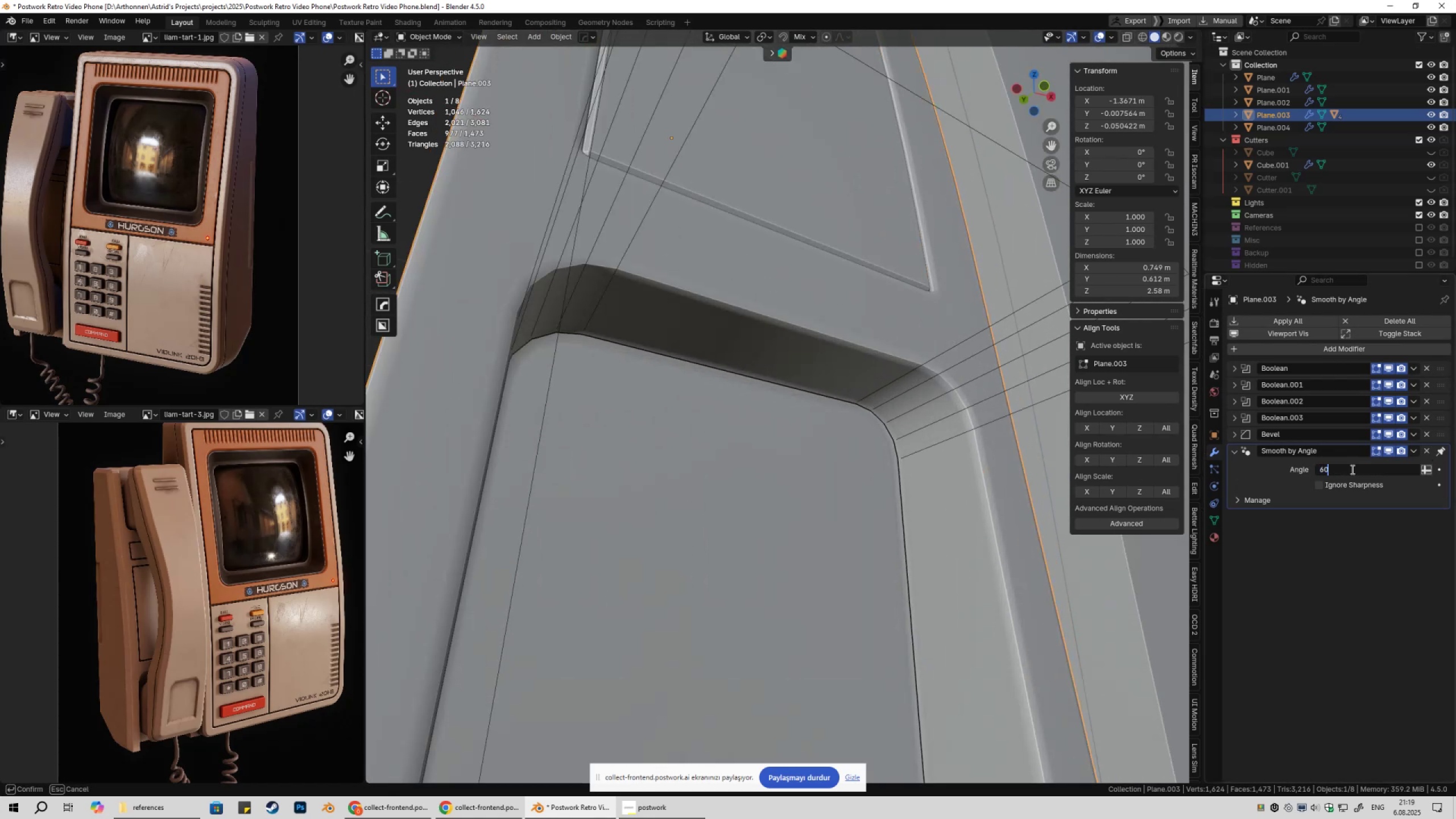 
key(NumpadEnter)
 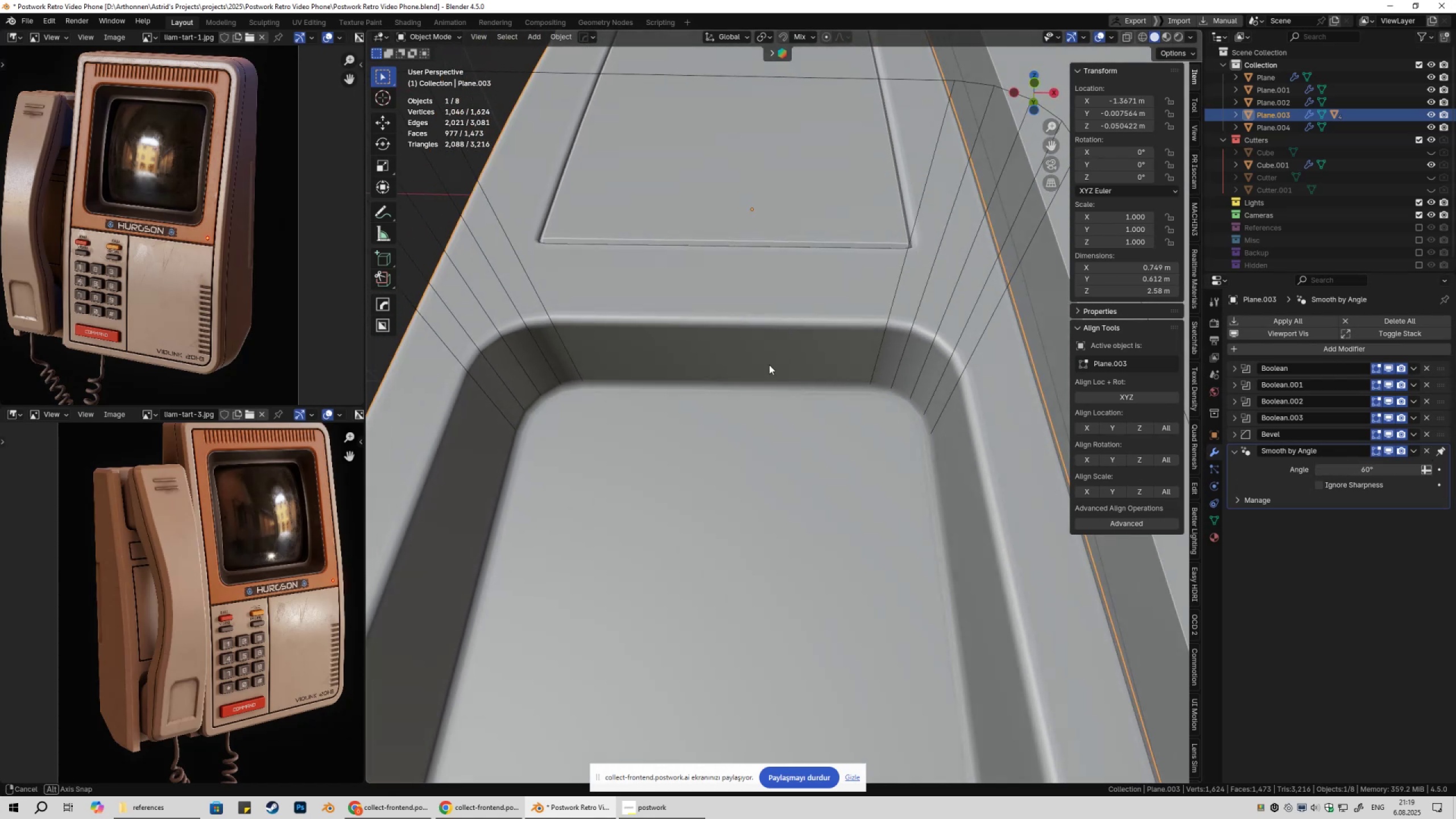 
hold_key(key=ShiftLeft, duration=0.36)
 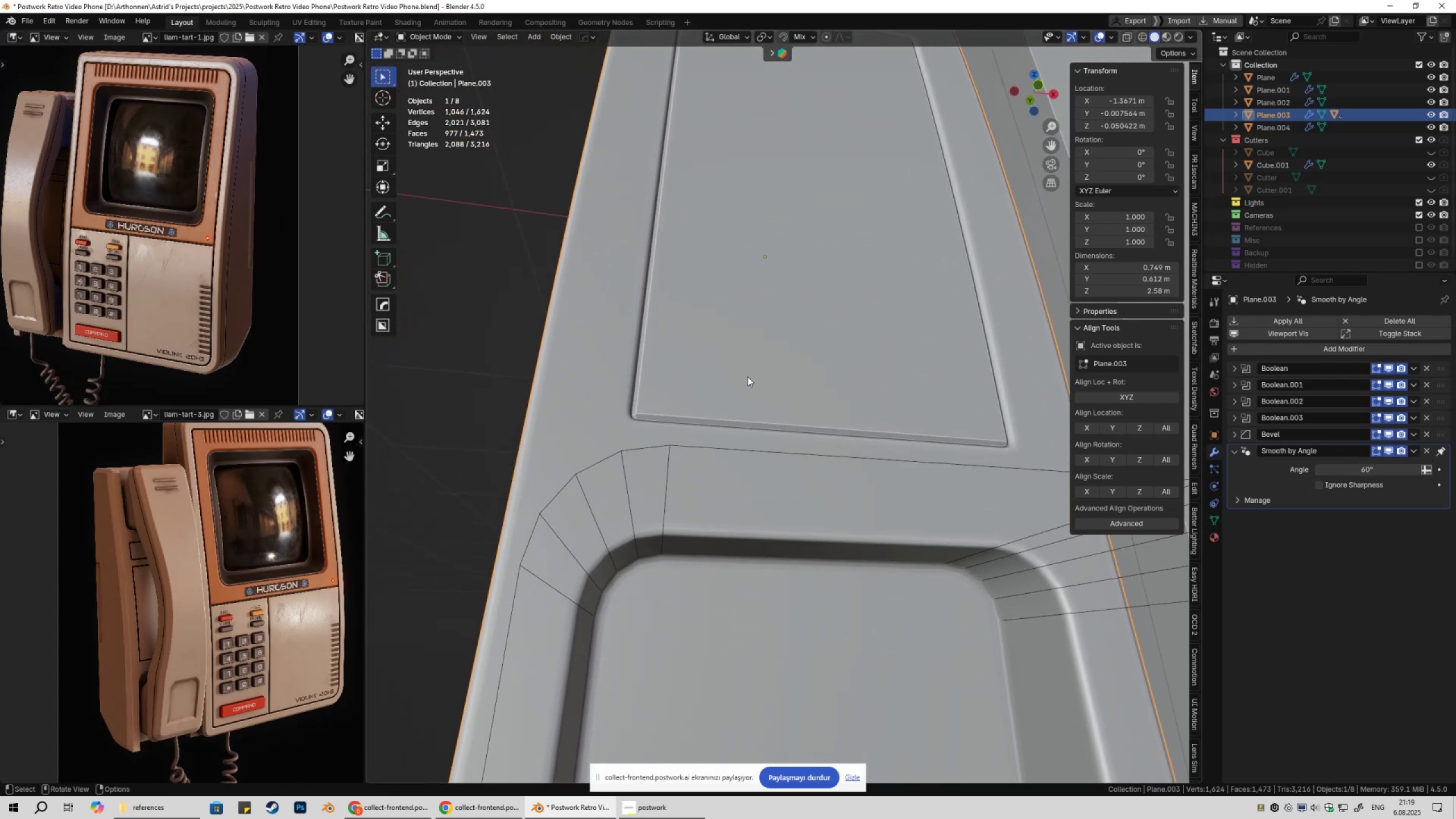 
left_click([747, 377])
 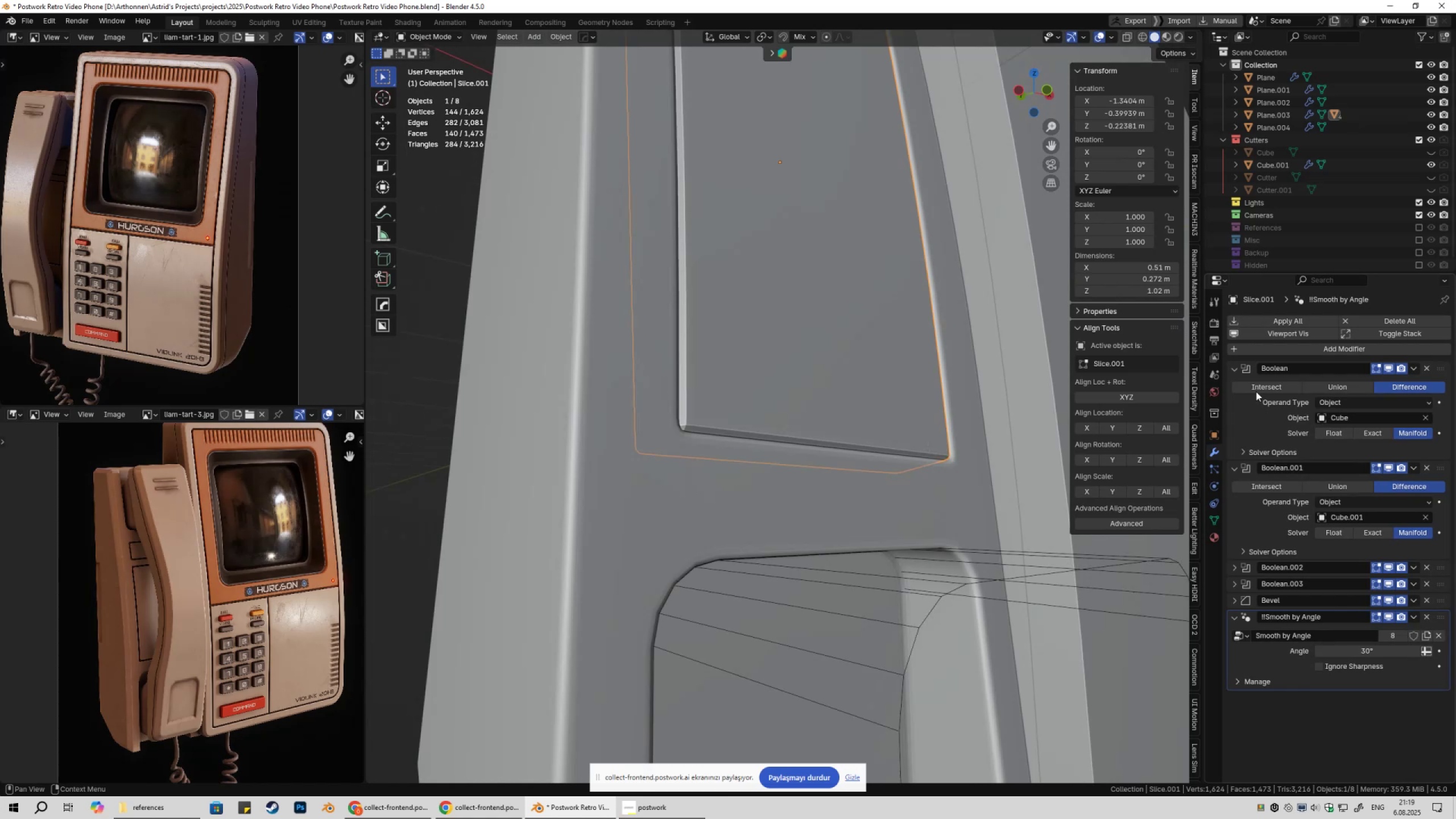 
left_click([1235, 373])
 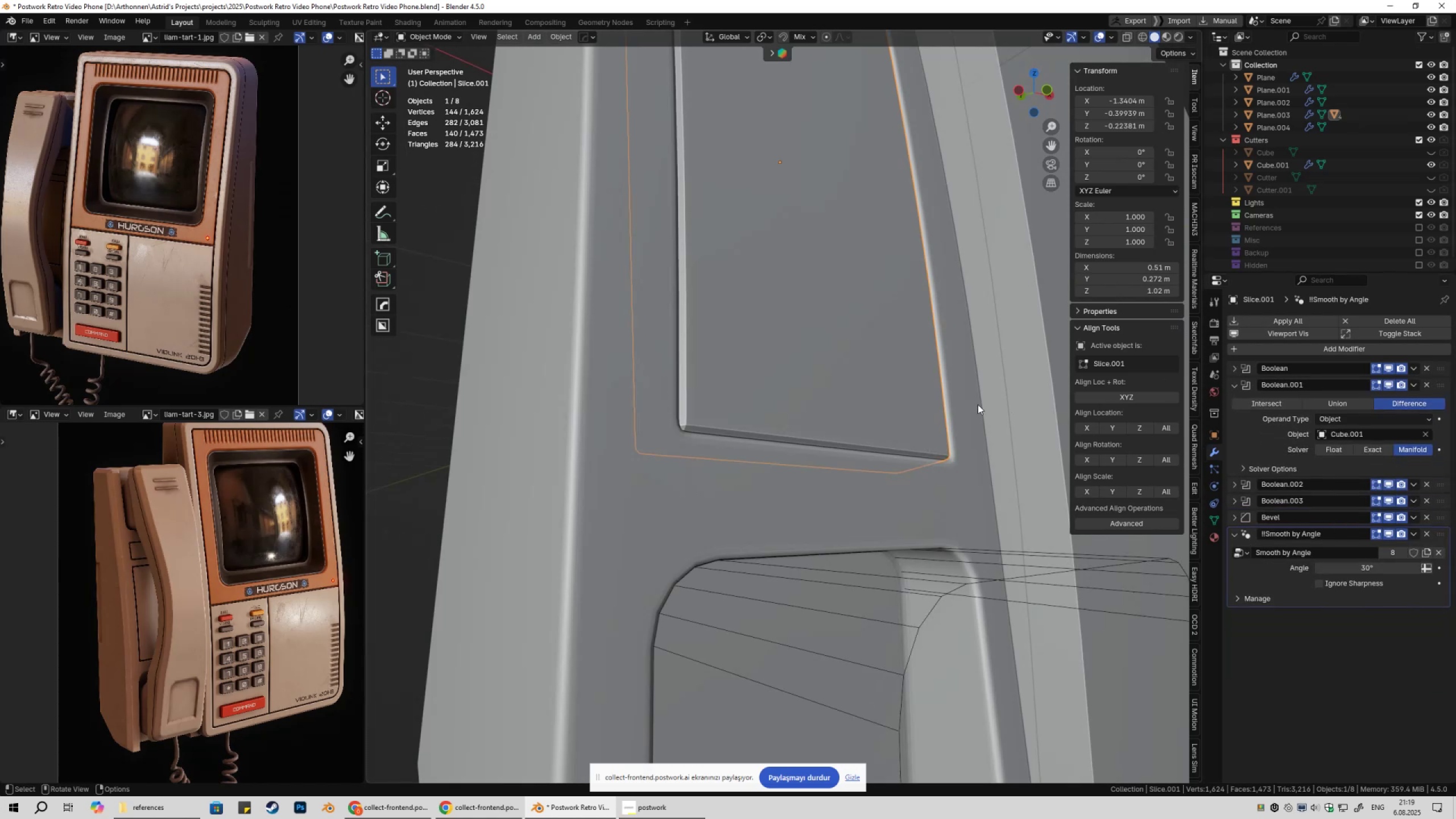 
scroll: coordinate [973, 405], scroll_direction: down, amount: 1.0
 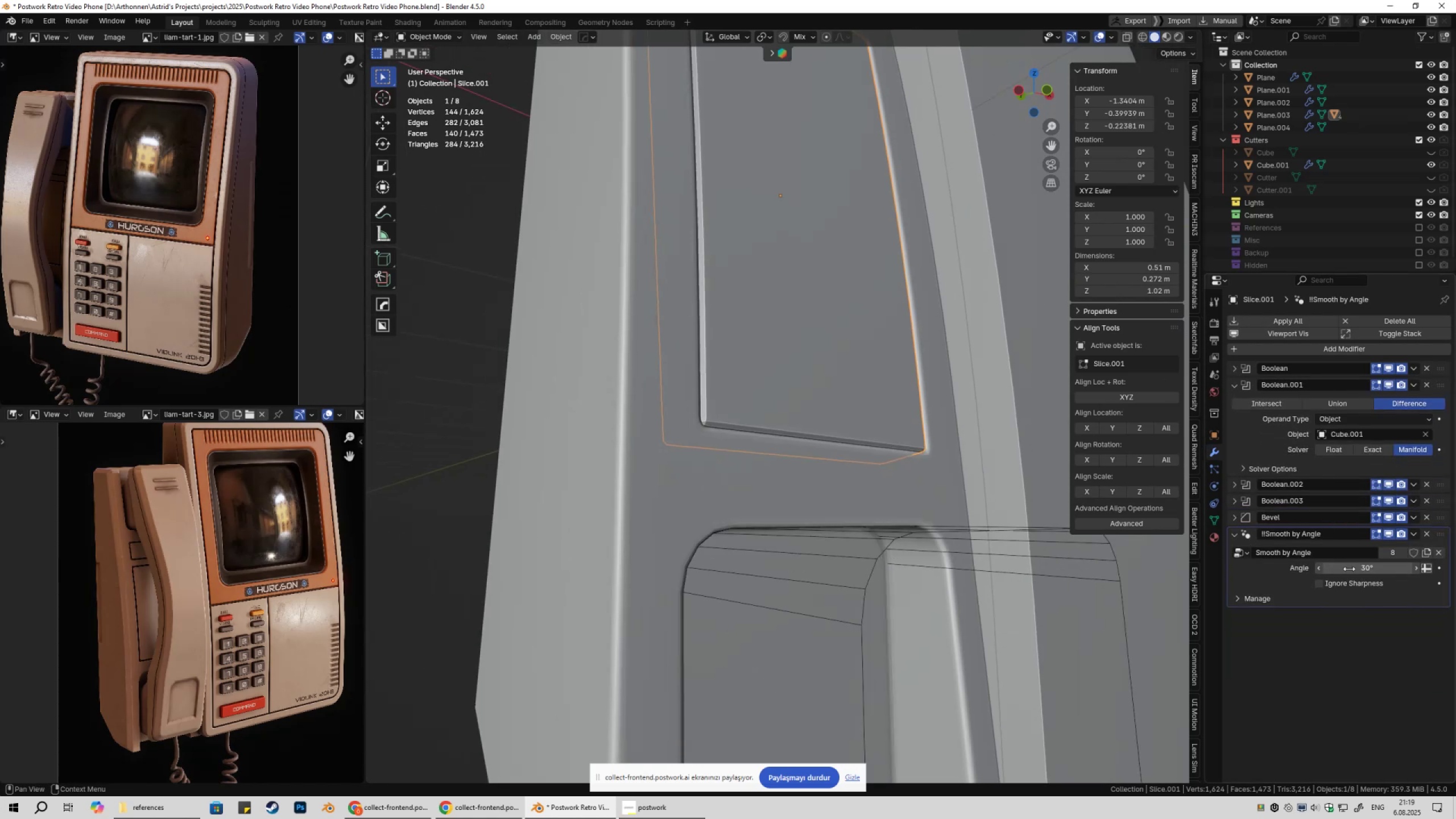 
left_click([1360, 569])
 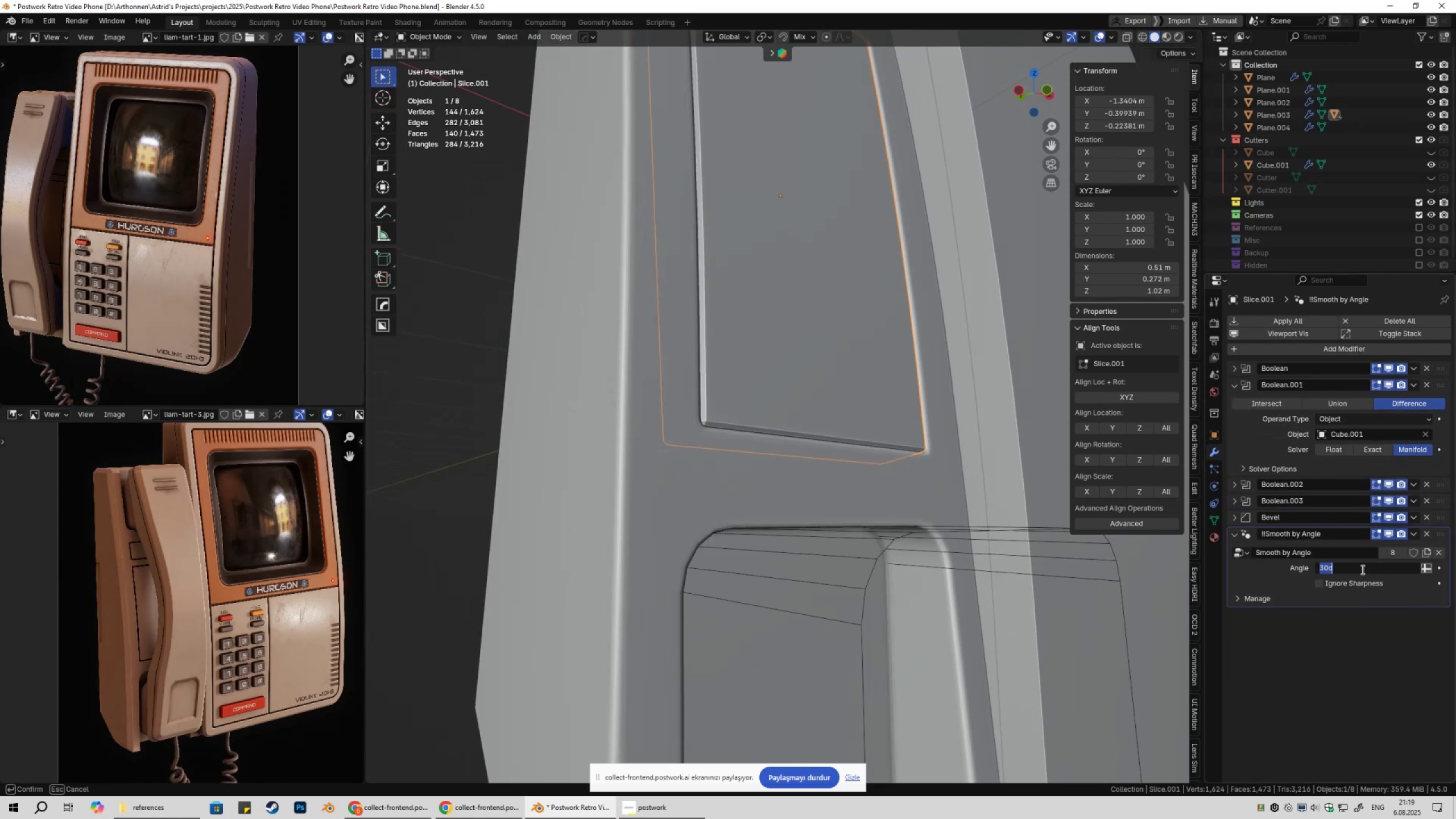 
key(Numpad6)
 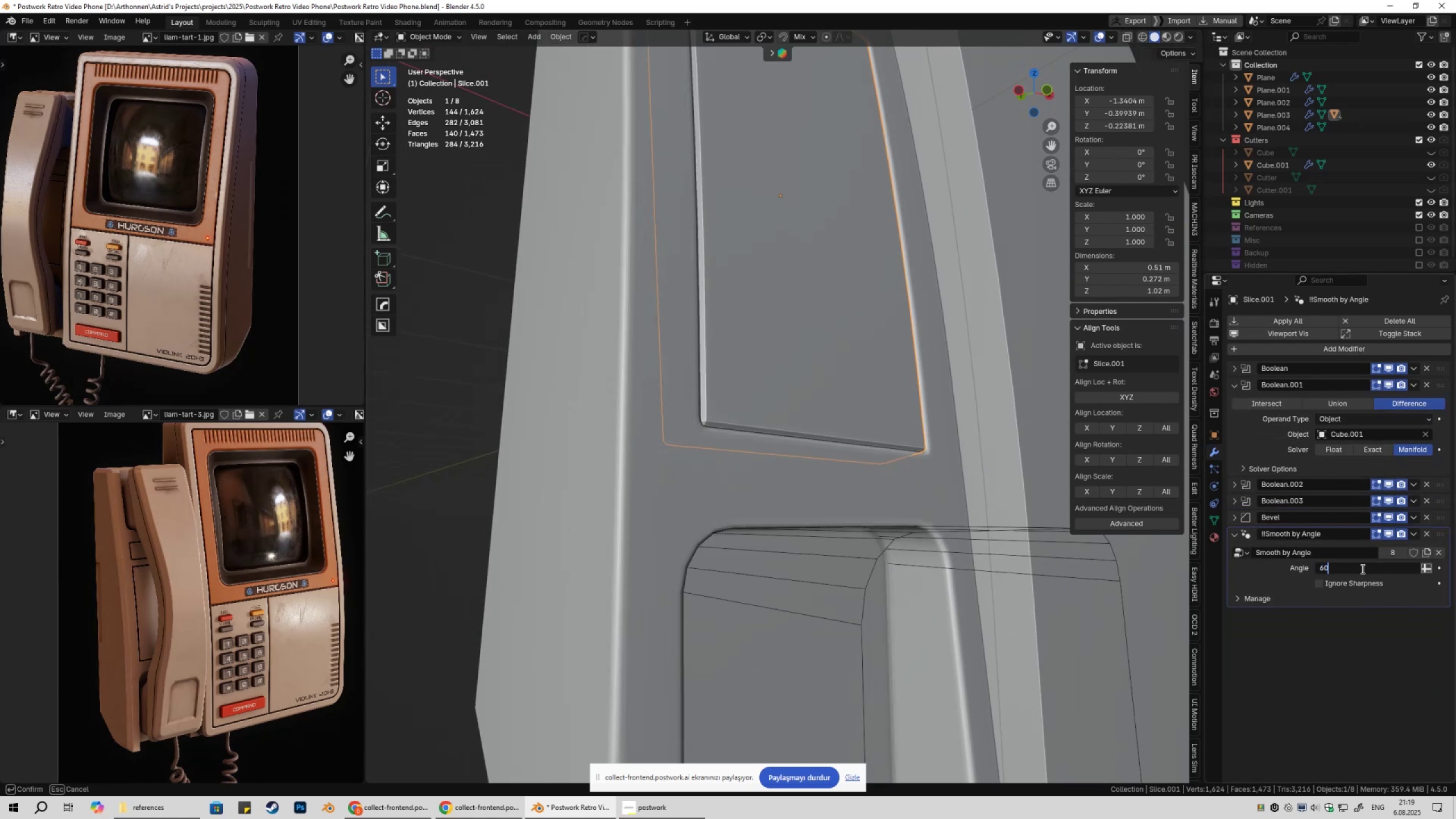 
key(Numpad0)
 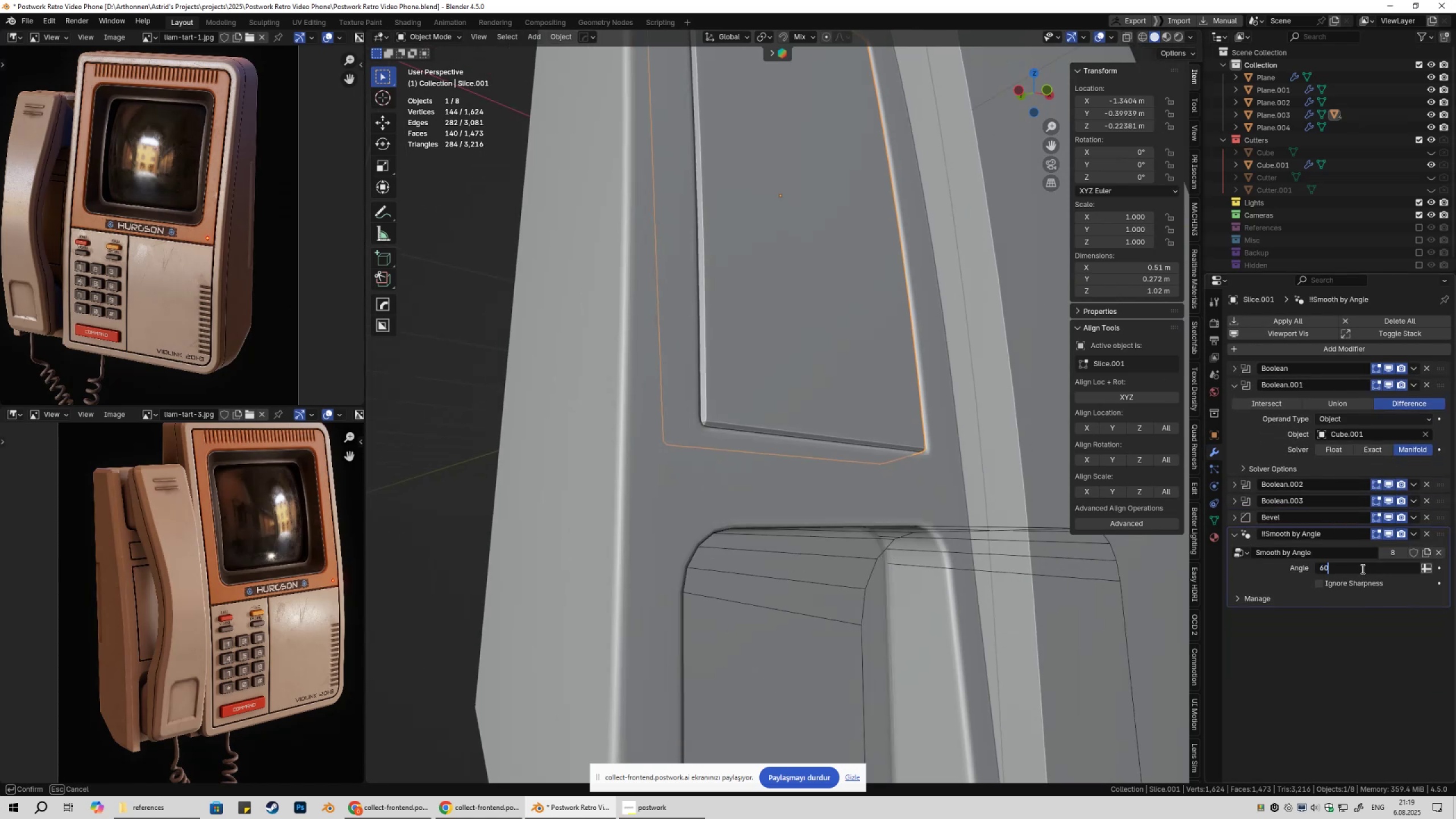 
key(NumpadEnter)
 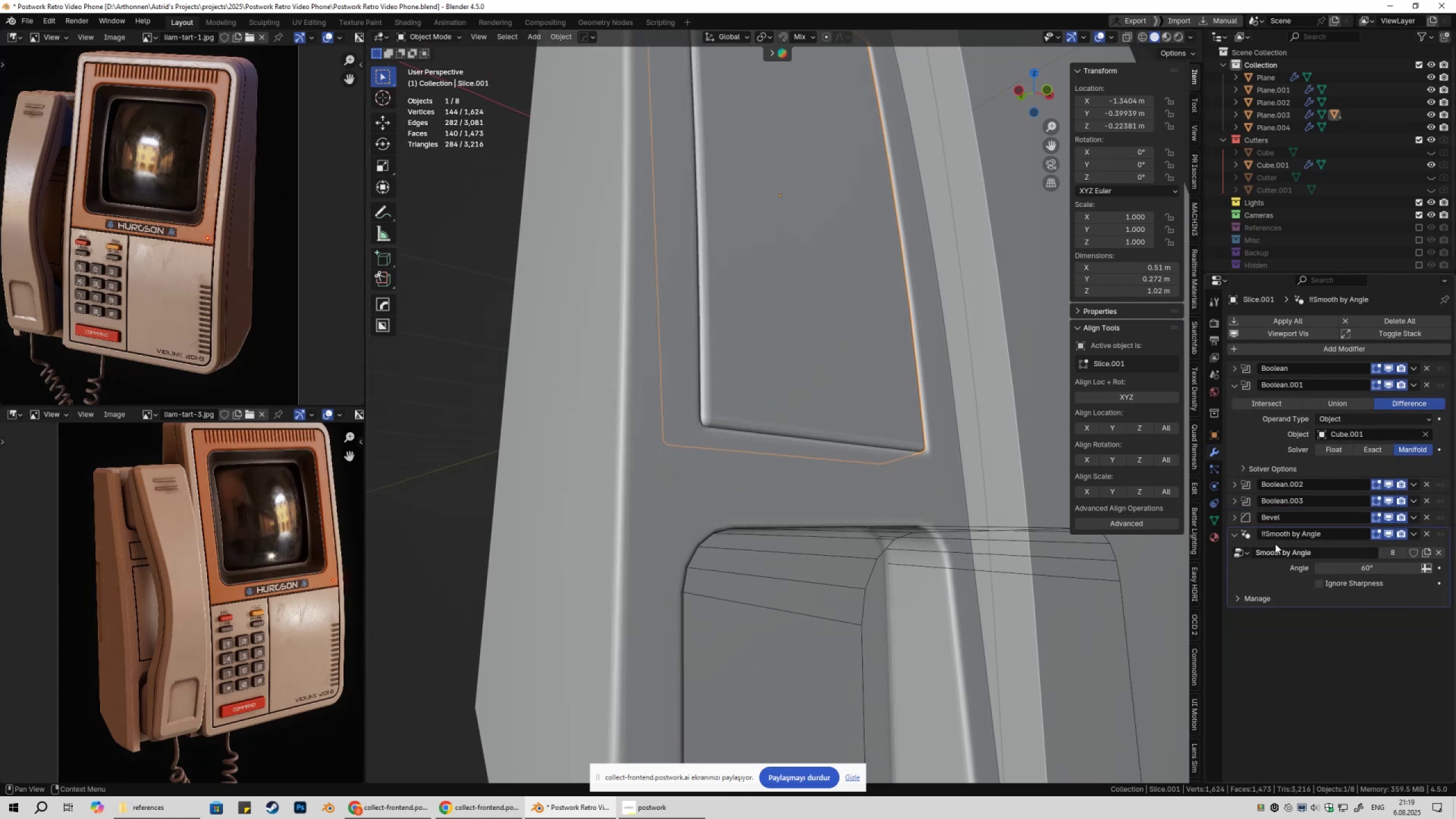 
scroll: coordinate [783, 409], scroll_direction: down, amount: 5.0
 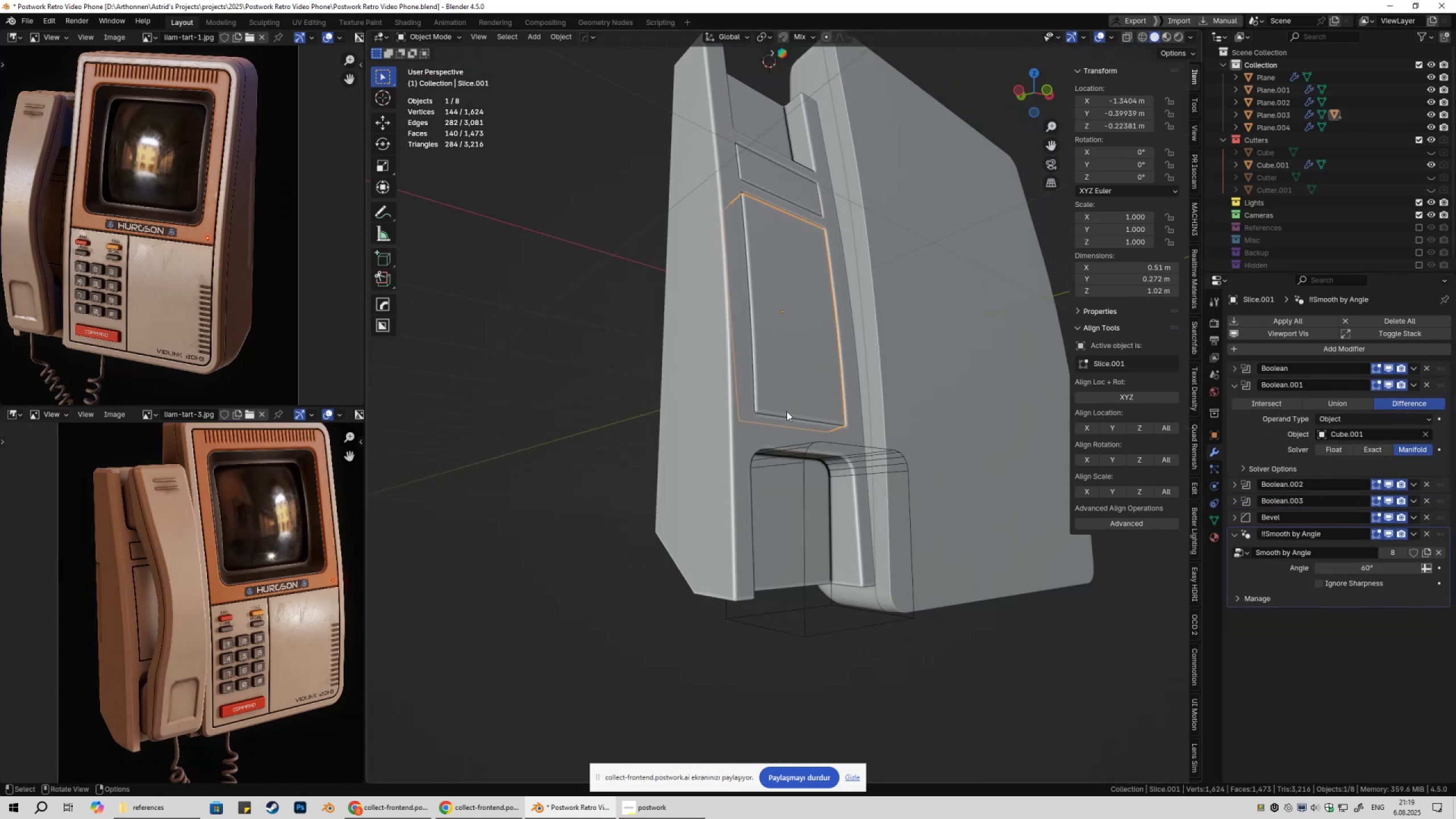 
hold_key(key=ShiftLeft, duration=0.41)
scroll: coordinate [765, 456], scroll_direction: up, amount: 3.0
 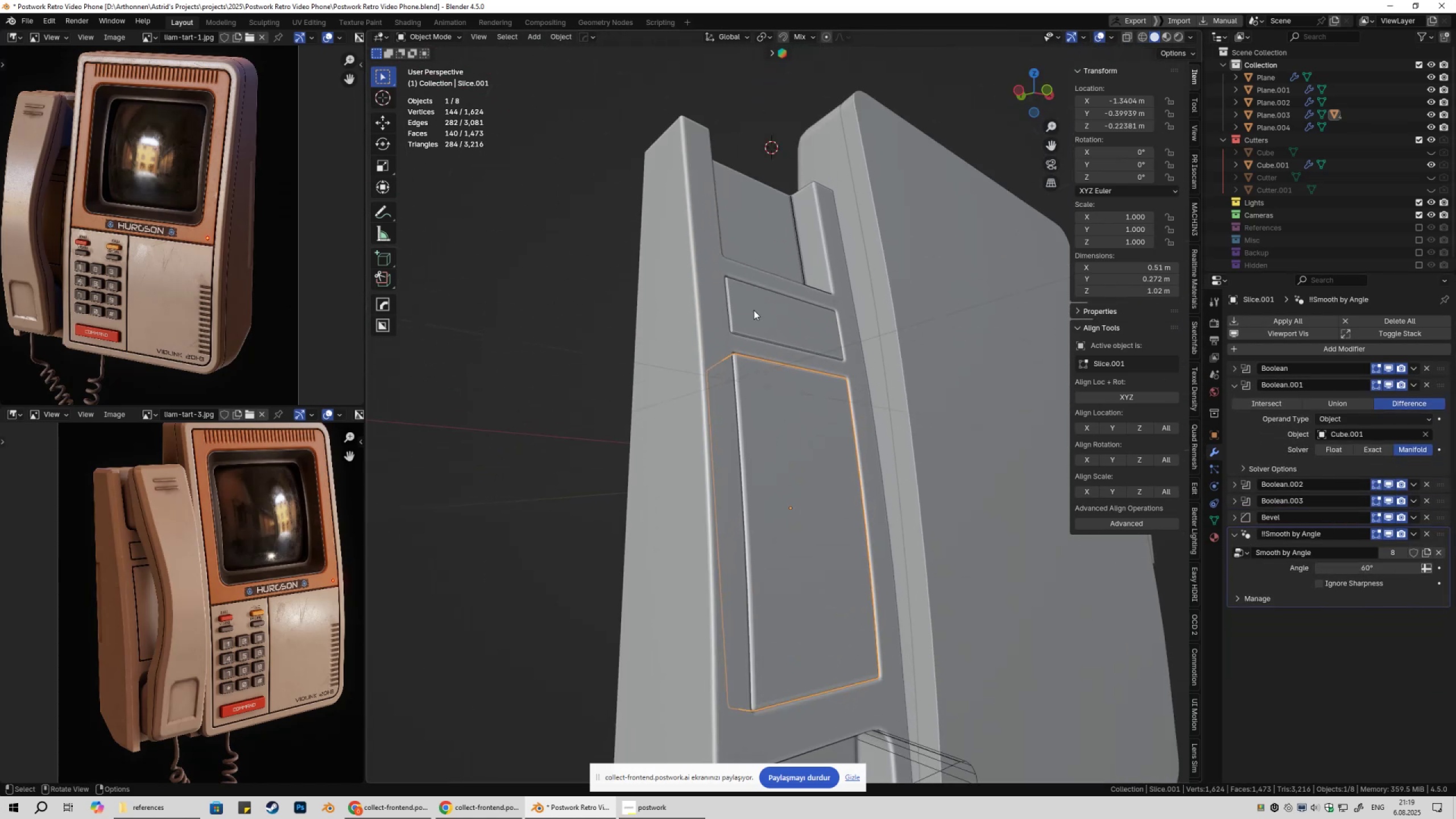 
left_click([754, 310])
 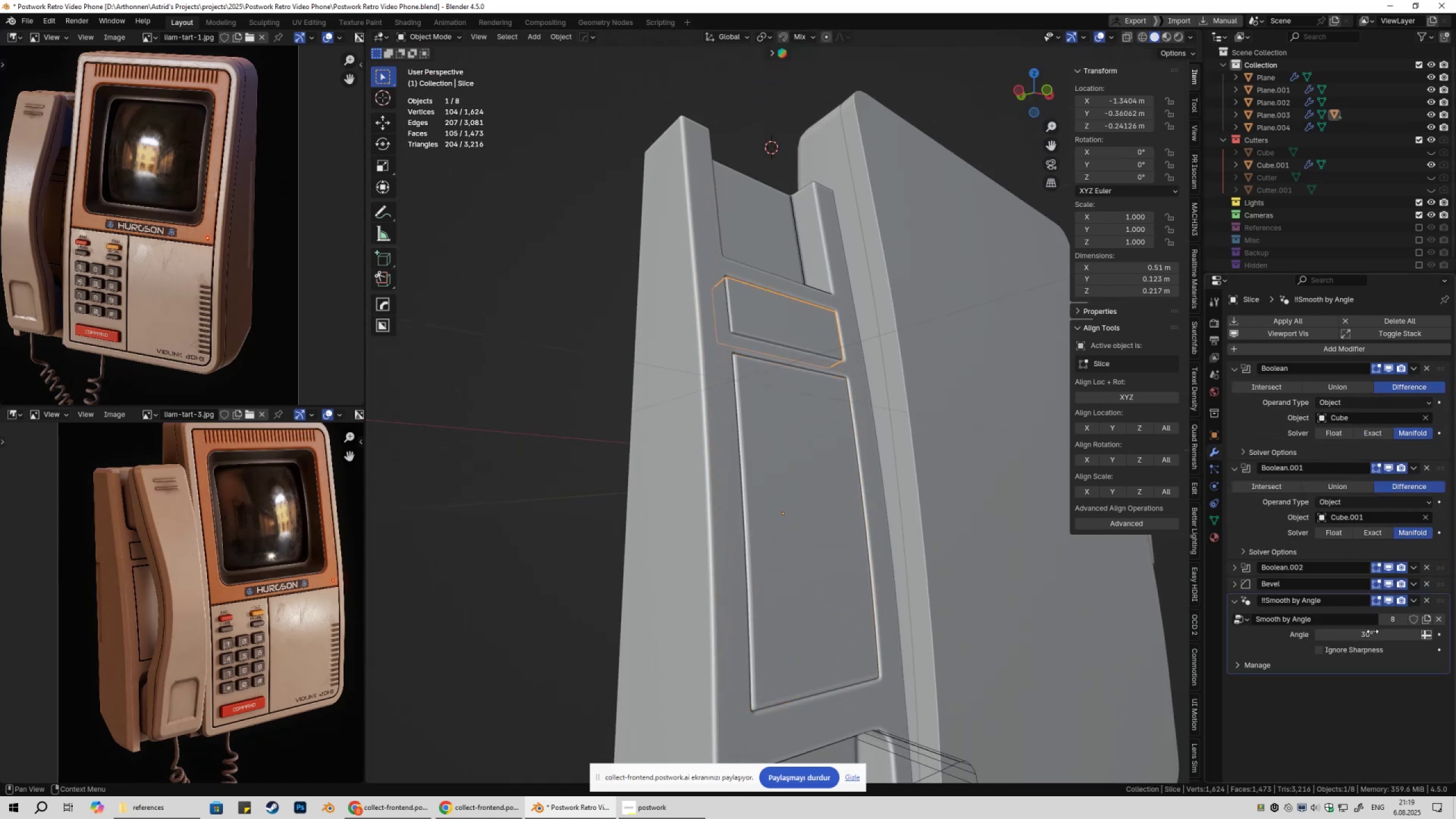 
left_click([1371, 634])
 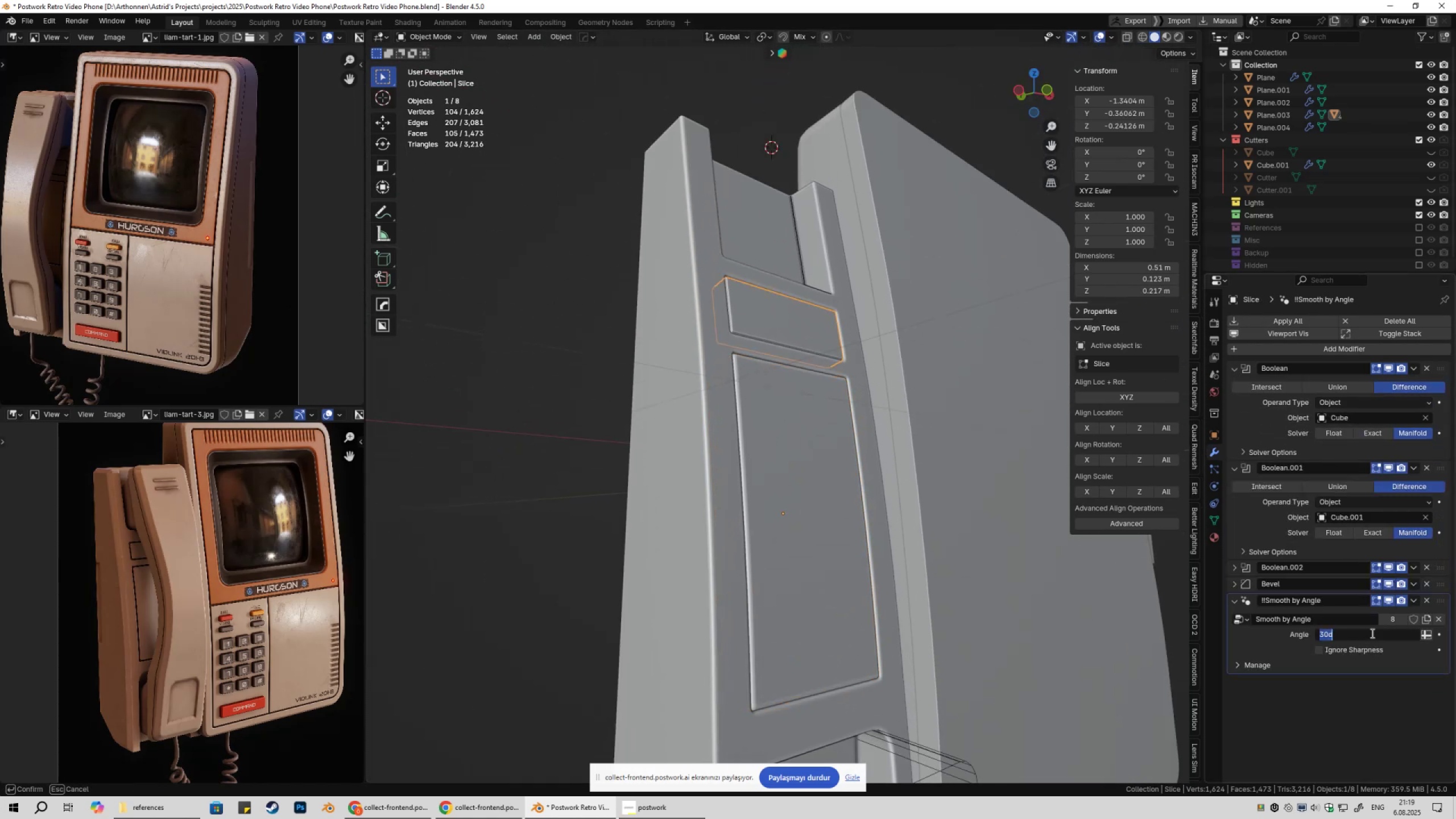 
key(Numpad6)
 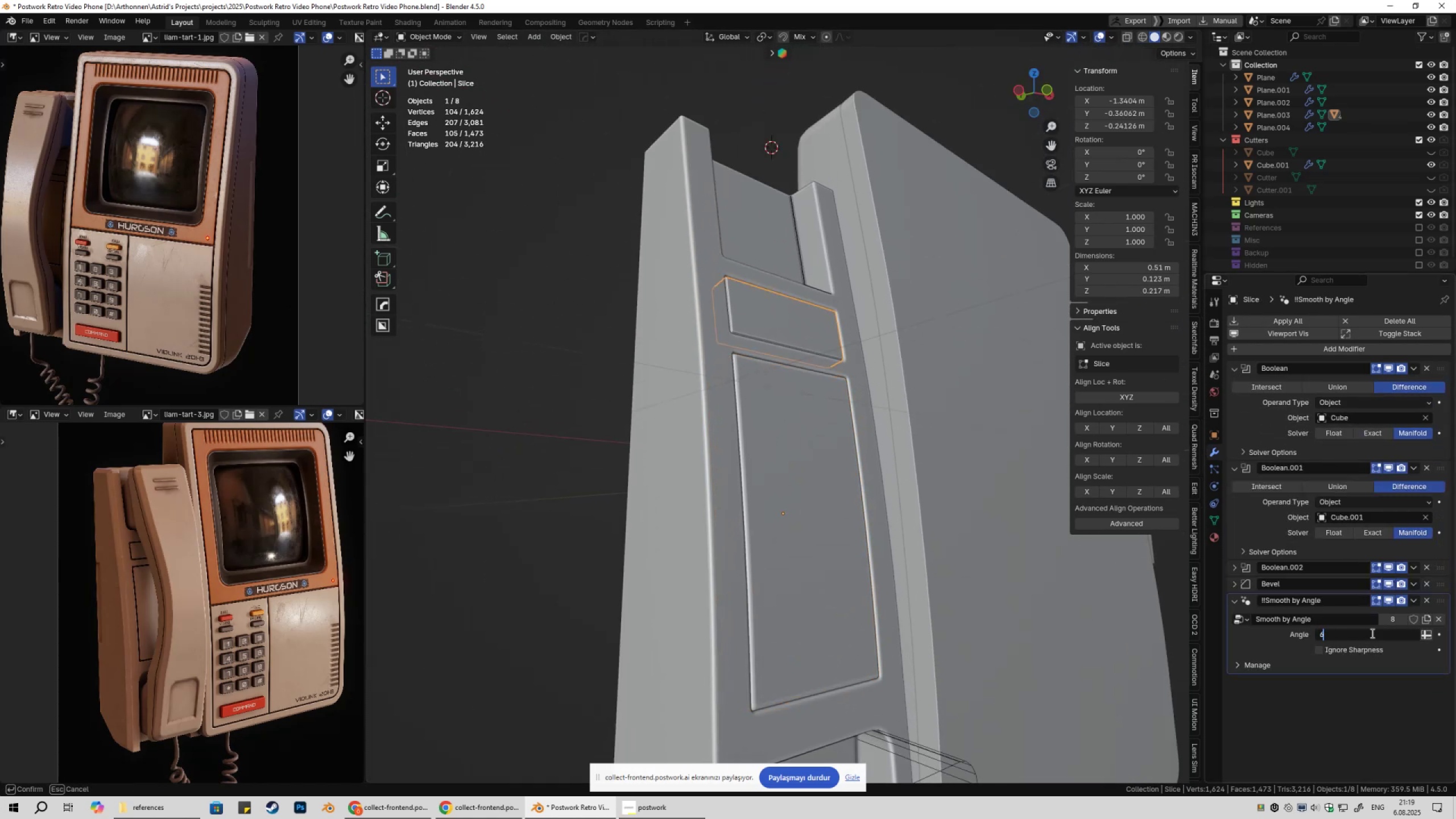 
key(Numpad0)
 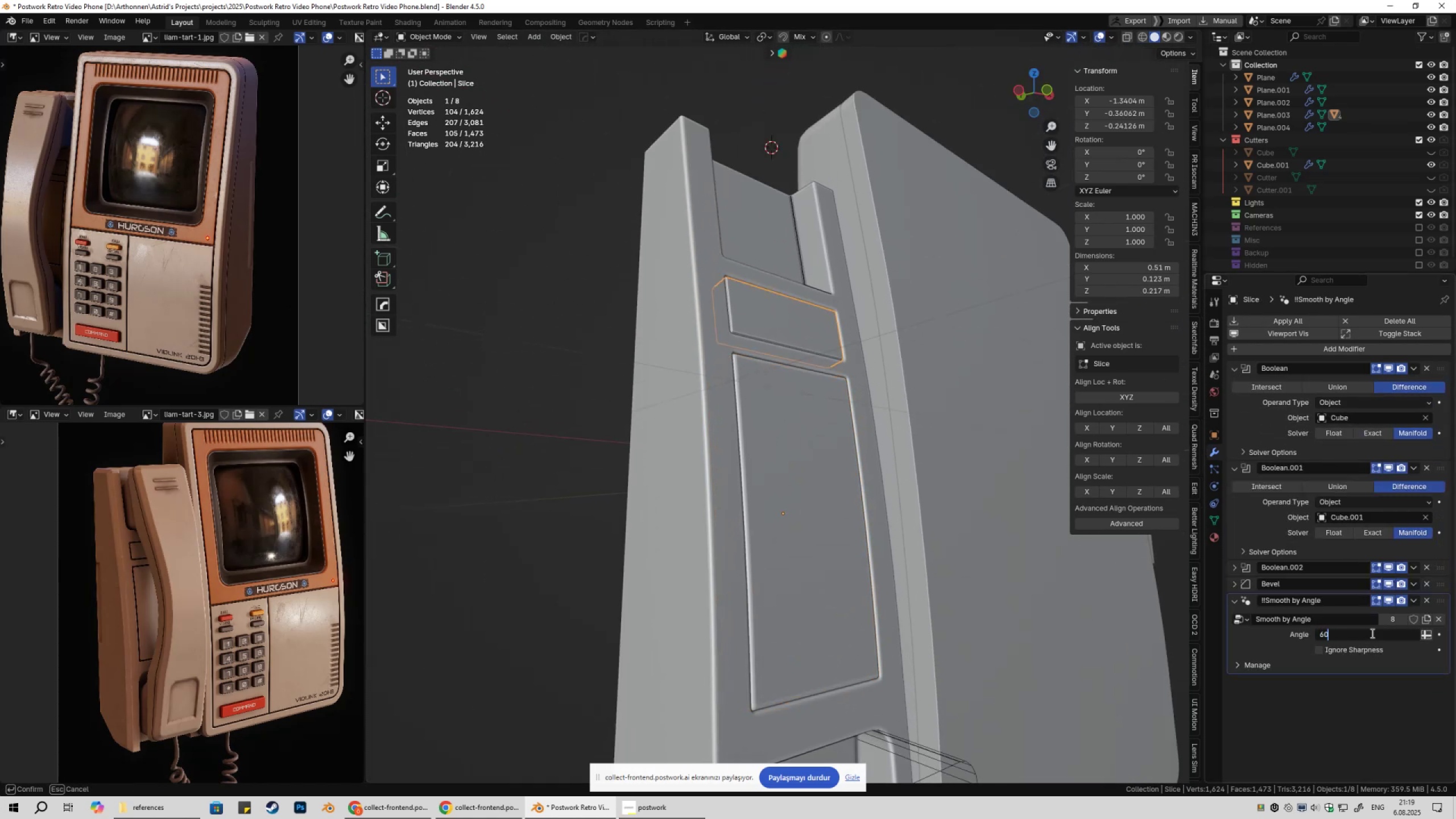 
key(NumpadEnter)
 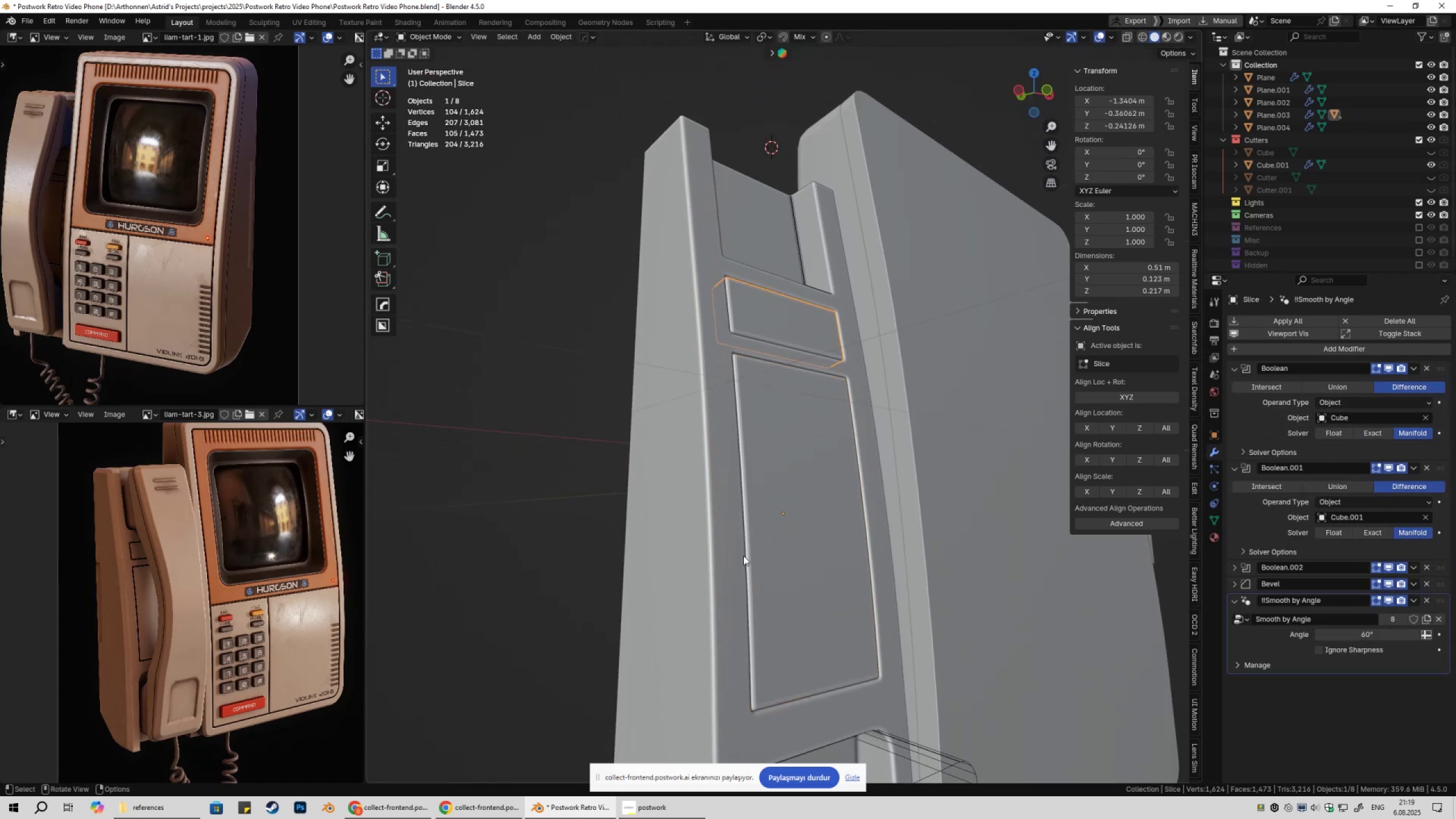 
scroll: coordinate [742, 556], scroll_direction: down, amount: 4.0
 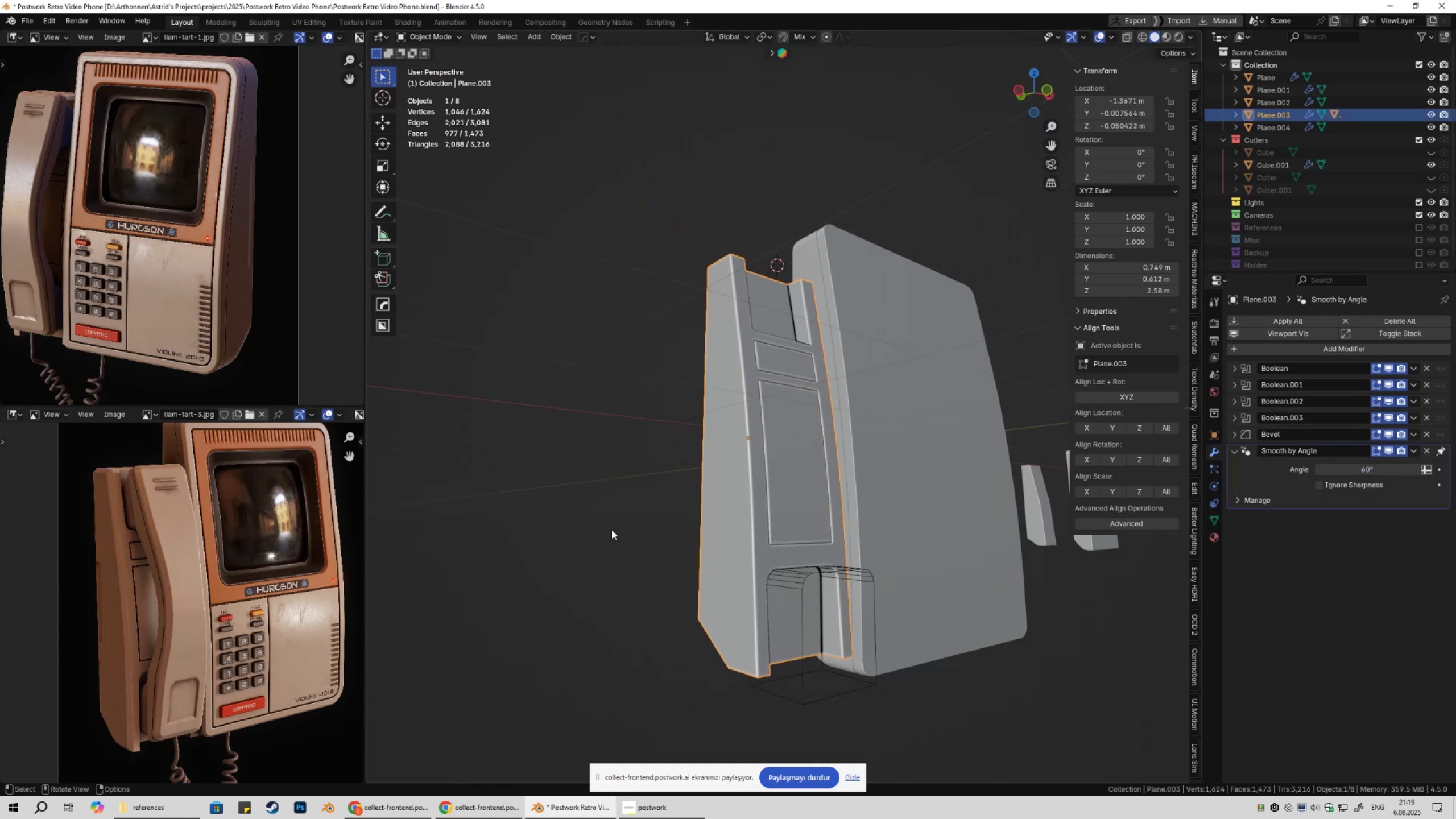 
left_click([611, 530])
 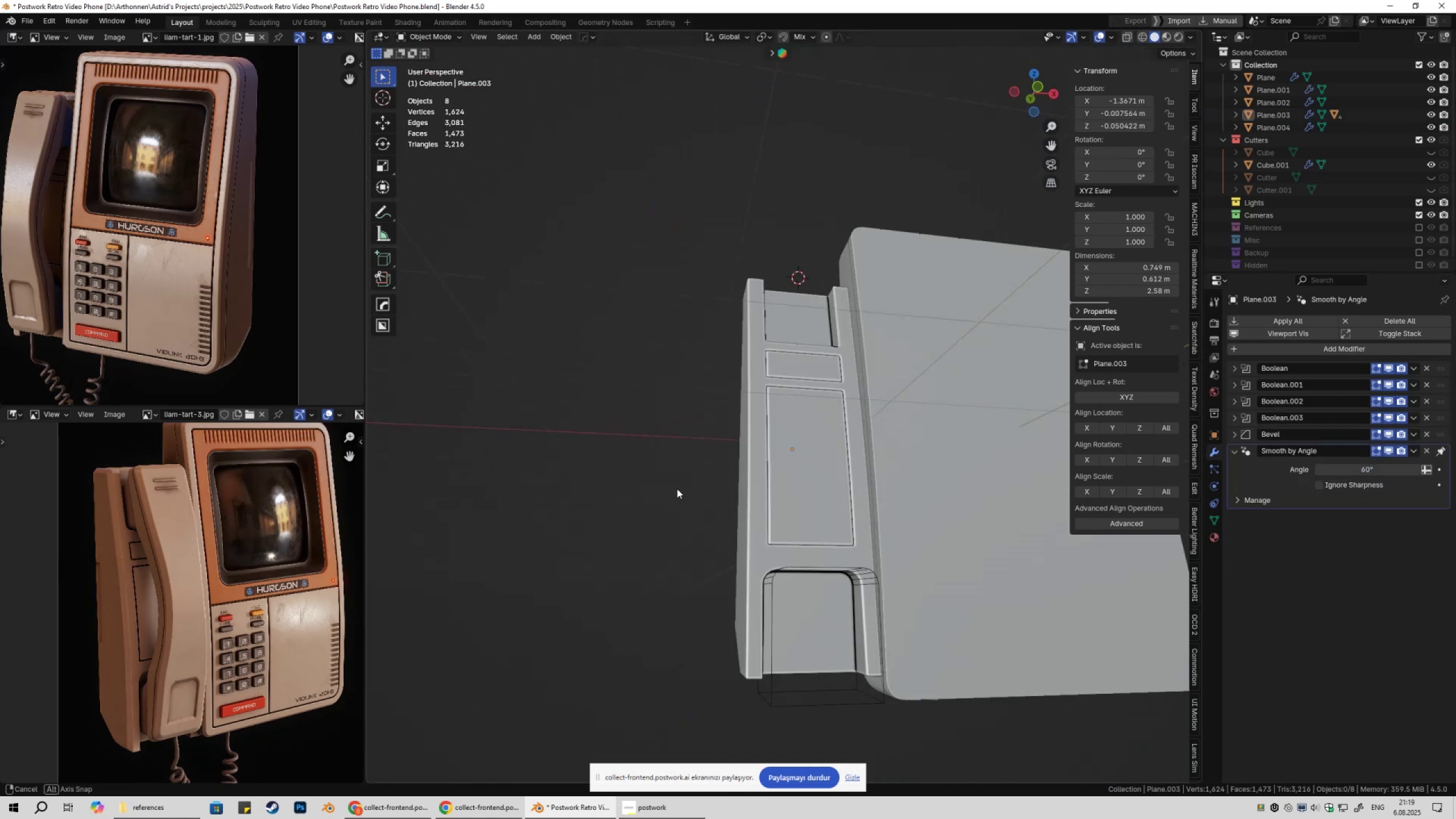 
key(Shift+ShiftLeft)
 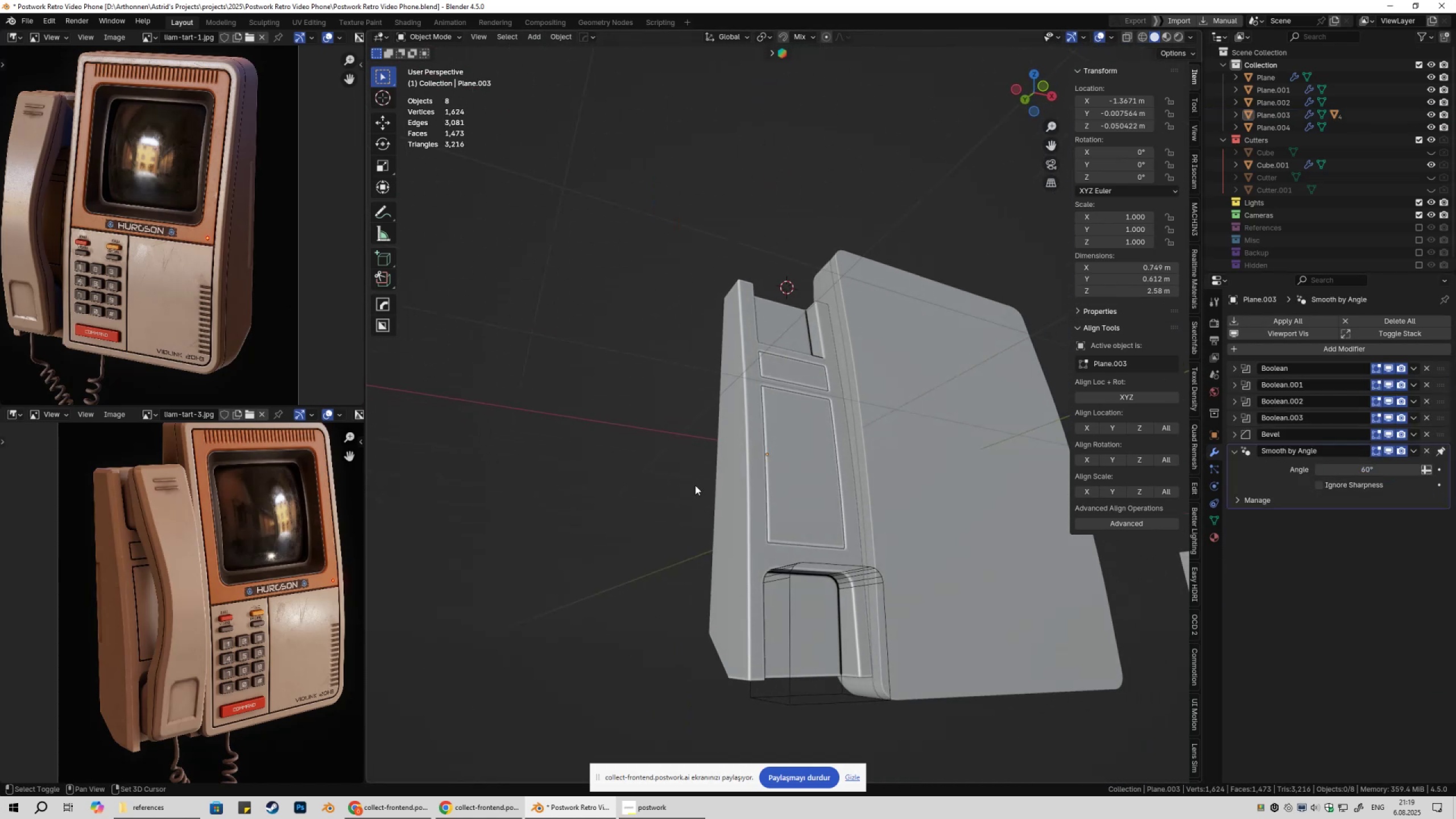 
key(Shift+2)
 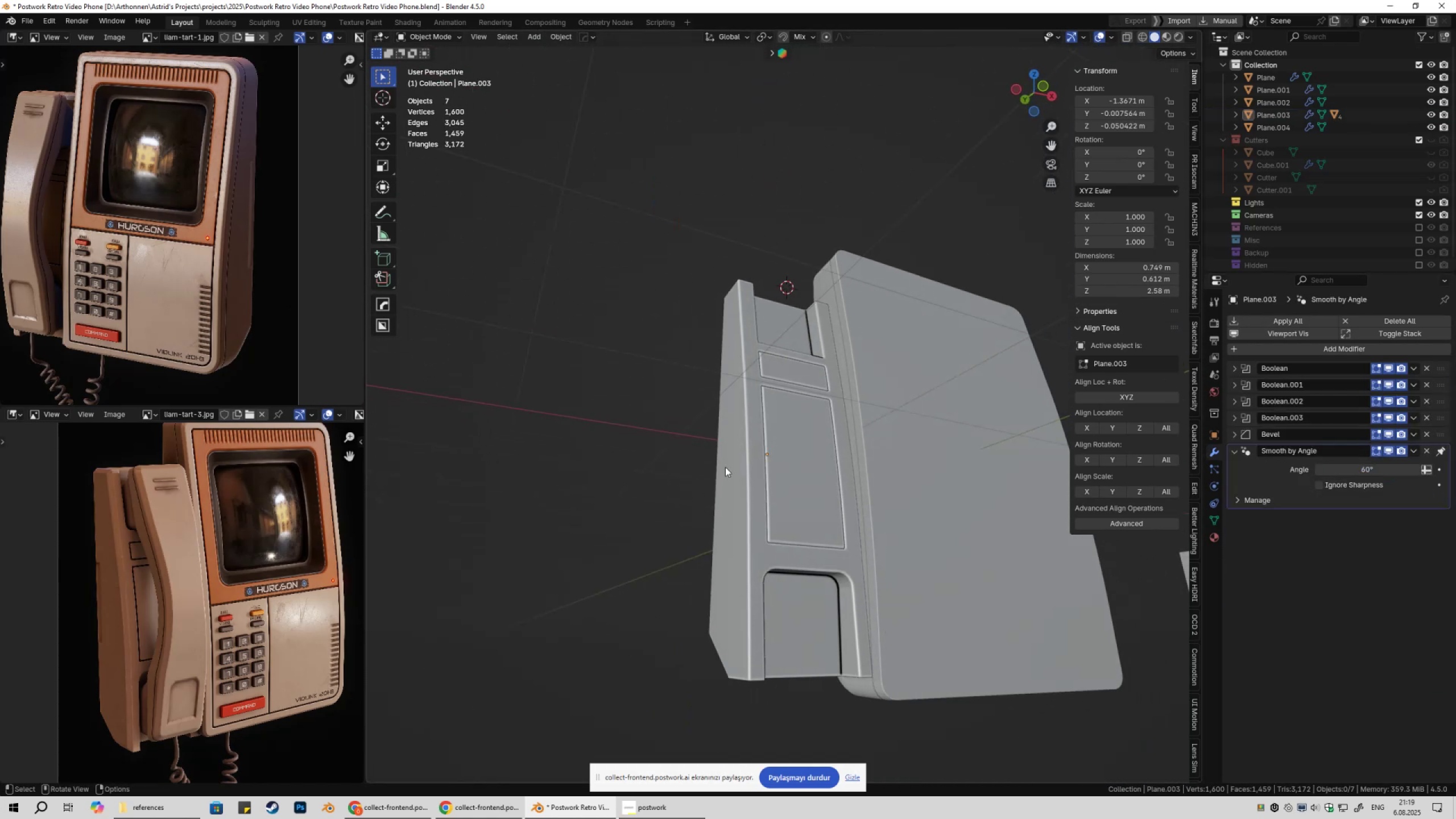 
scroll: coordinate [728, 467], scroll_direction: down, amount: 3.0
 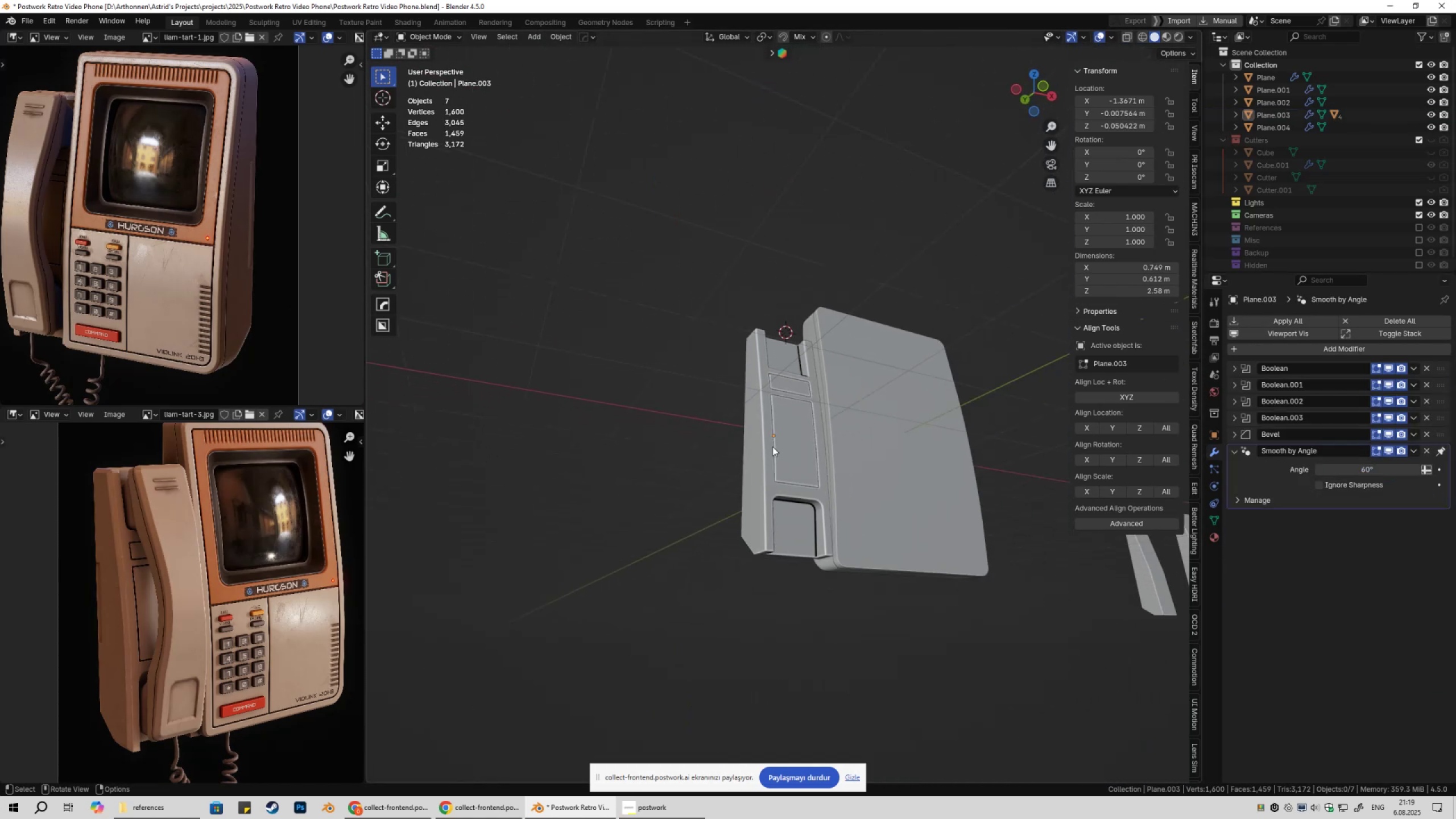 
key(Shift+ShiftLeft)
 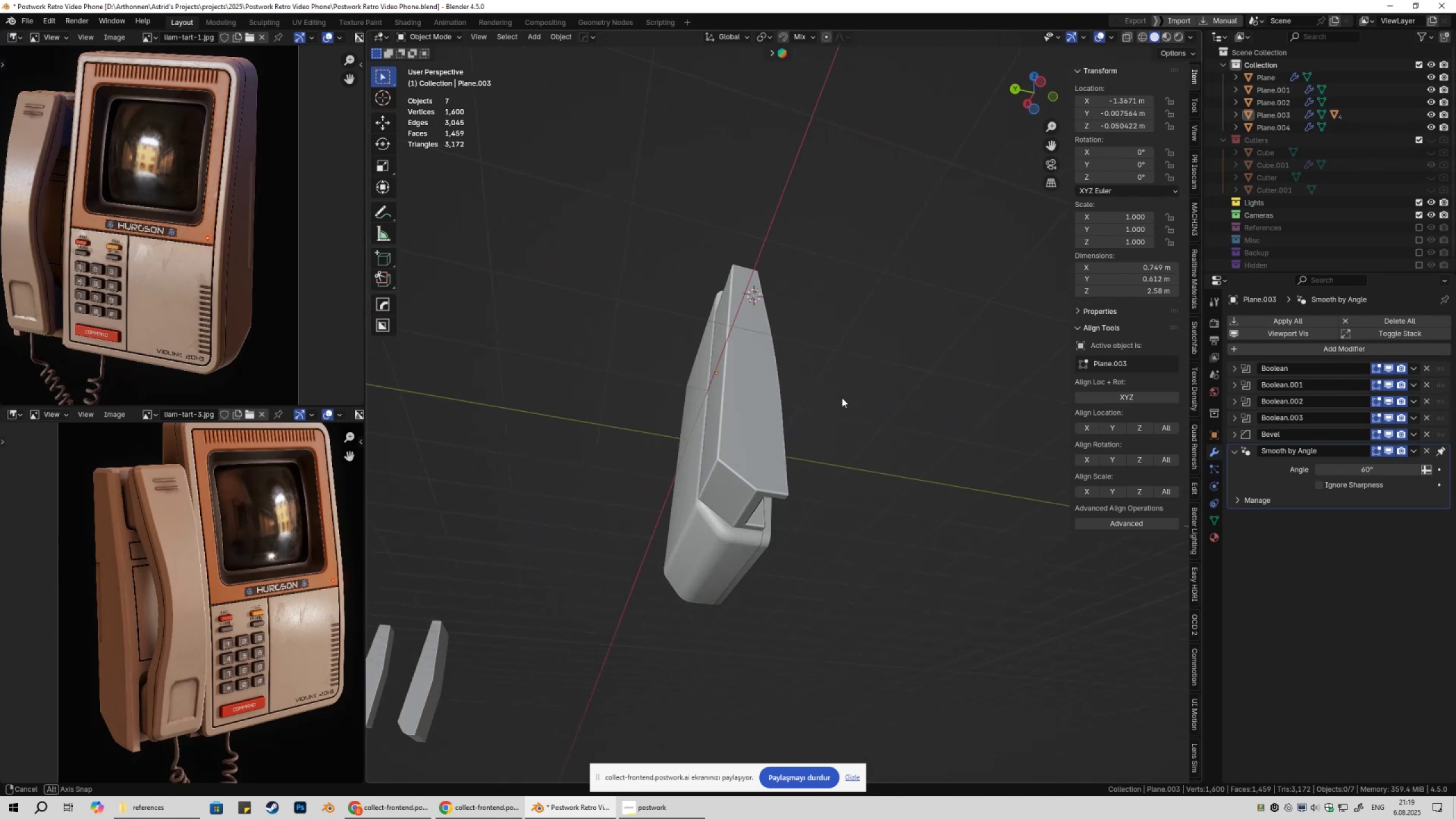 
wait(8.45)
 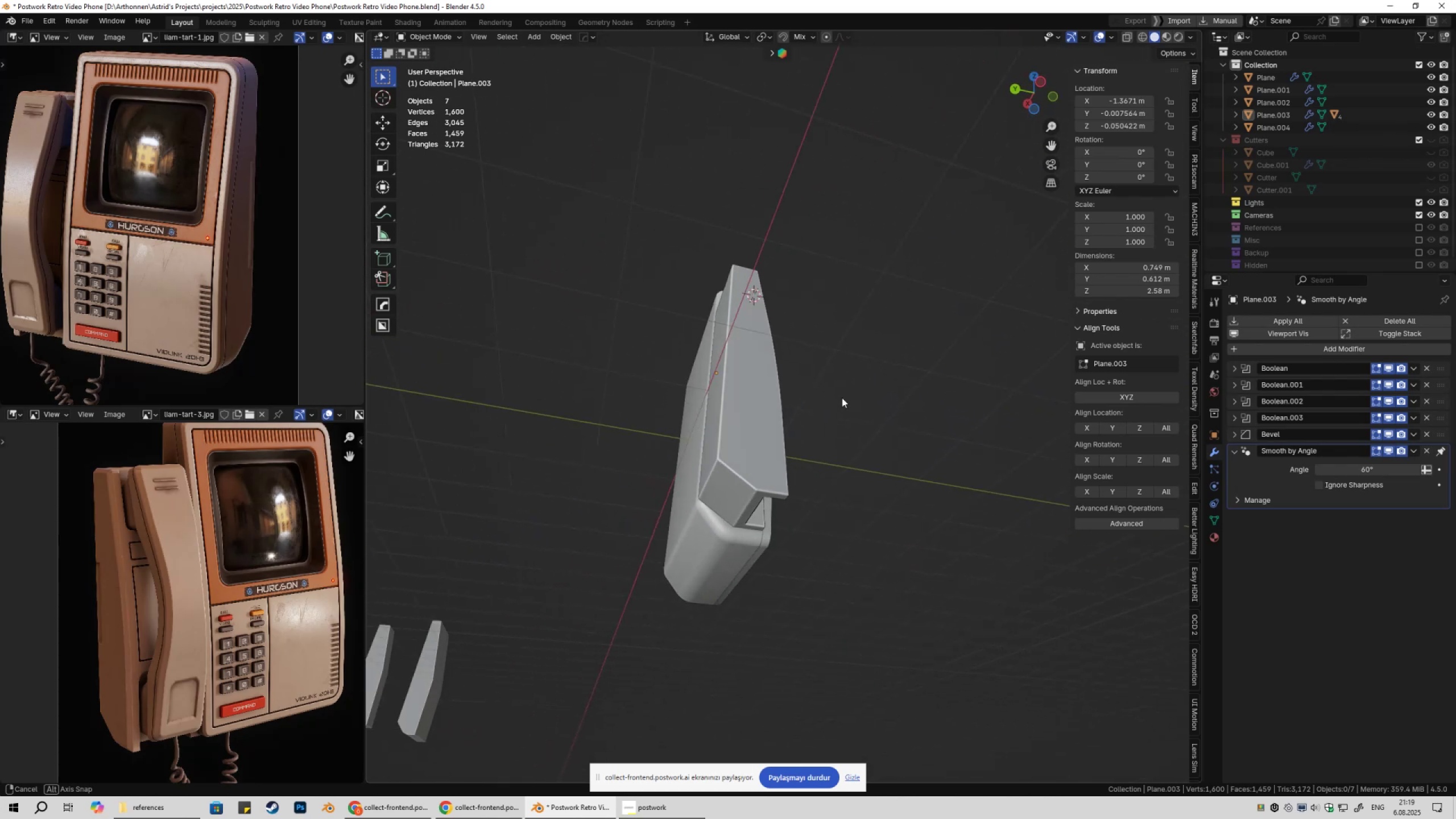 
hold_key(key=ShiftLeft, duration=0.51)
 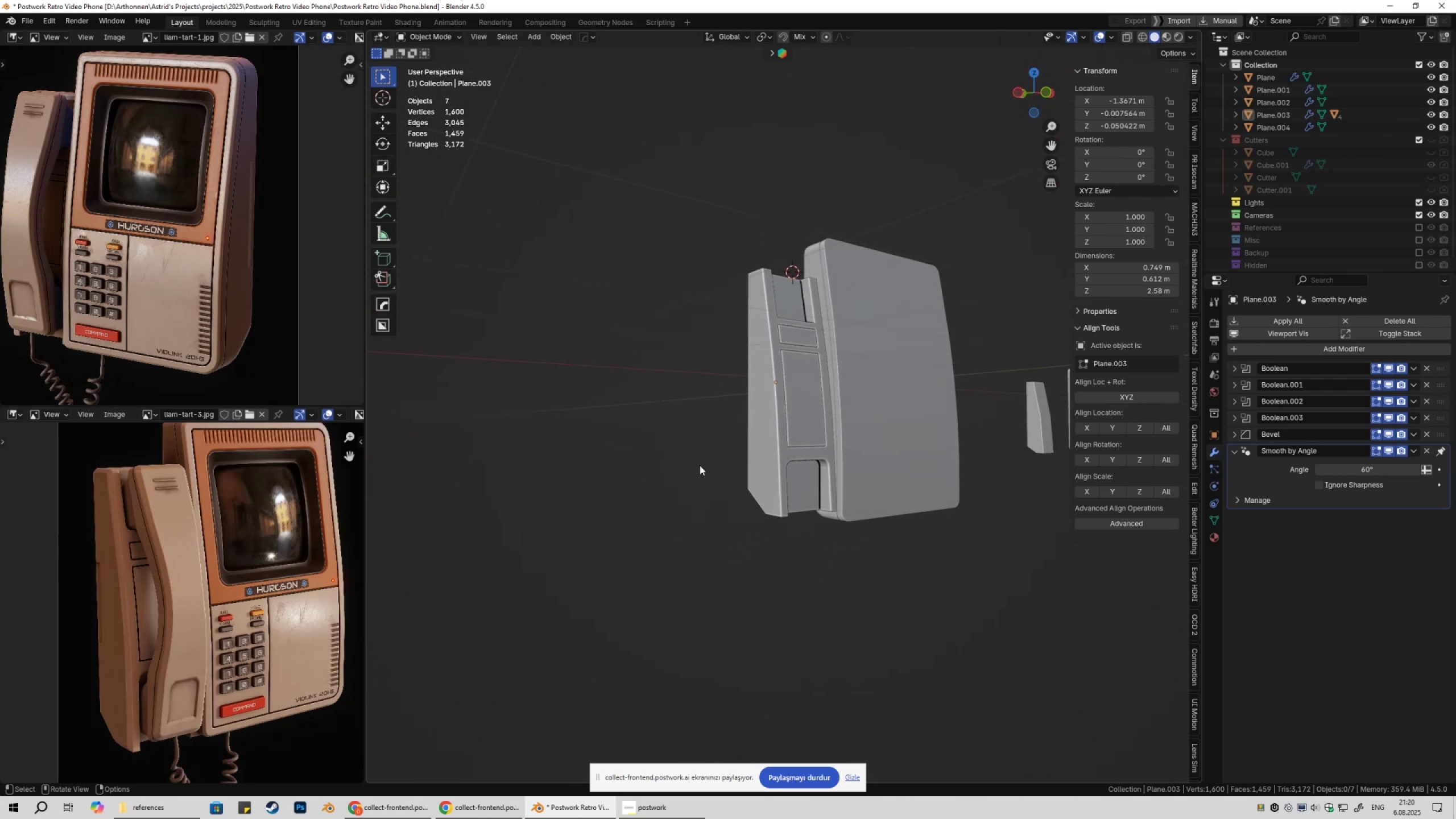 
key(Control+ControlLeft)
 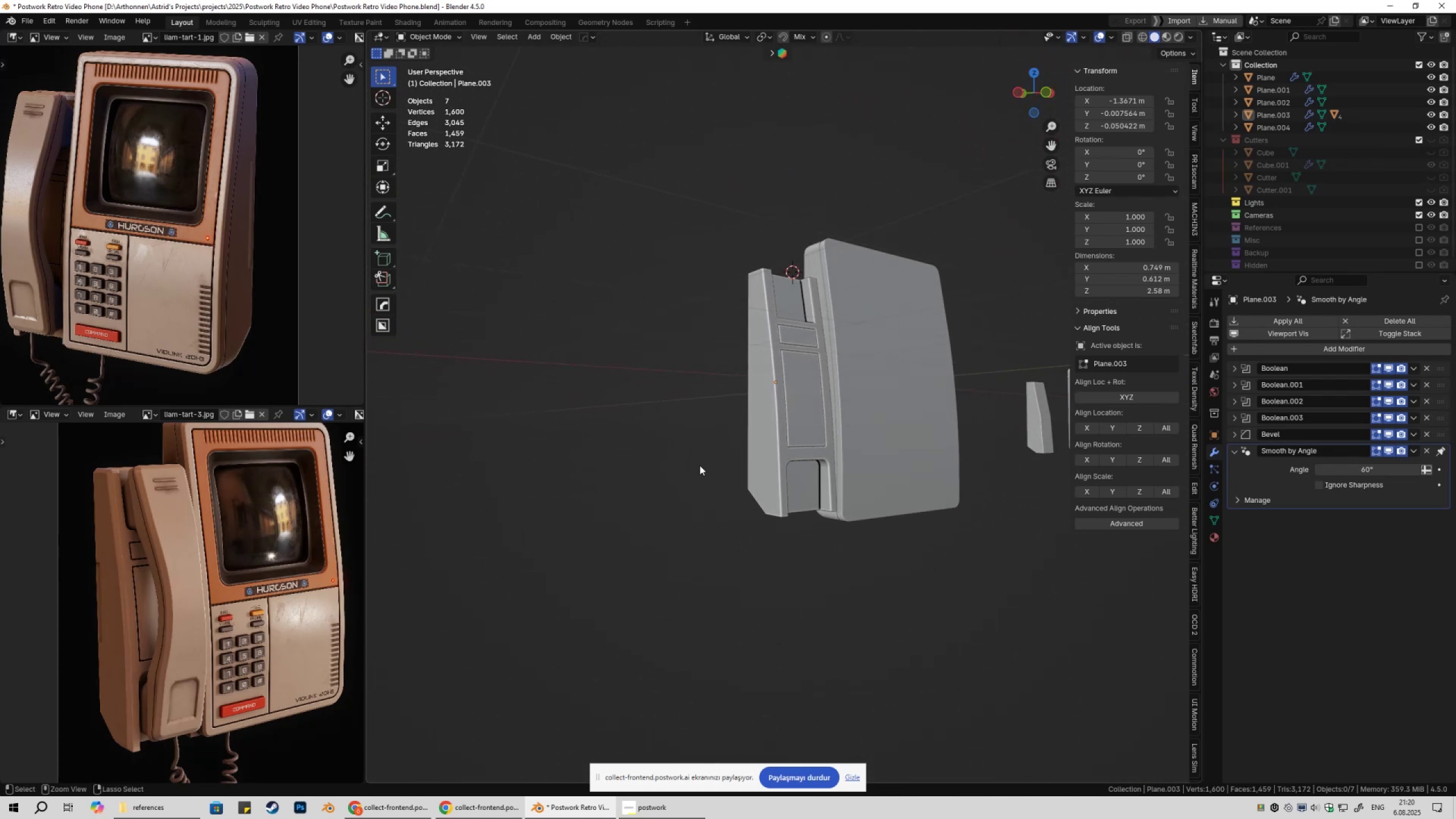 
key(Control+S)
 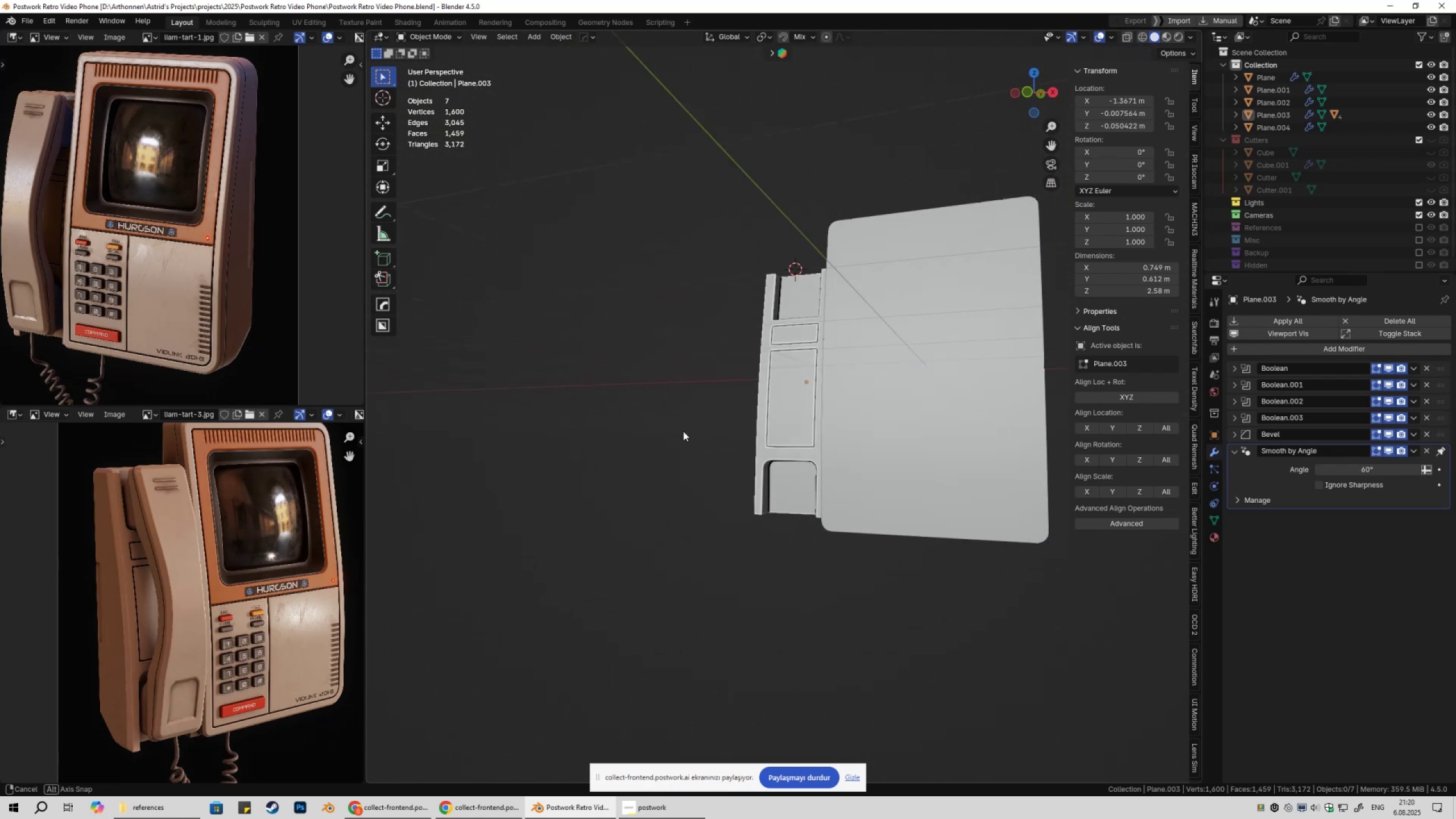 
wait(7.26)
 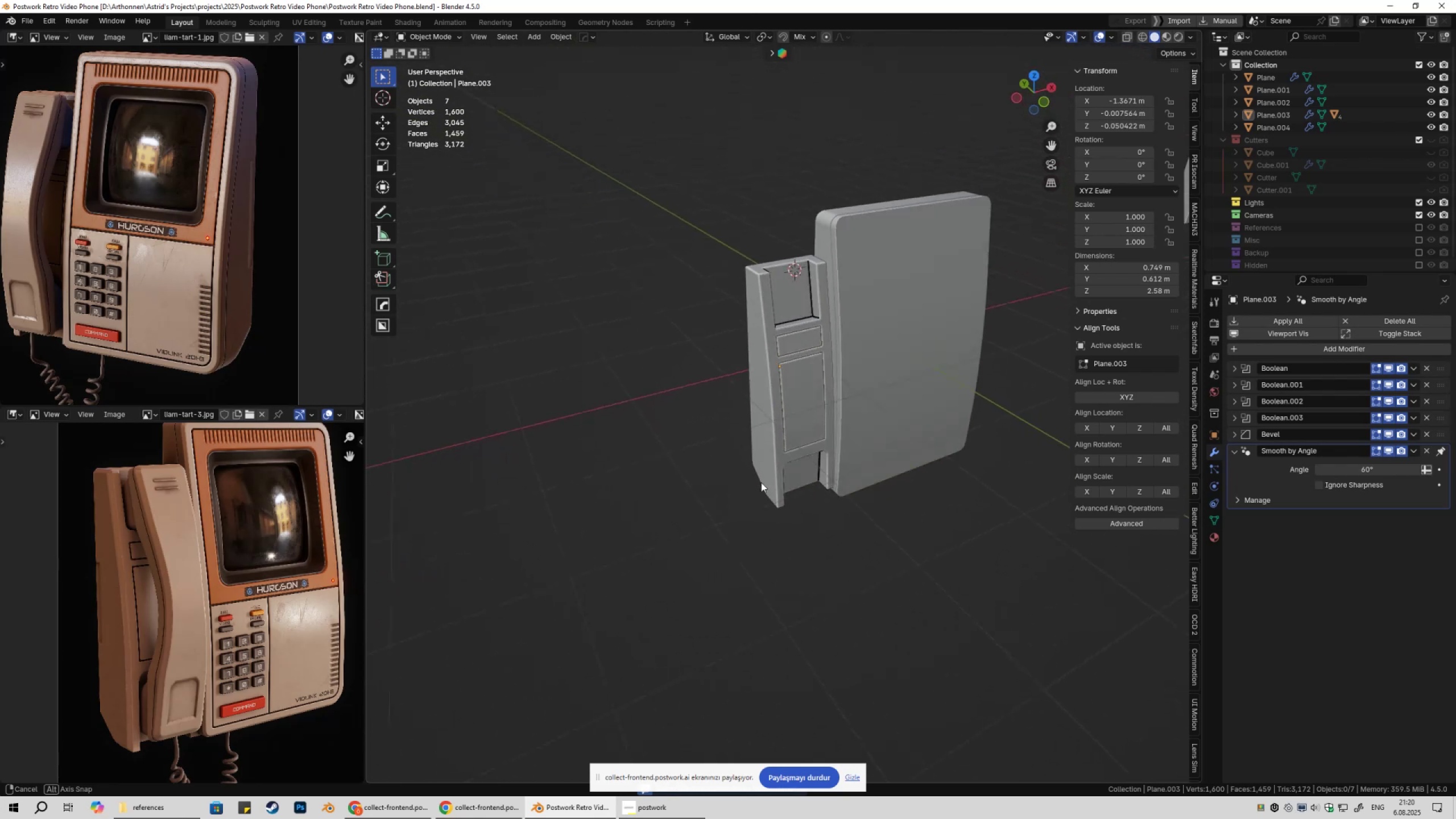 
hold_key(key=ShiftLeft, duration=0.31)
 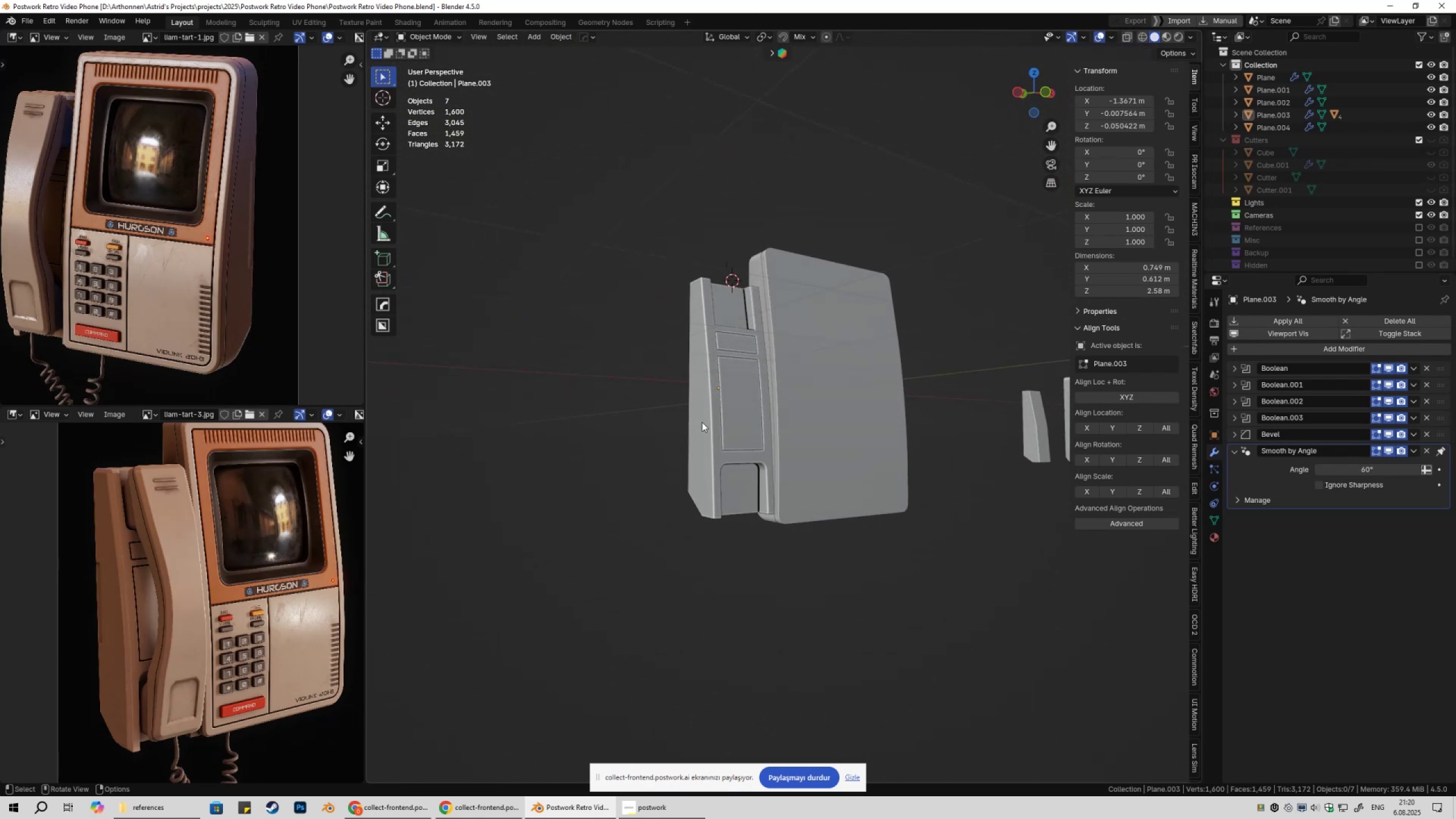 
scroll: coordinate [322, 568], scroll_direction: up, amount: 2.0
 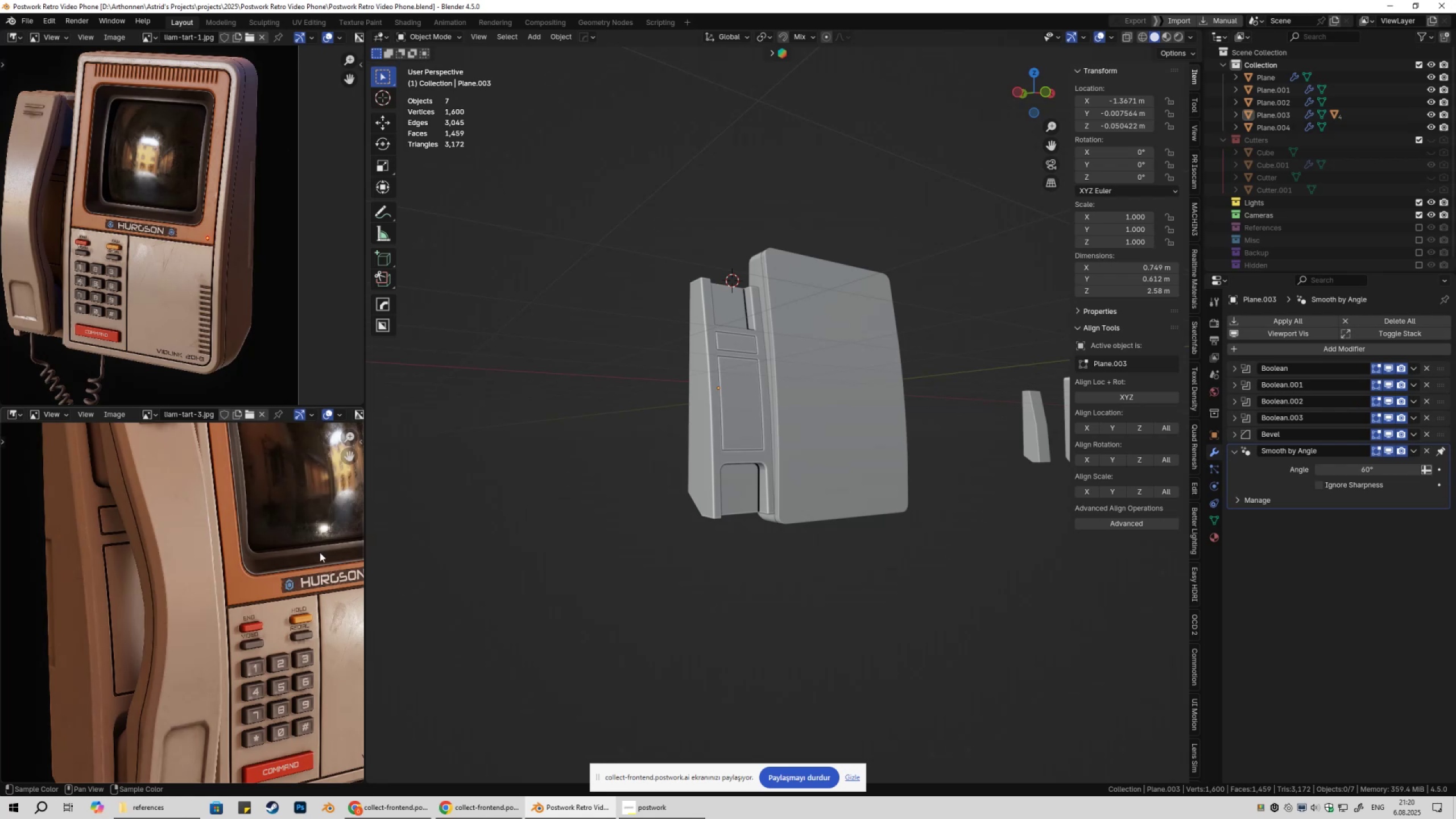 
hold_key(key=ShiftLeft, duration=0.37)
 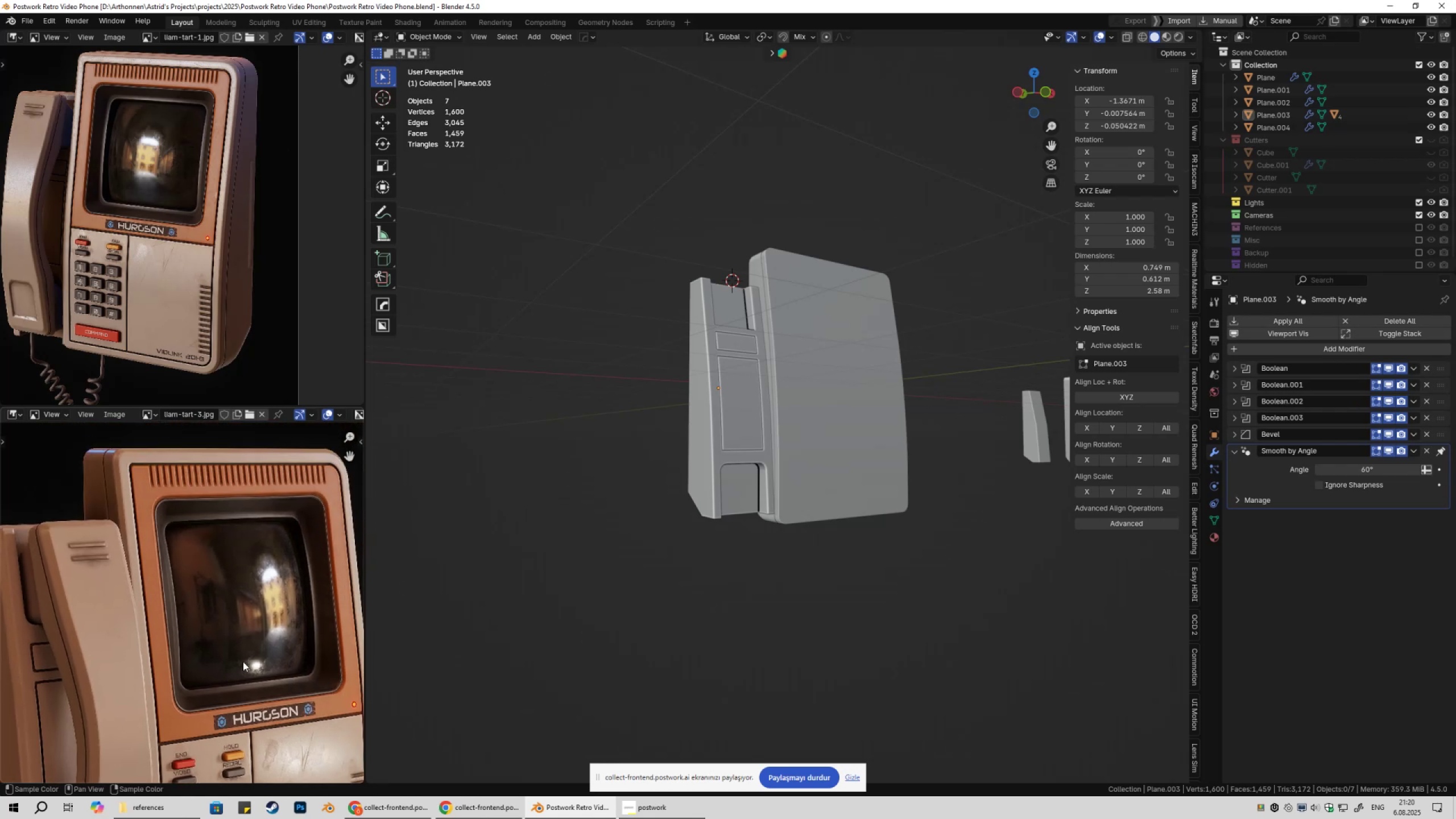 
hold_key(key=ShiftLeft, duration=0.42)
 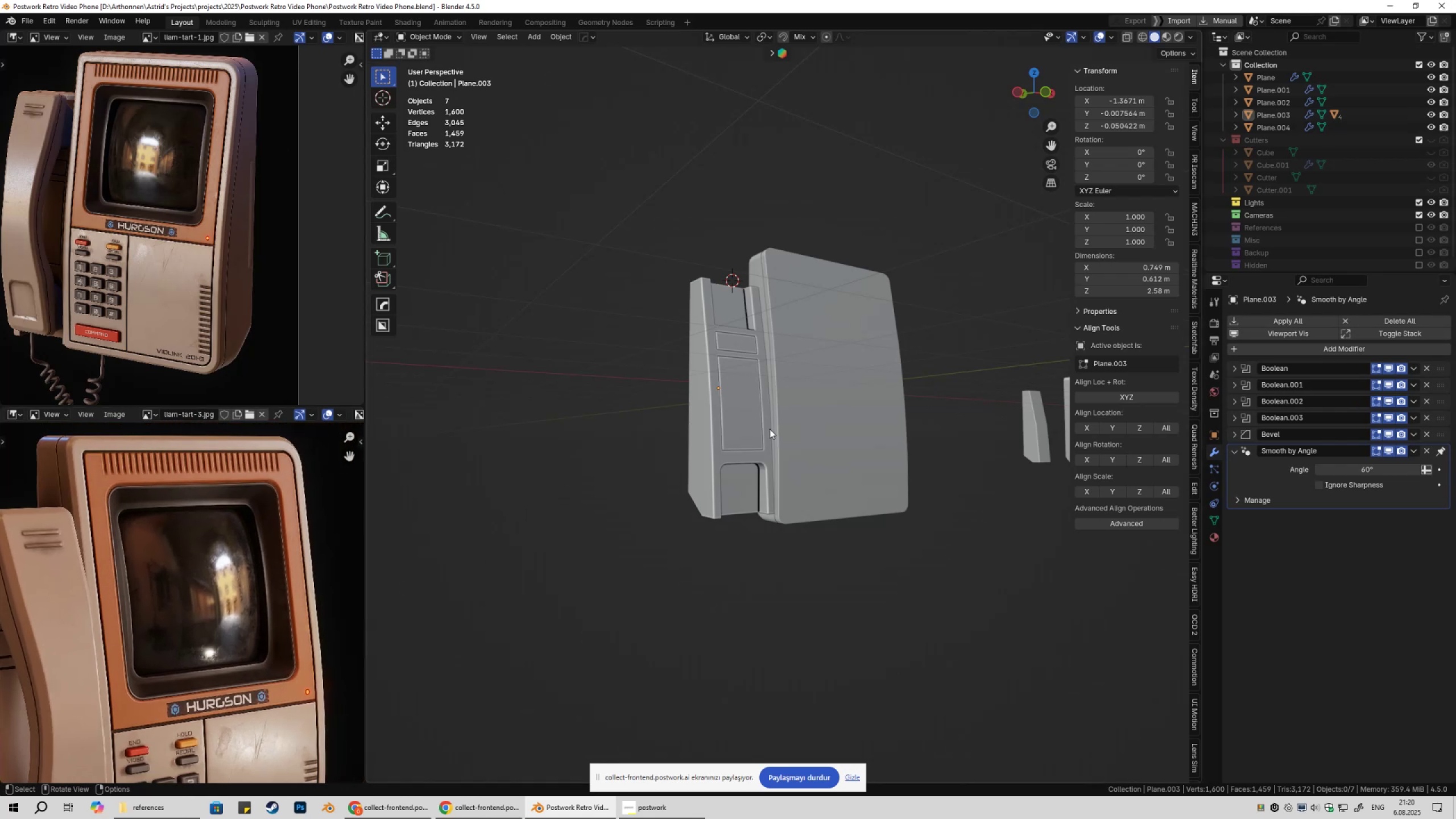 
left_click([770, 429])
 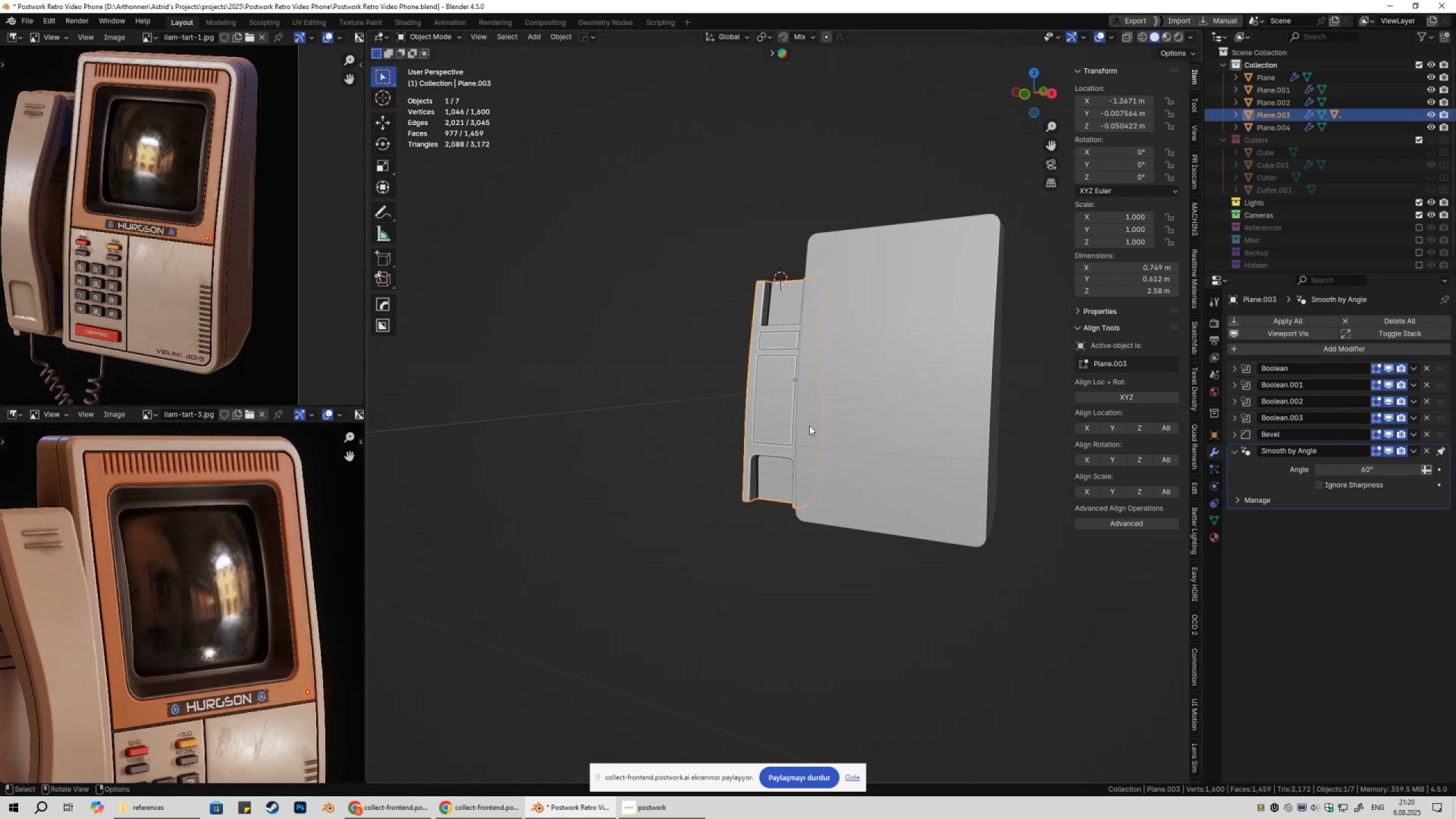 
left_click([879, 413])
 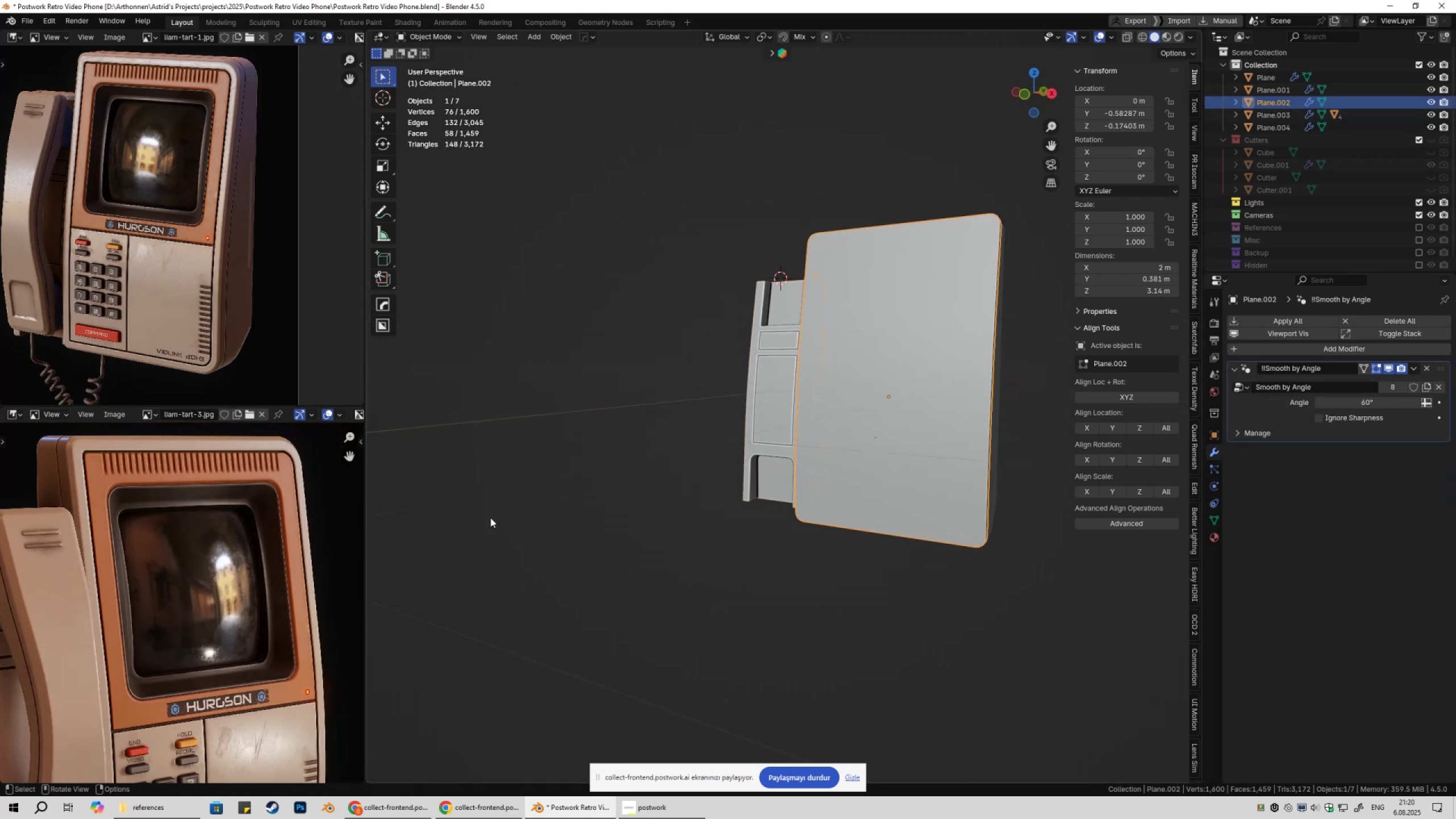 
scroll: coordinate [242, 556], scroll_direction: down, amount: 2.0
 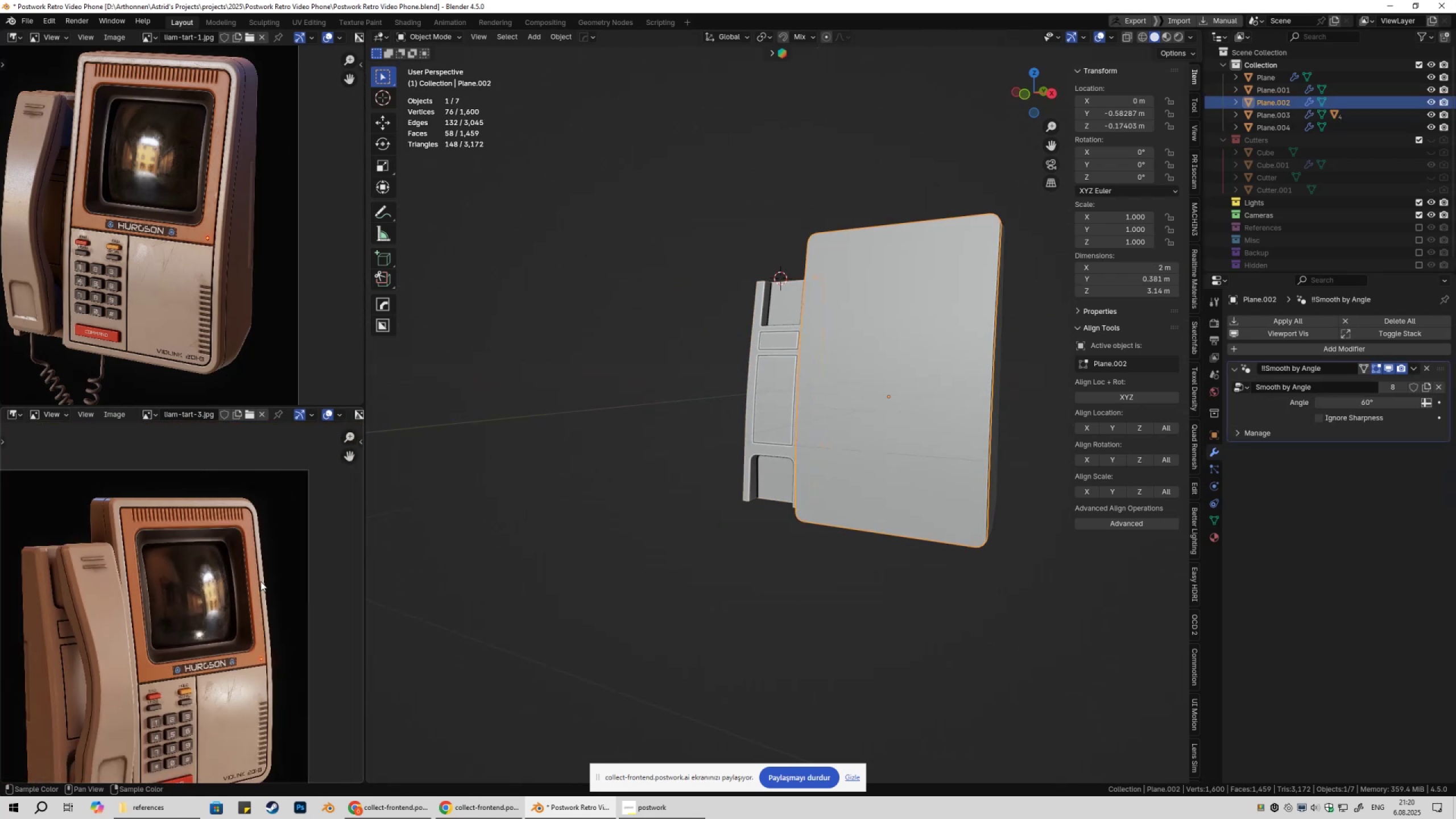 
hold_key(key=ShiftLeft, duration=0.55)
 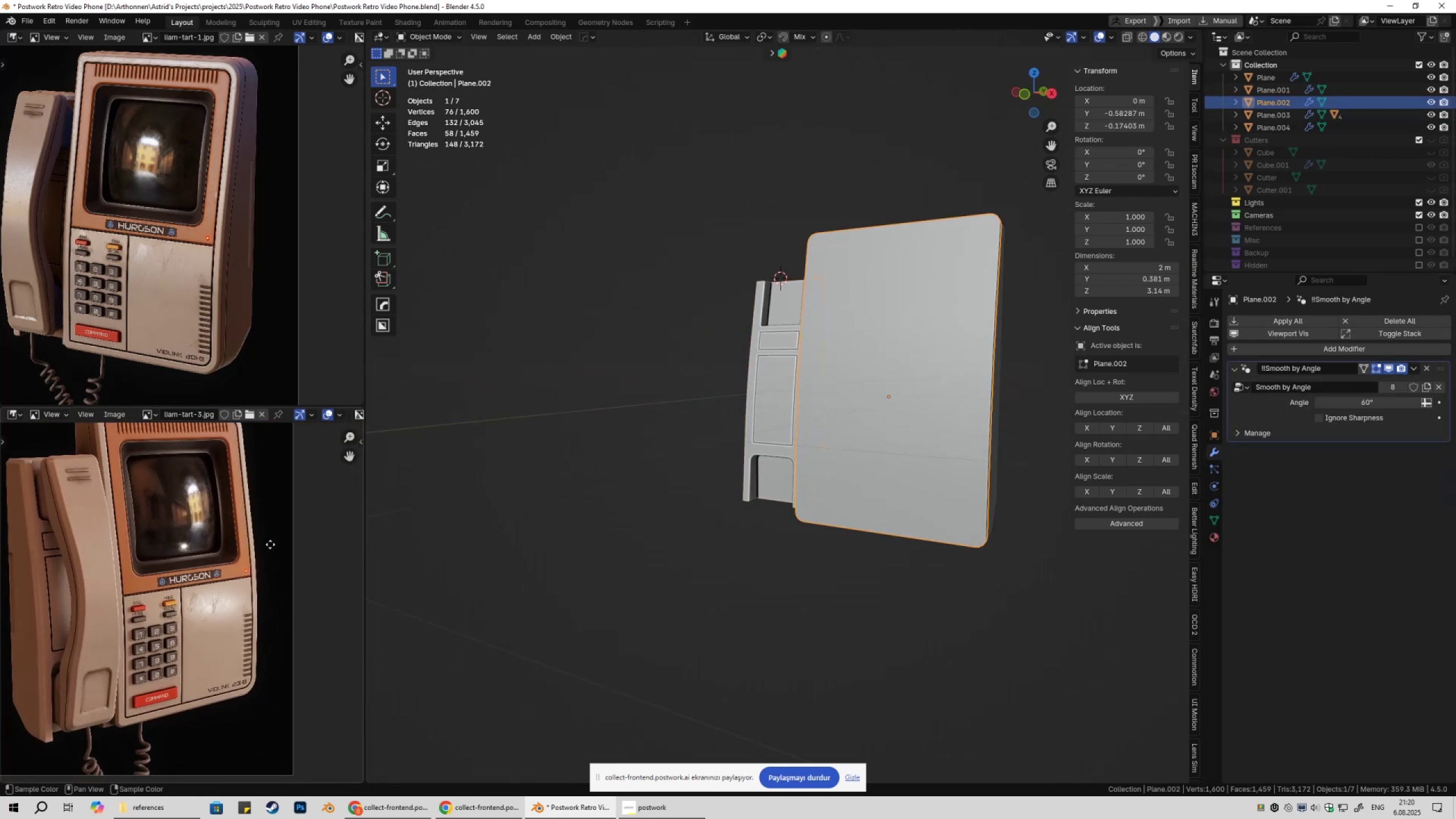 
hold_key(key=ShiftLeft, duration=0.36)
 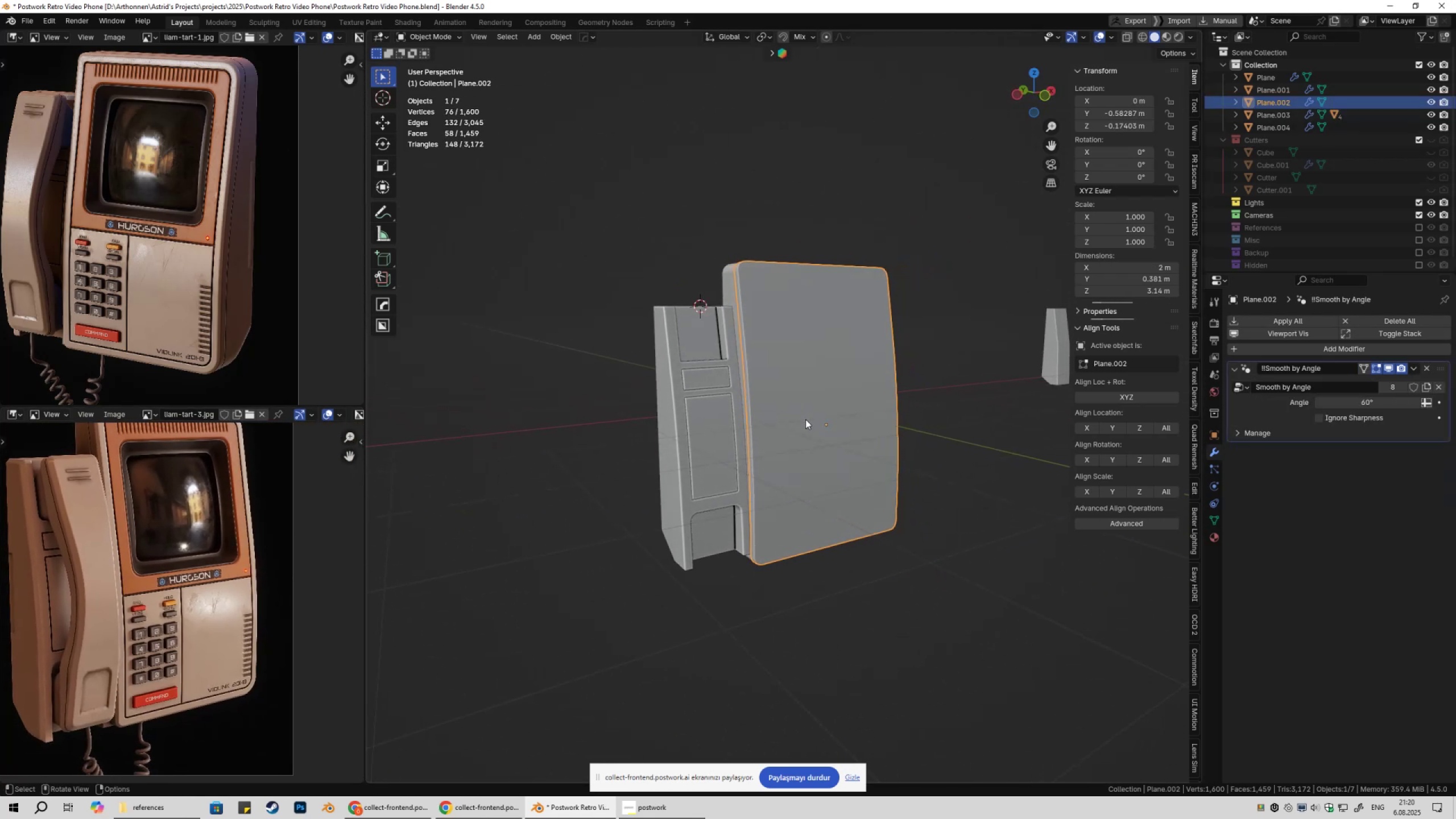 
key(Tab)
 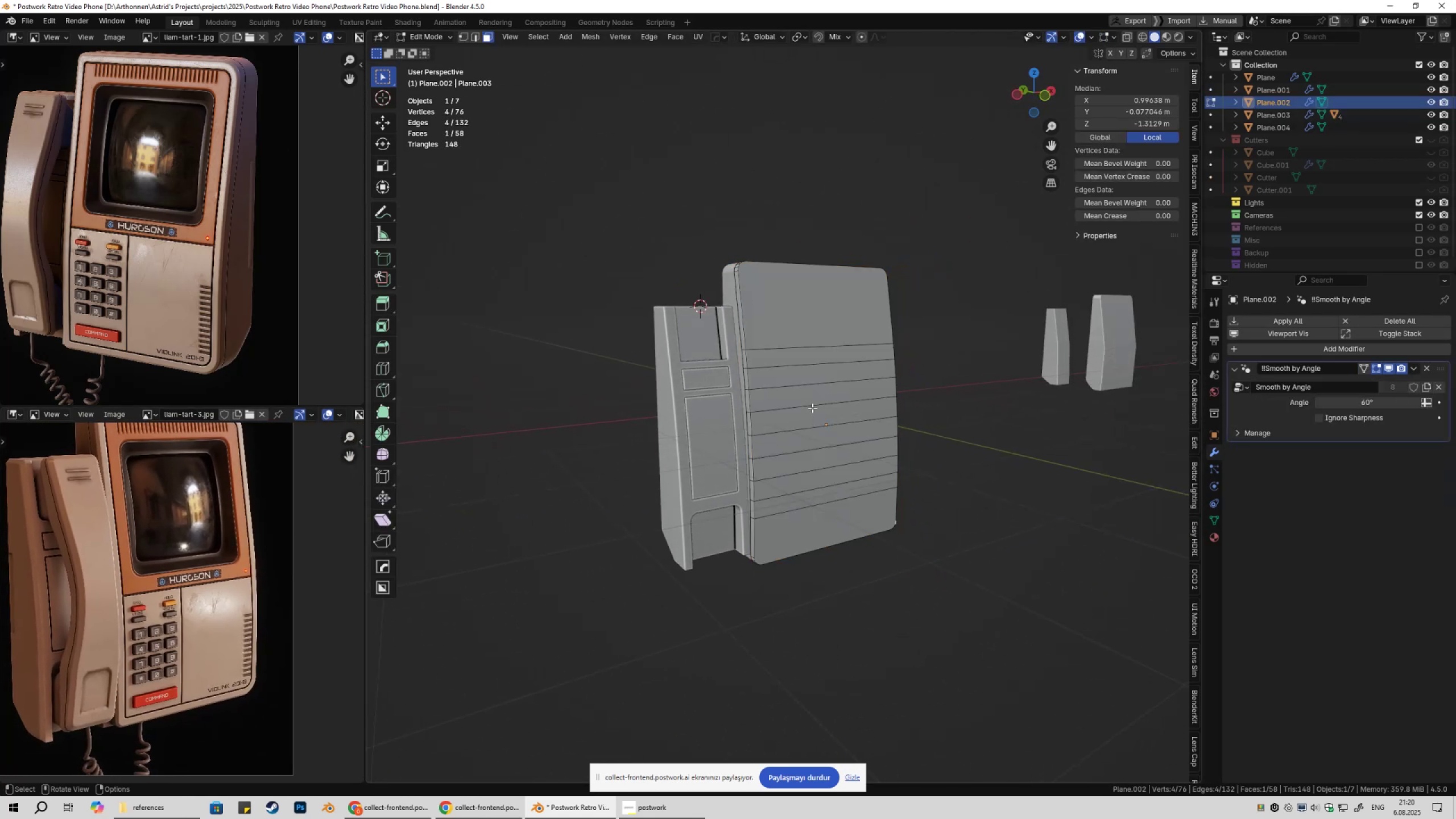 
key(3)
 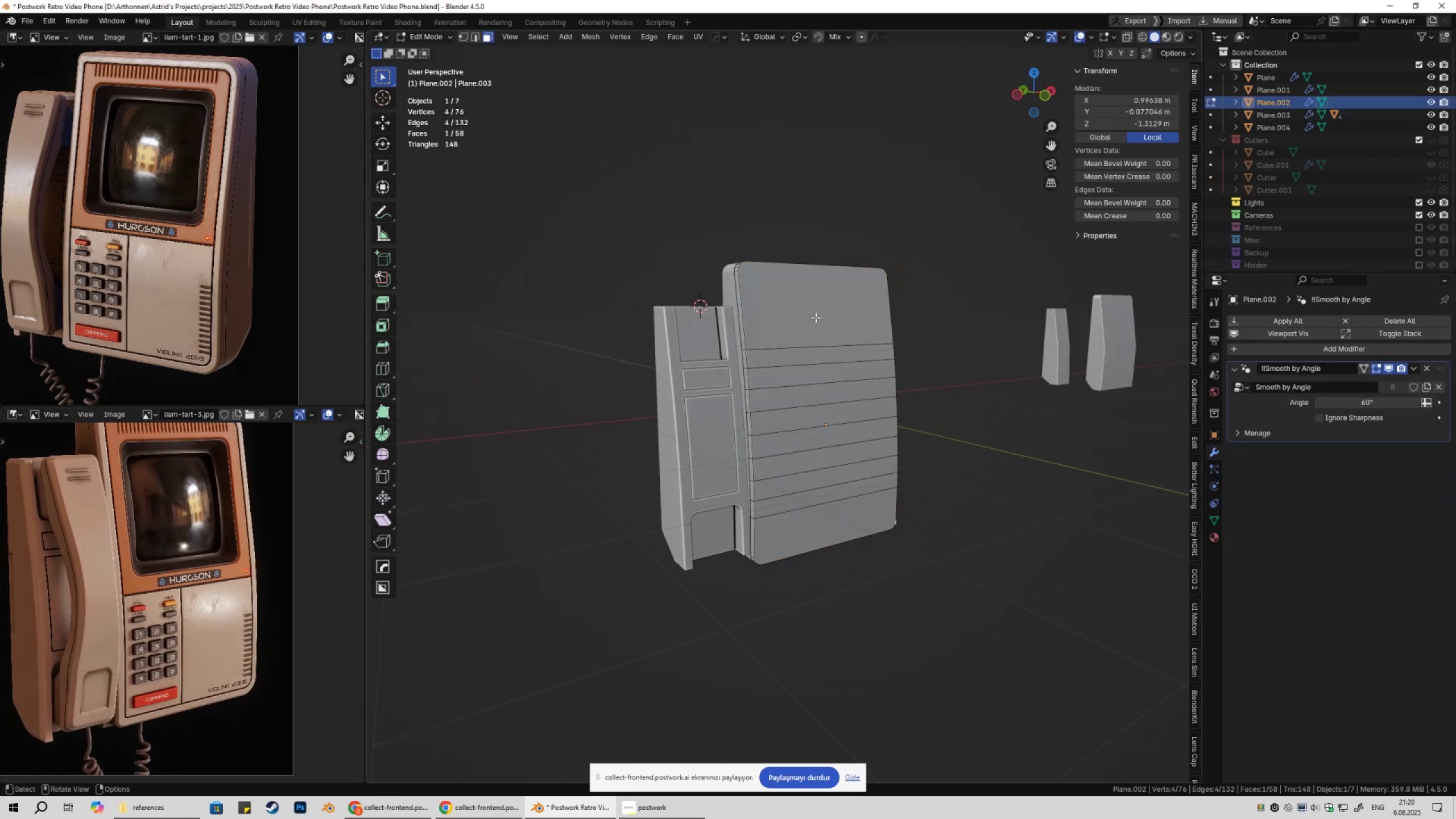 
left_click([816, 317])
 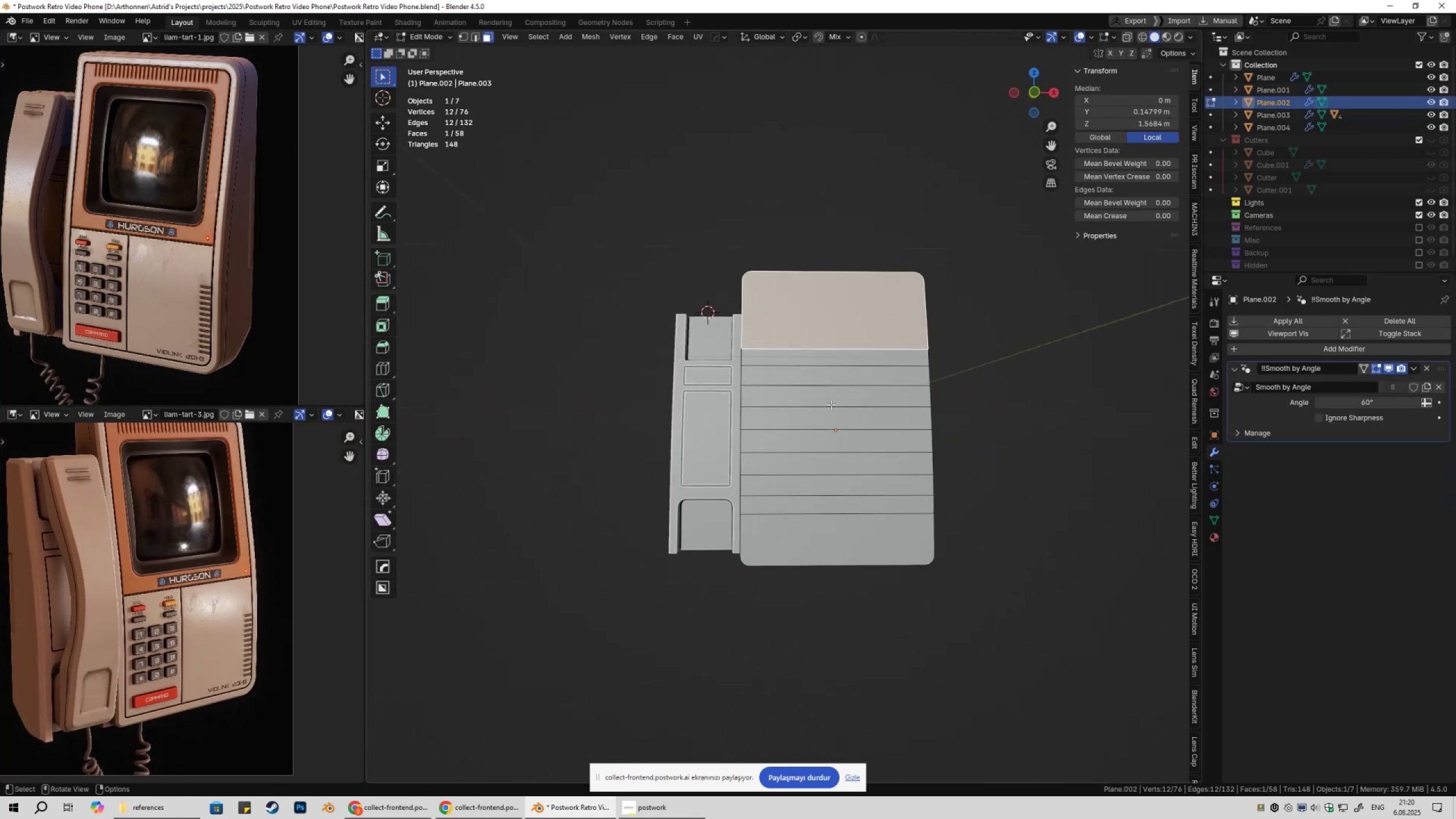 
key(Shift+ShiftLeft)
 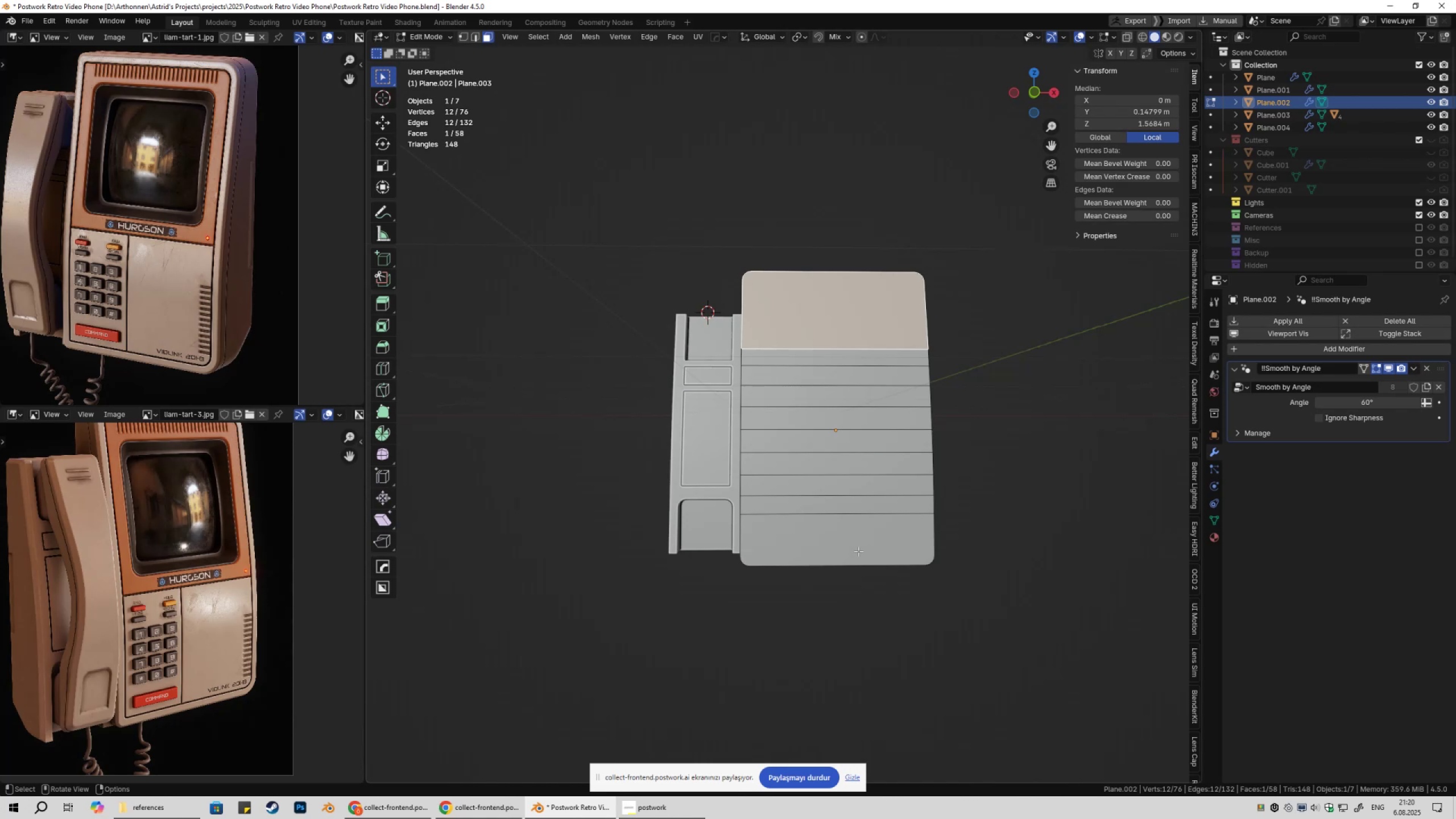 
key(Control+ControlLeft)
 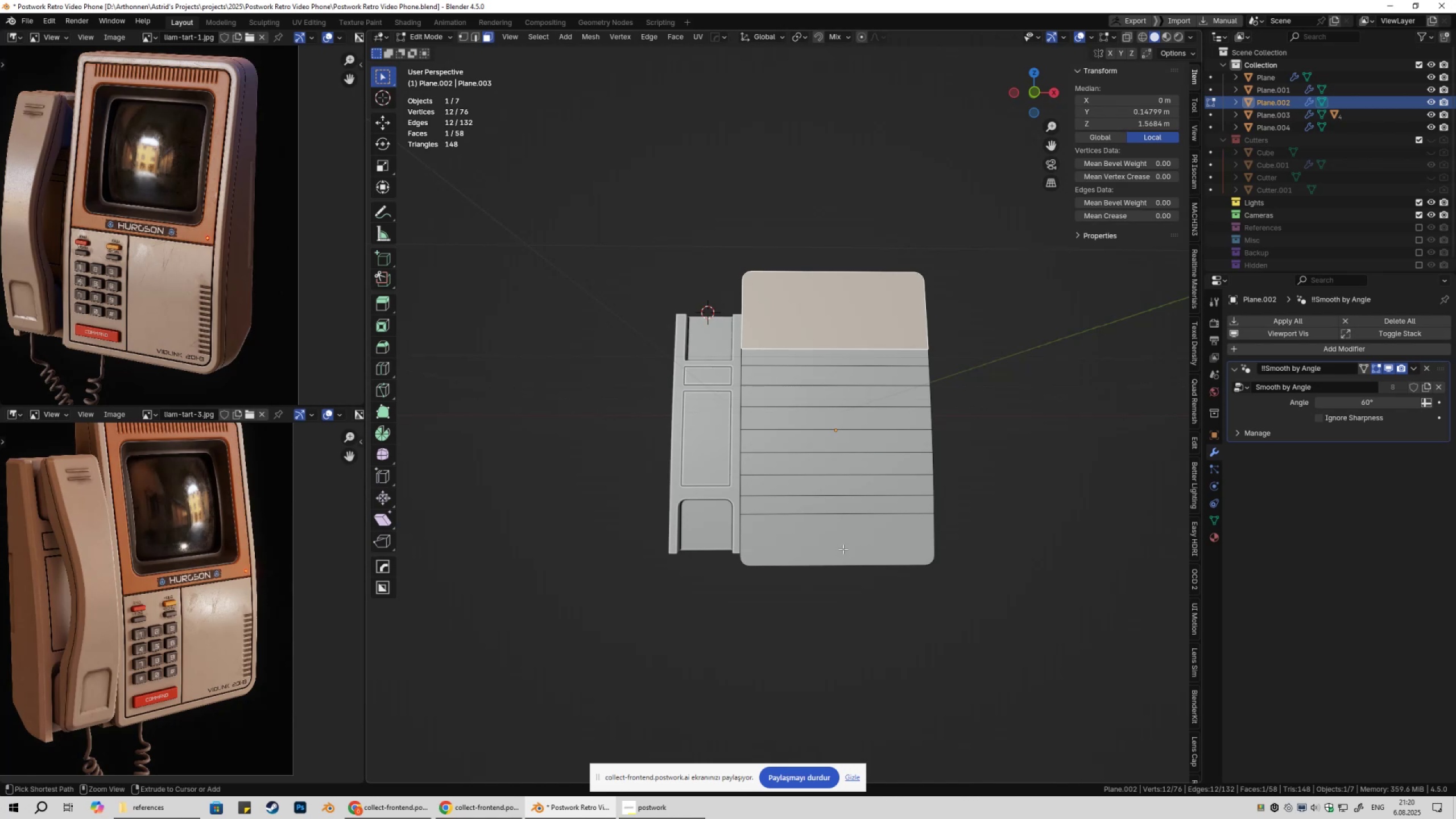 
left_click([843, 549])
 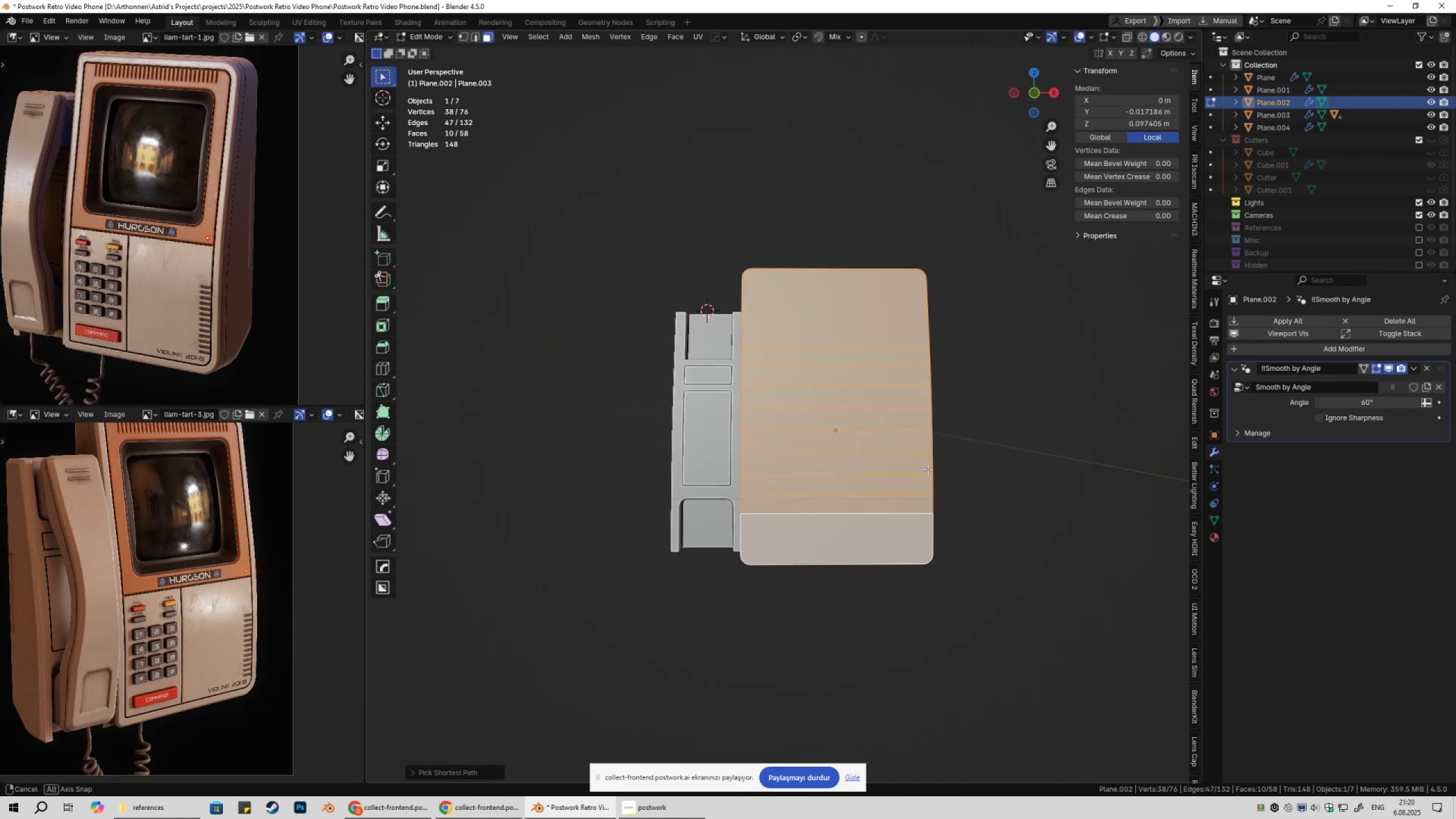 
key(Tab)
type(Dyx)
 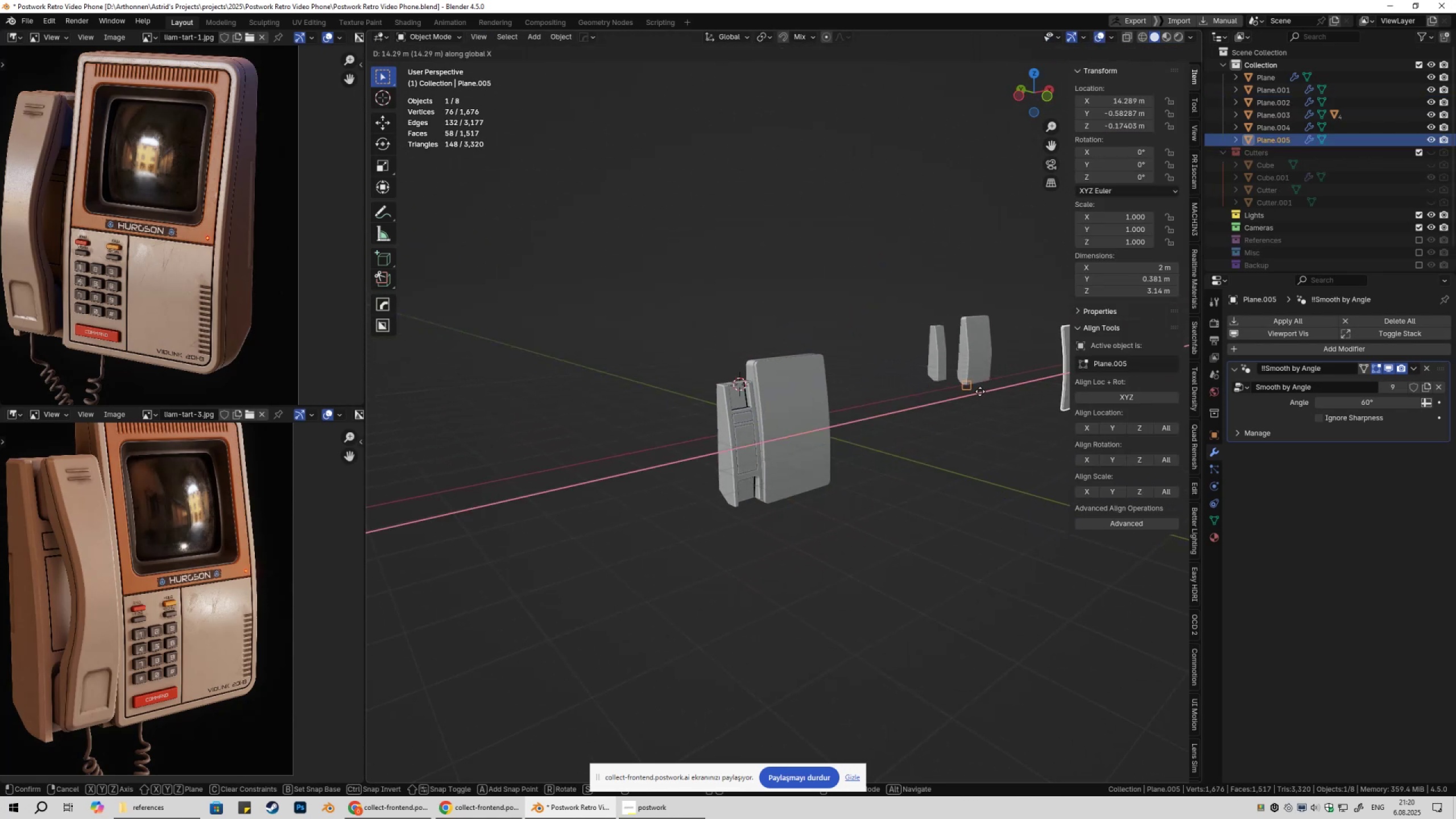 
scroll: coordinate [926, 486], scroll_direction: down, amount: 4.0
 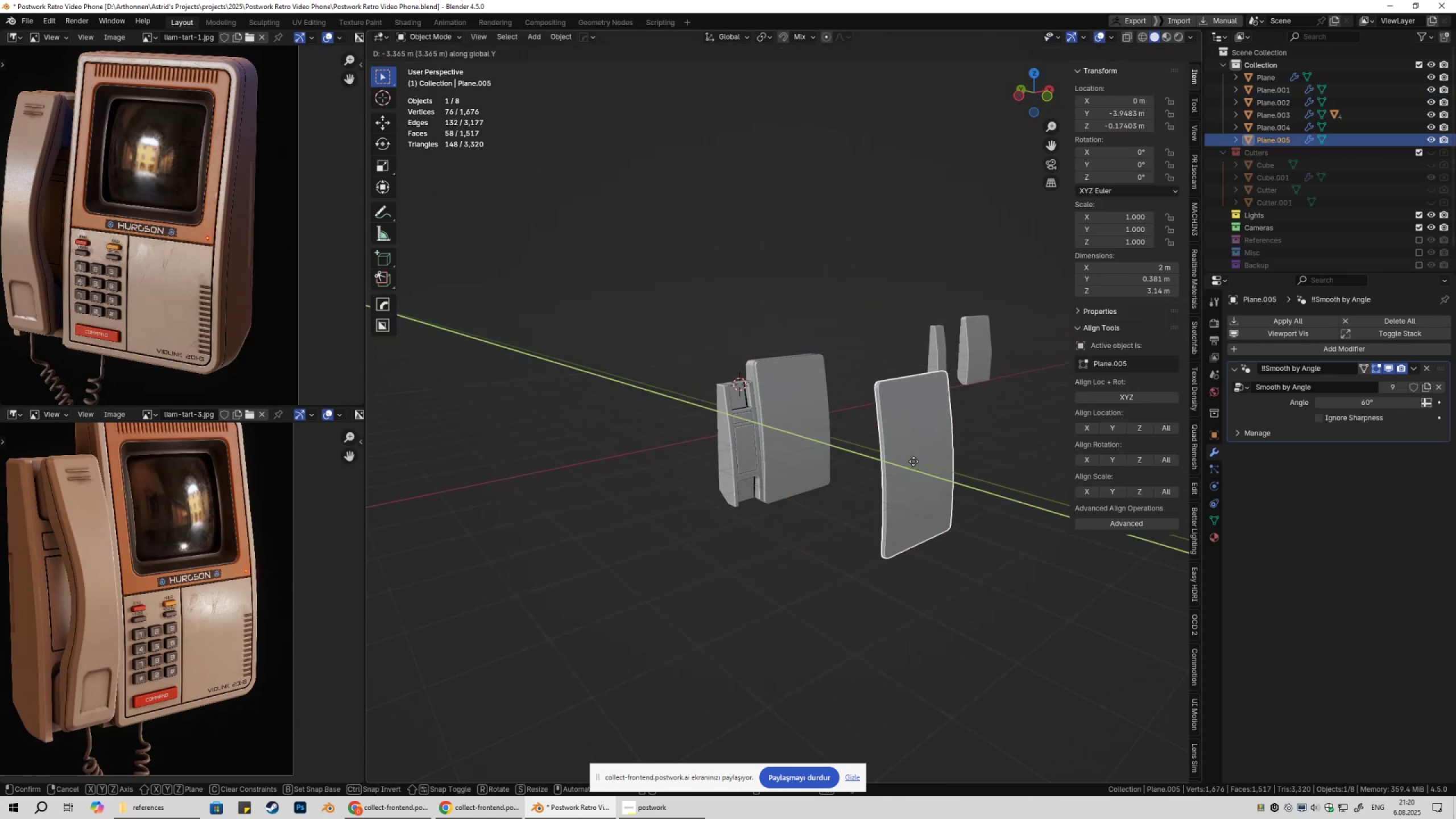 
hold_key(key=ControlLeft, duration=0.78)
left_click([993, 385])
 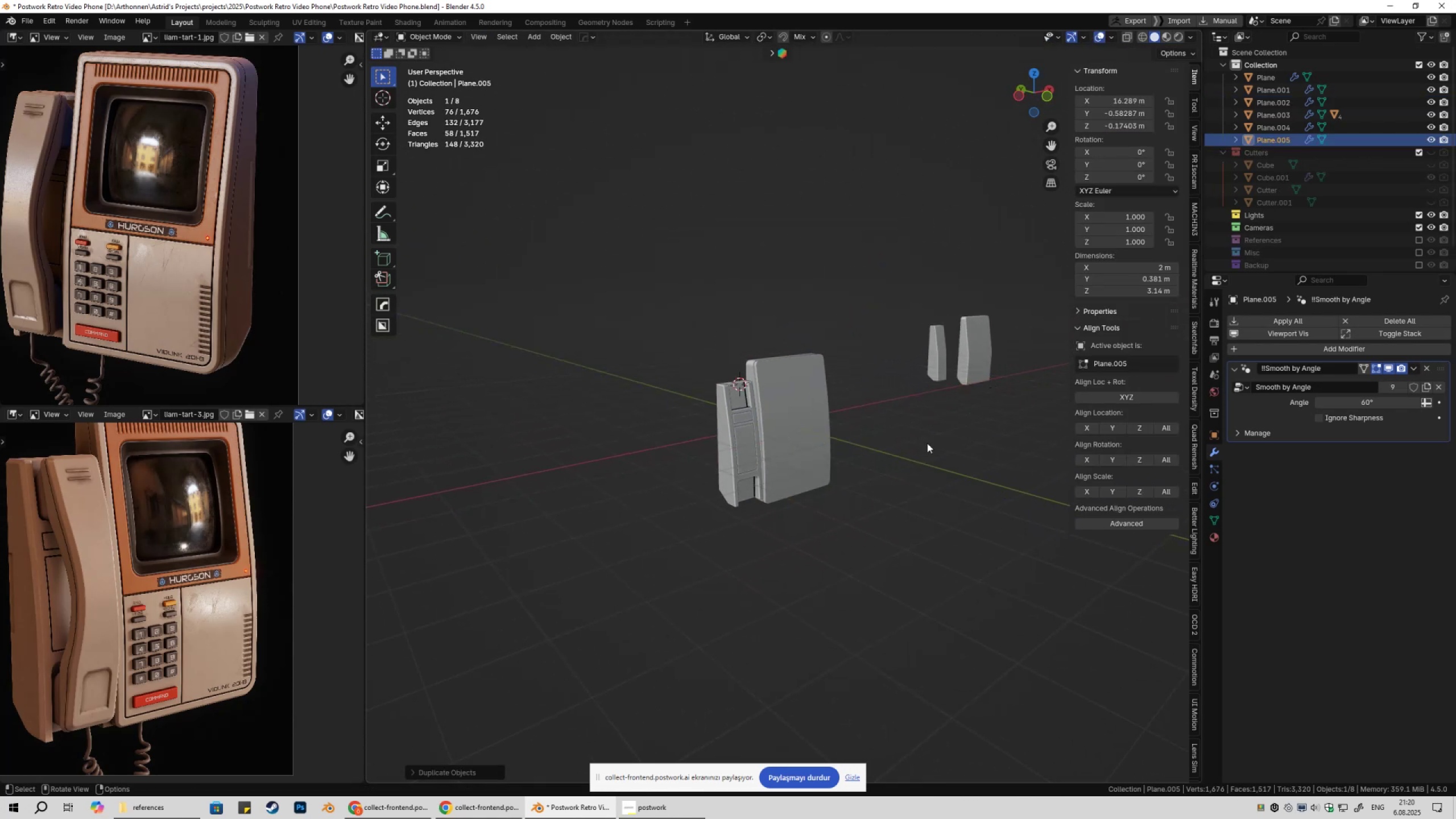 
hold_key(key=ShiftLeft, duration=0.32)
scroll: coordinate [909, 466], scroll_direction: down, amount: 3.0
 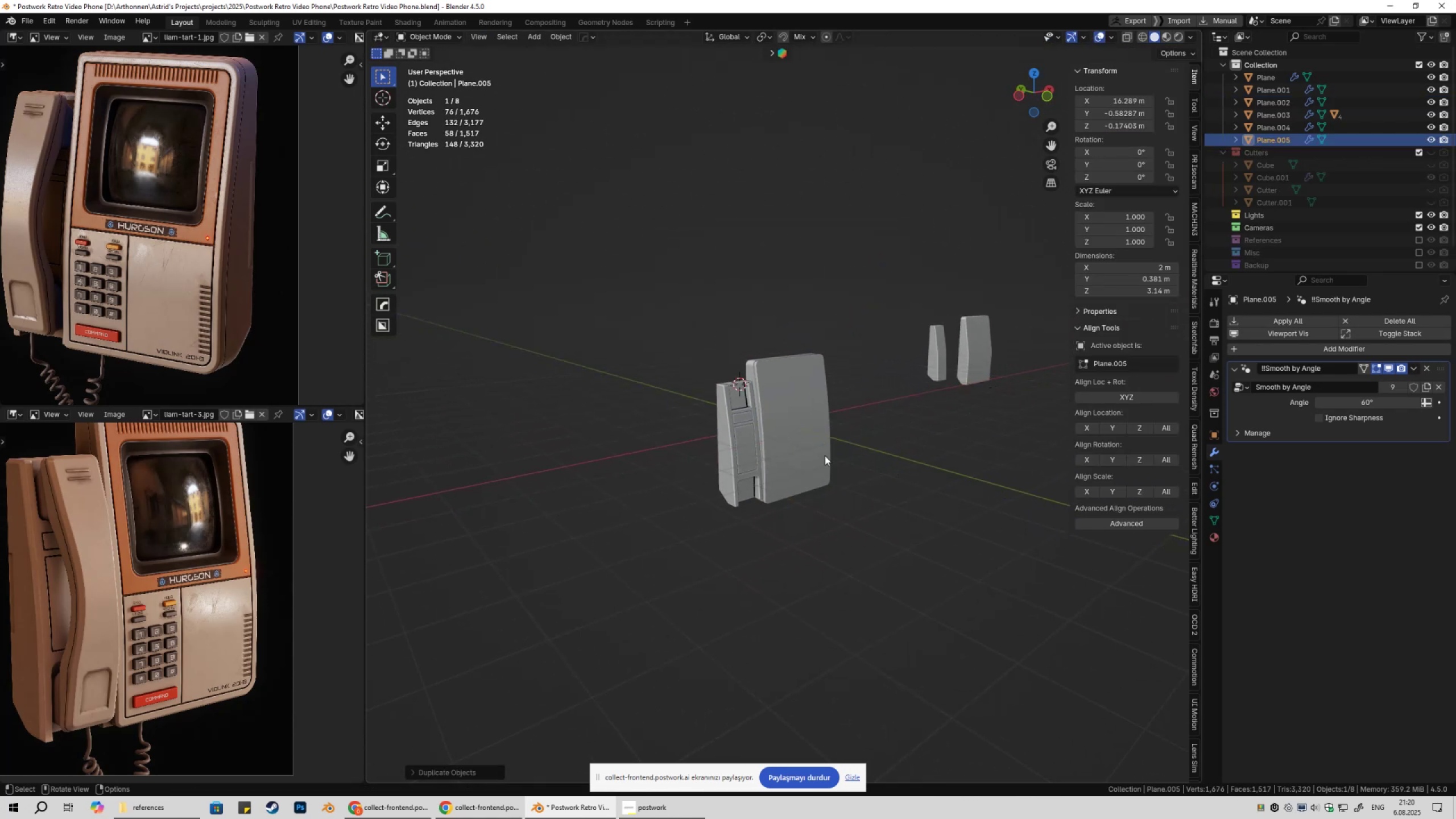 
left_click([806, 445])
 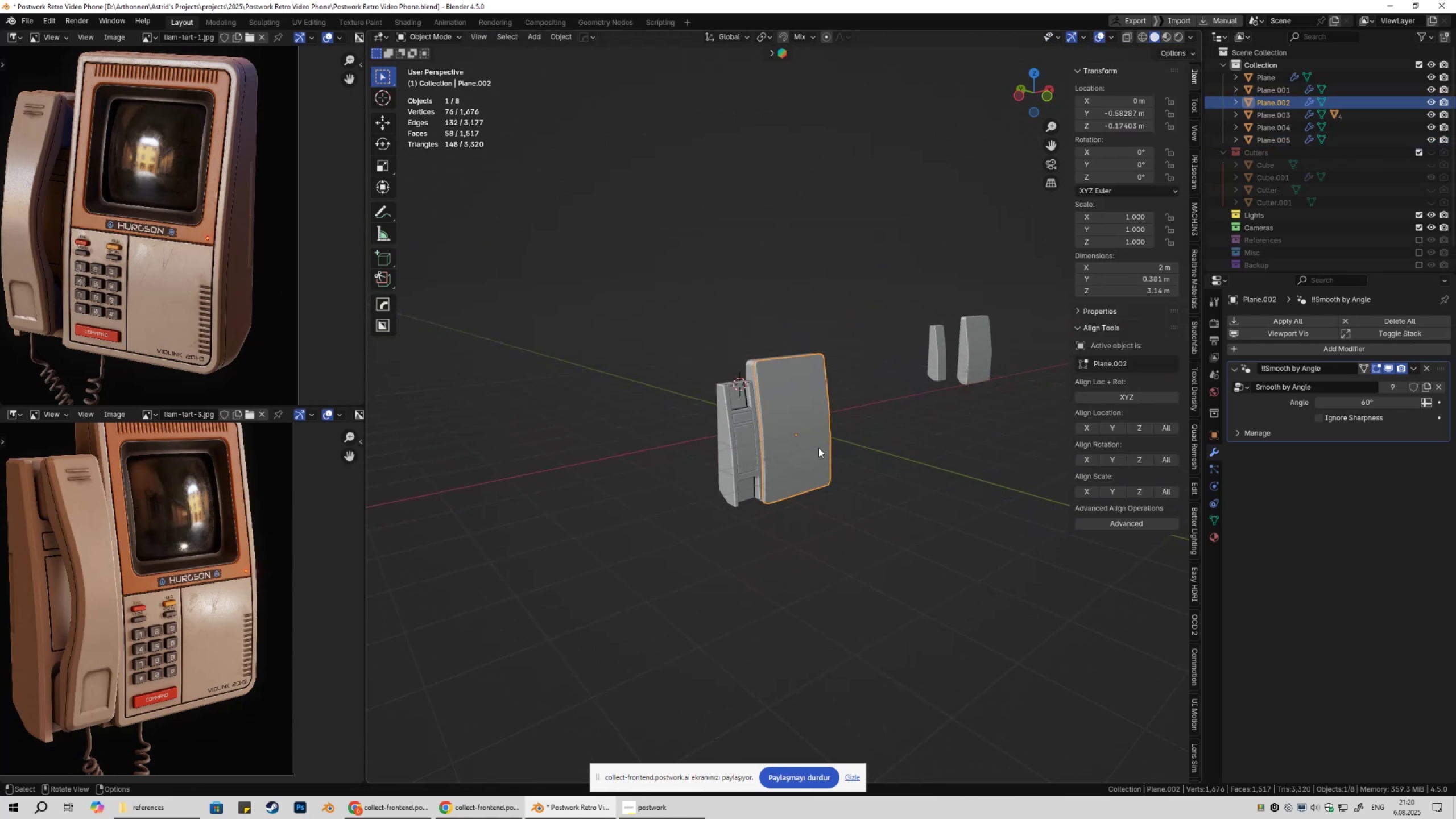 
key(Tab)
 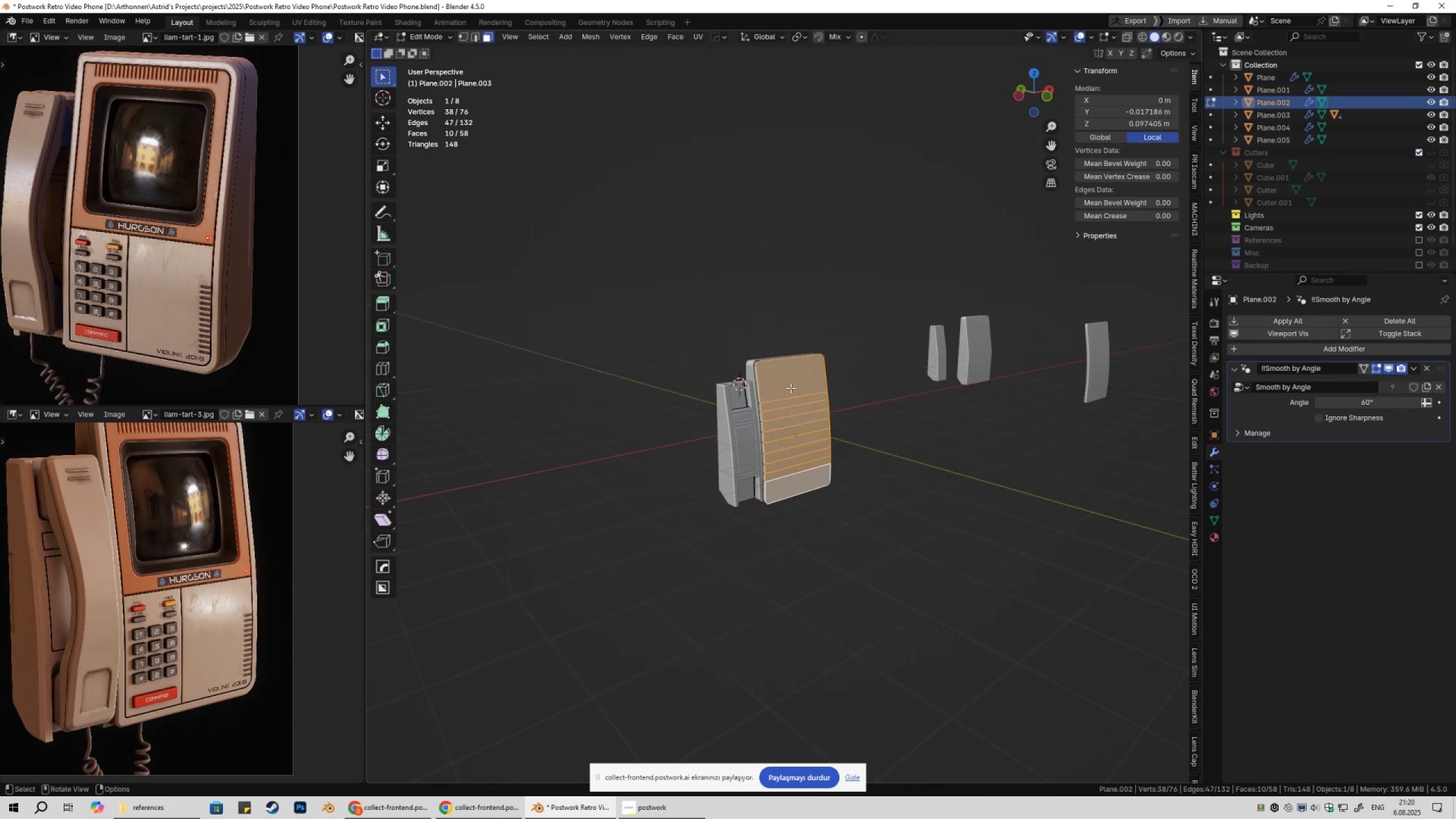 
left_click([791, 388])
 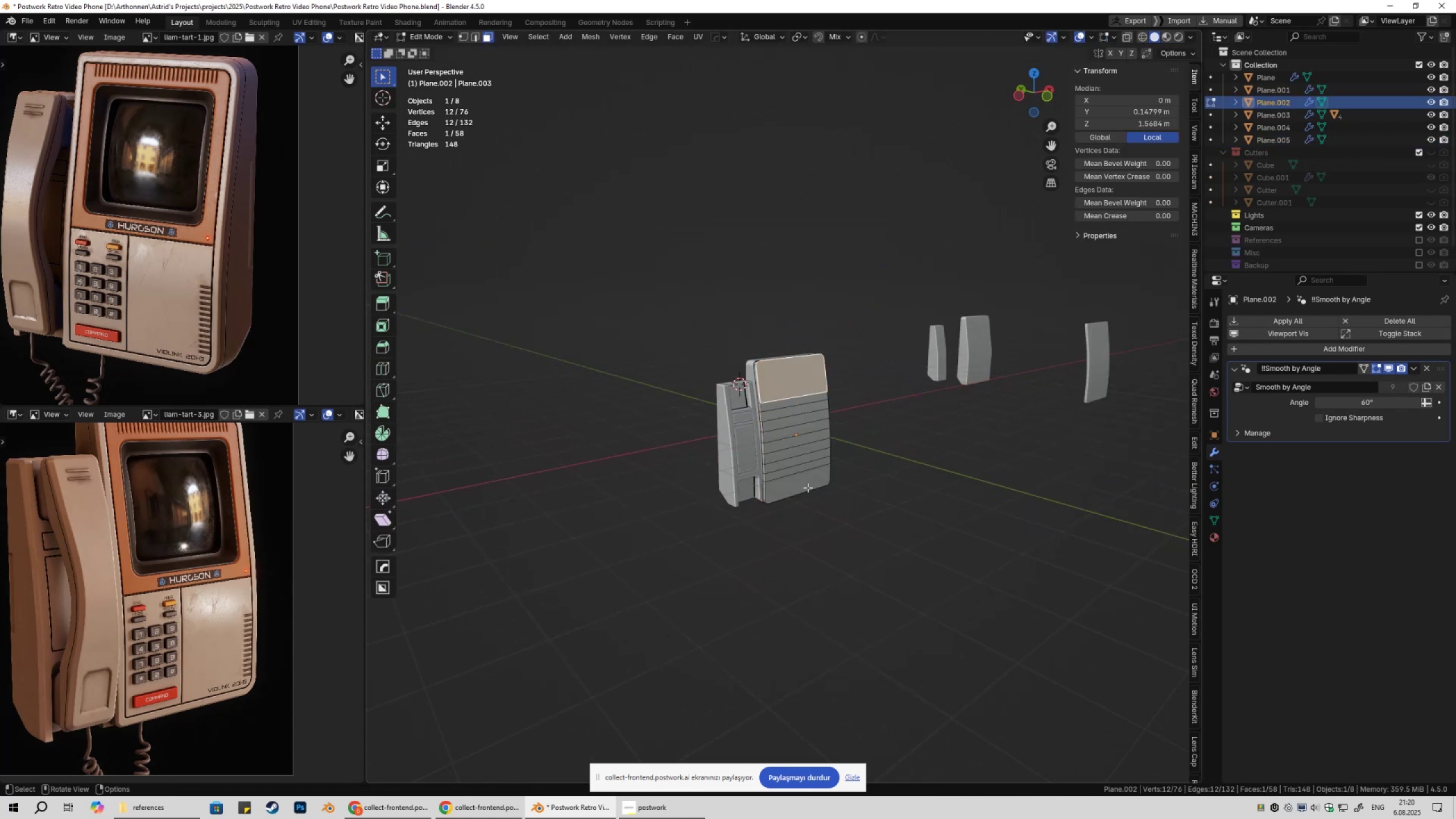 
hold_key(key=ControlLeft, duration=0.32)
left_click([808, 487])
 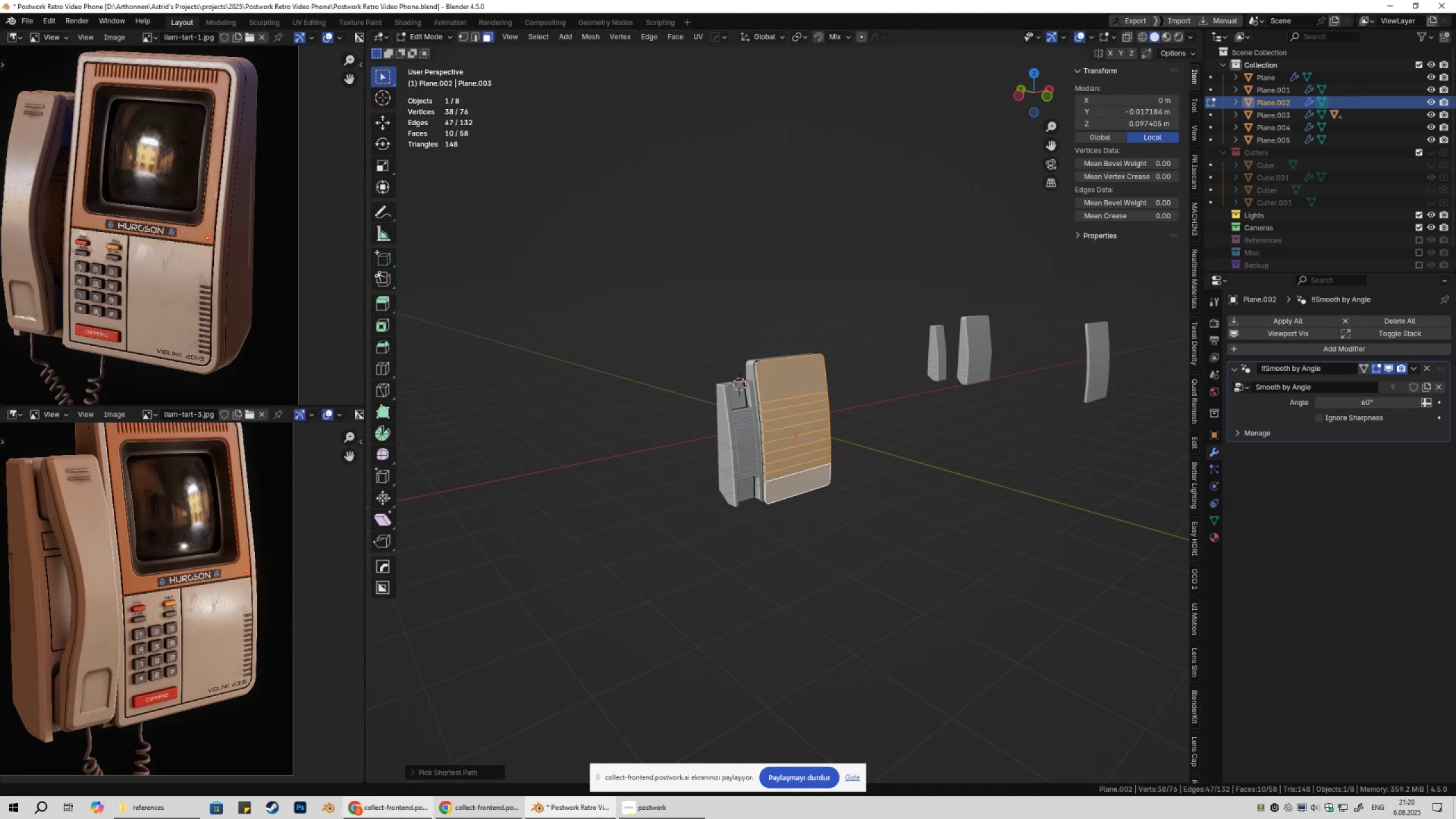 
left_click([399, 818])
 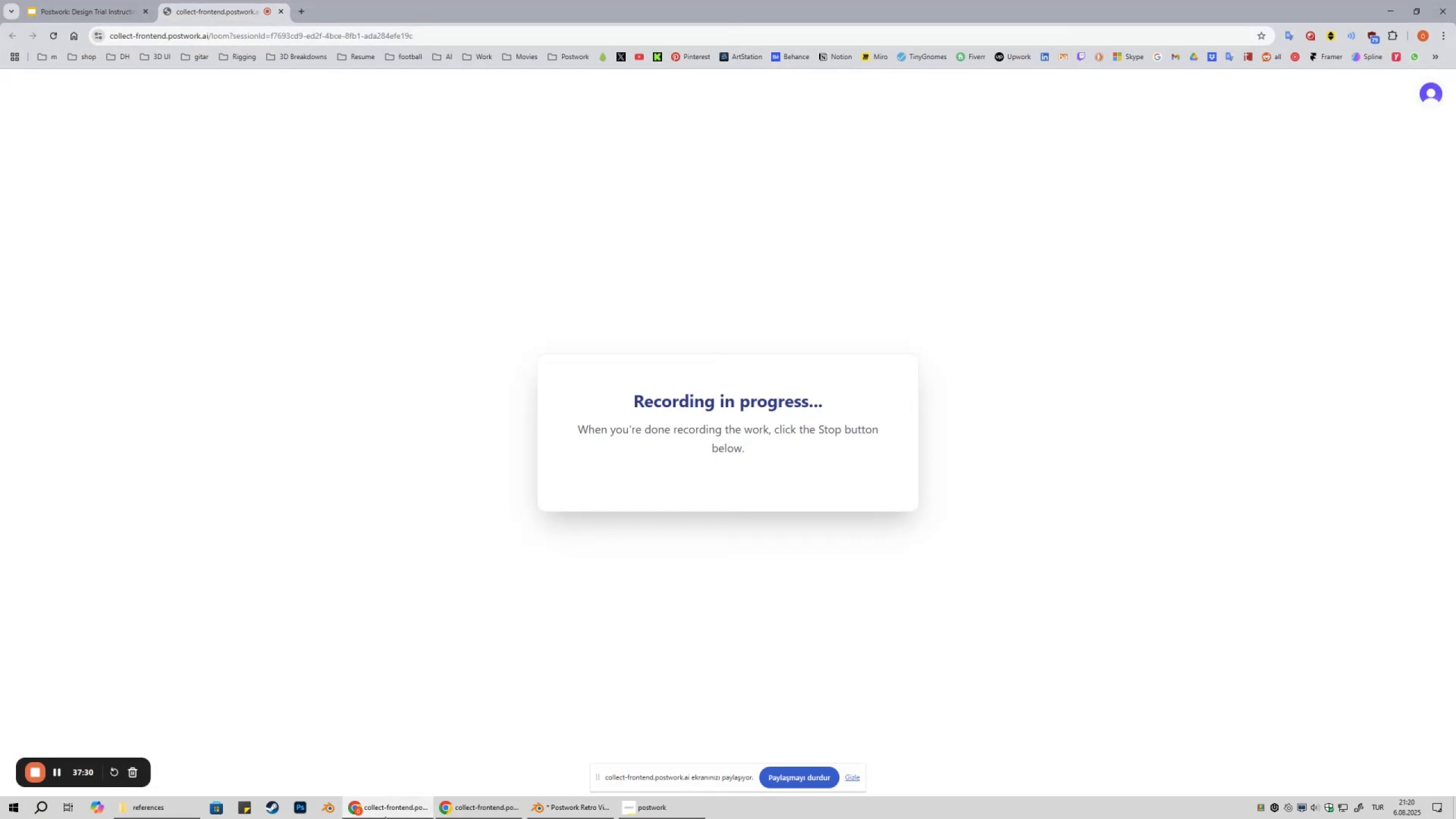 
left_click([387, 818])
 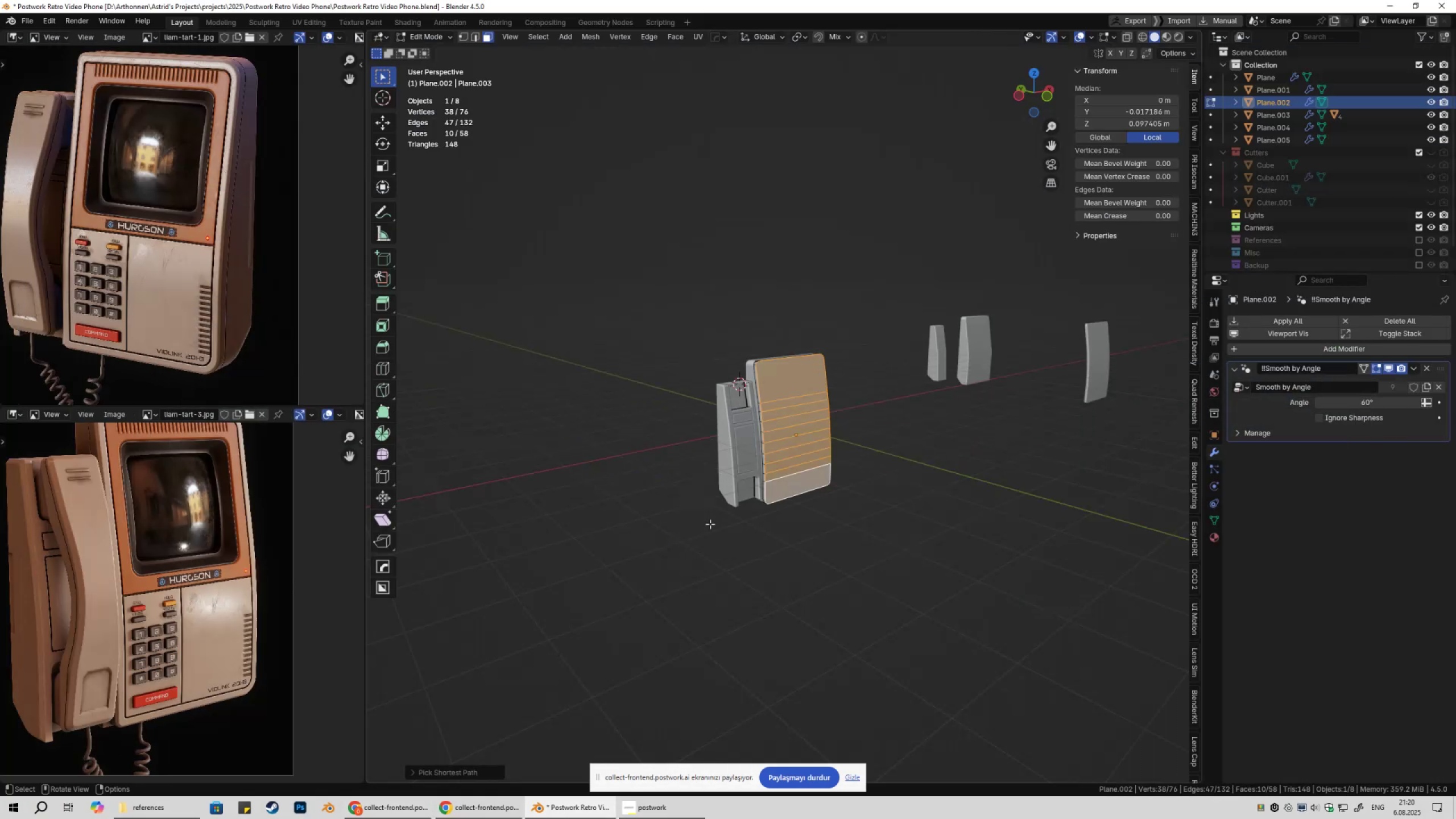 
key(Shift+ShiftLeft)
 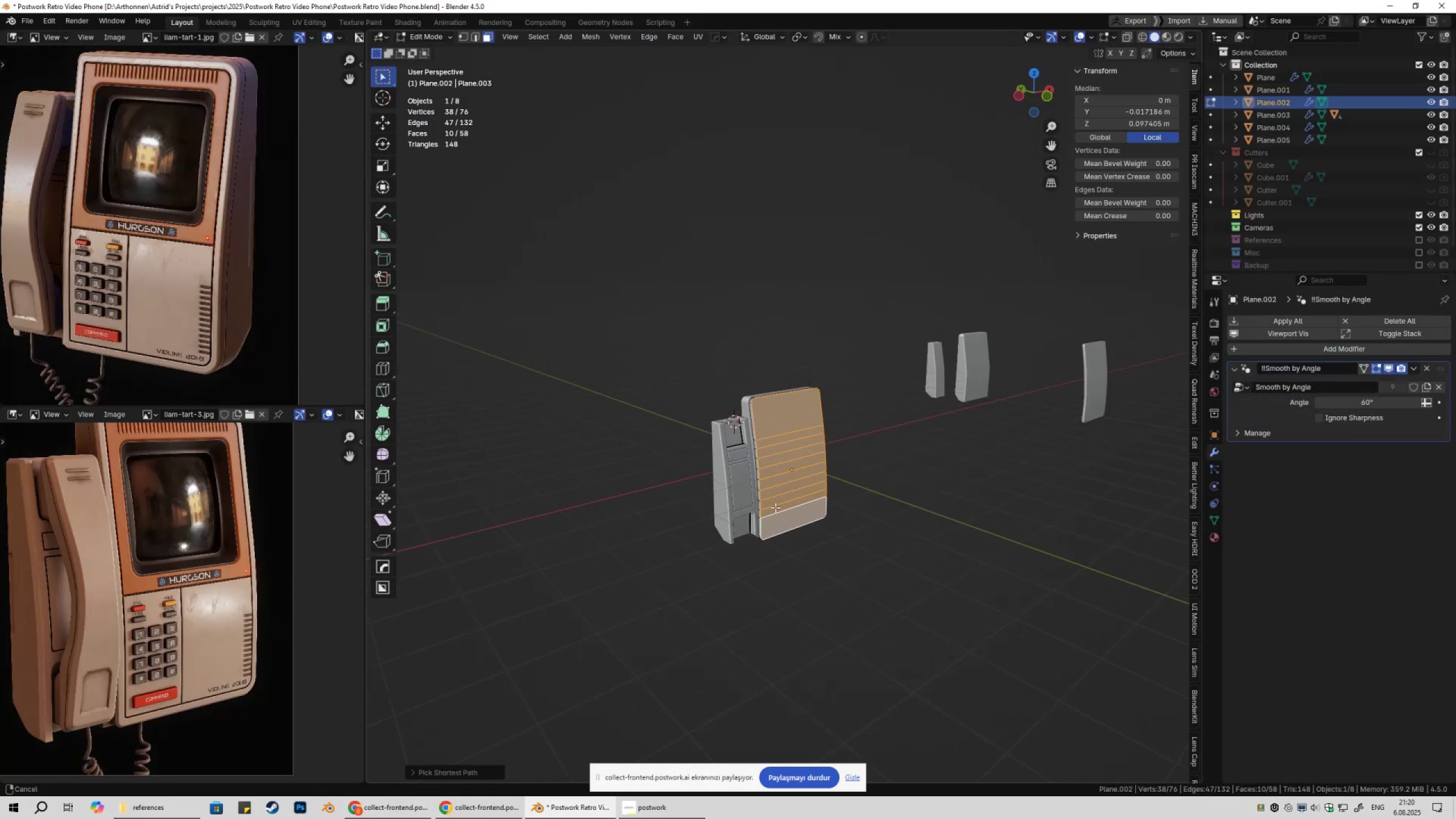 
scroll: coordinate [792, 518], scroll_direction: up, amount: 6.0
 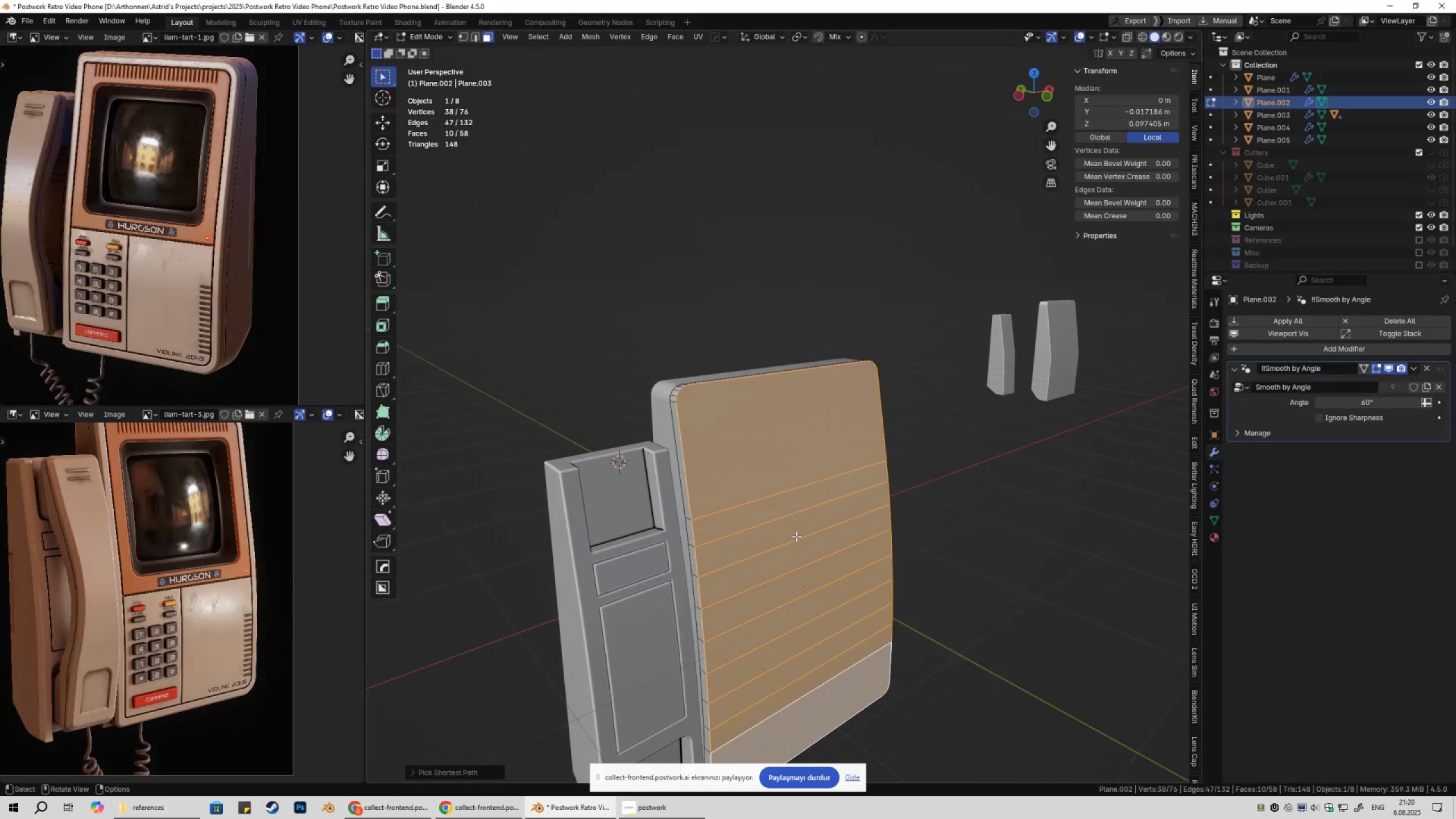 
hold_key(key=ShiftLeft, duration=0.32)
 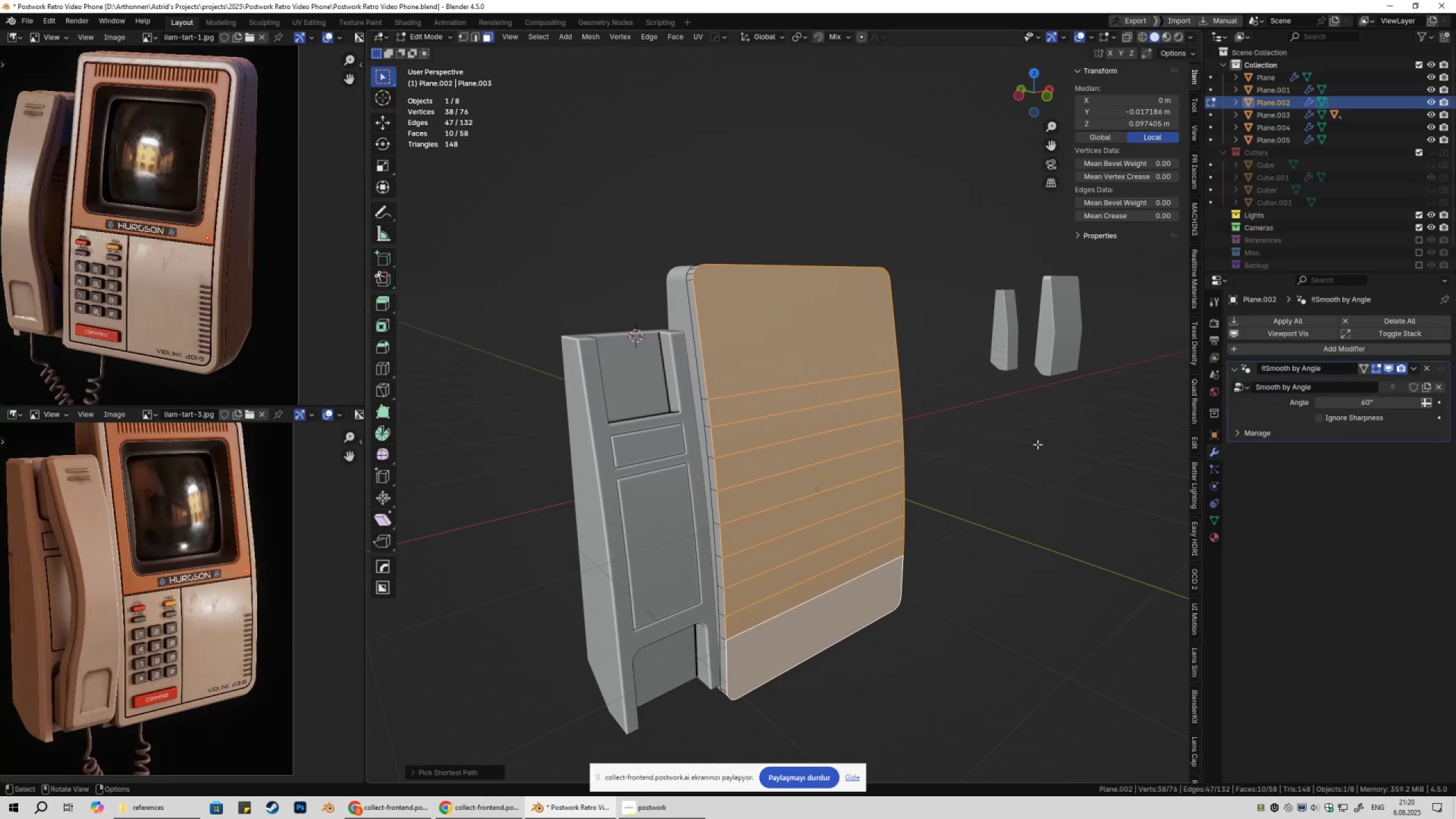 
key(I)
 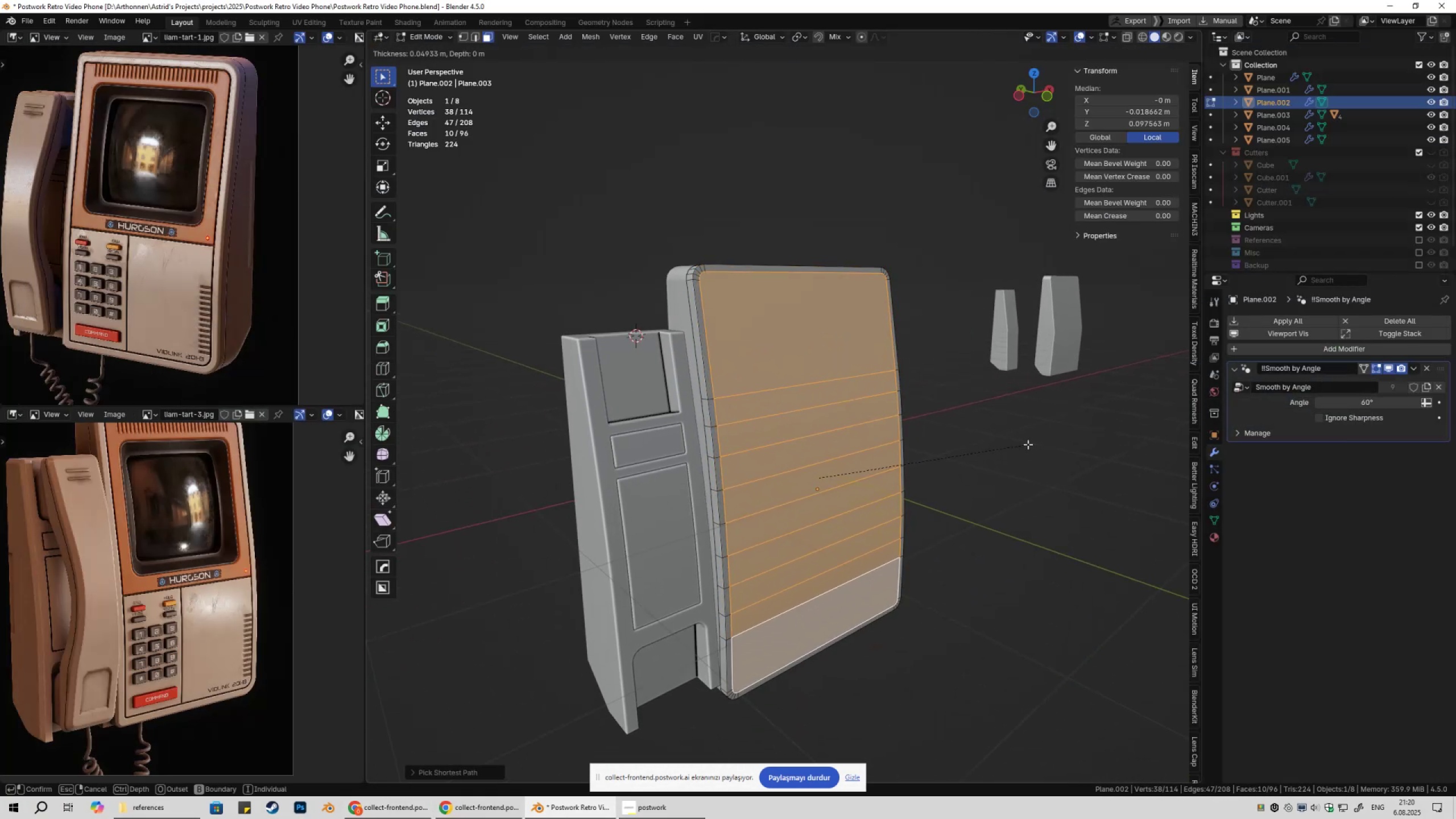 
hold_key(key=ShiftLeft, duration=1.54)
 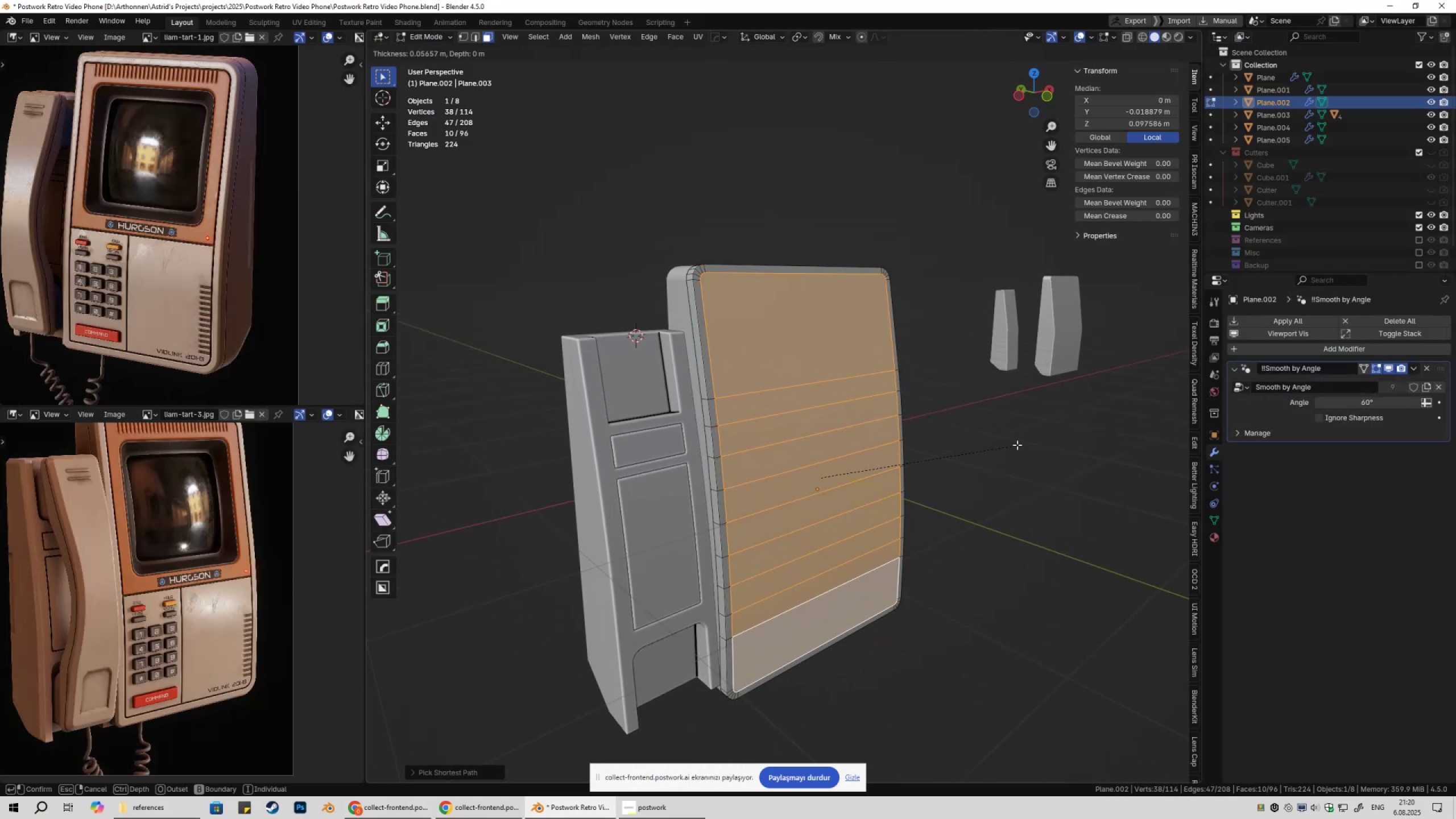 
hold_key(key=ShiftLeft, duration=1.51)
 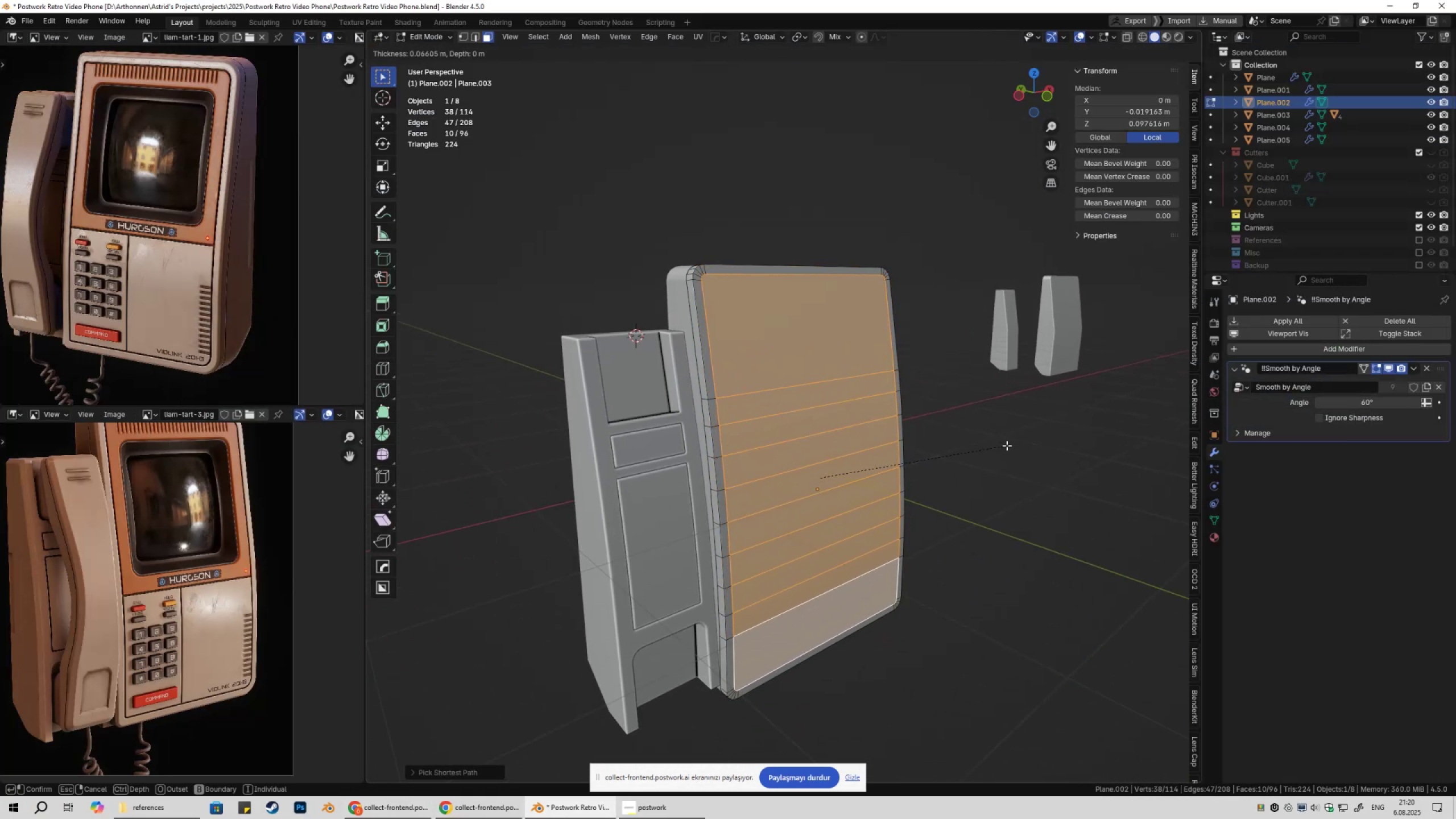 
hold_key(key=ShiftLeft, duration=1.52)
 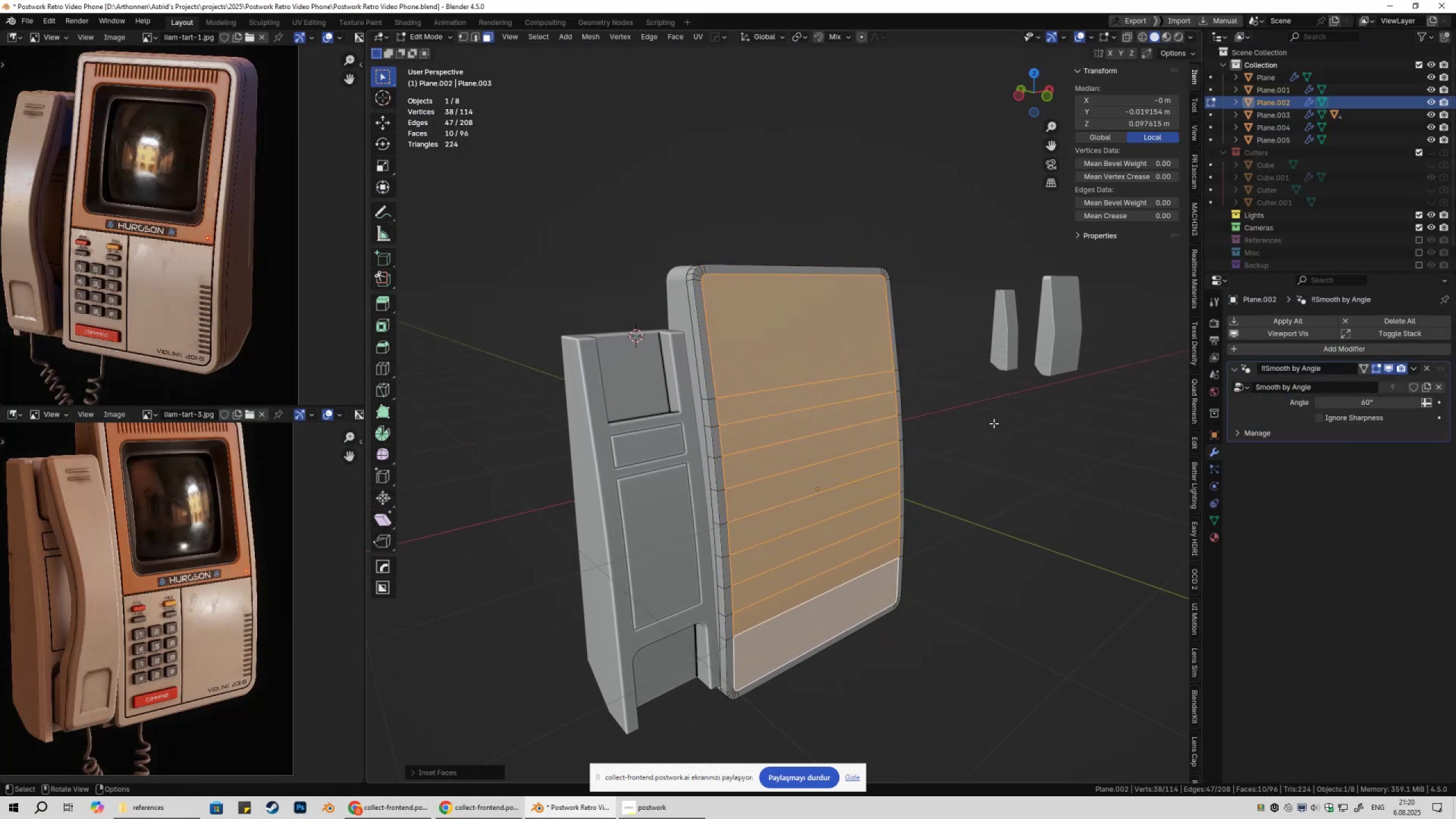 
hold_key(key=ShiftLeft, duration=0.39)
left_click([1007, 446])
 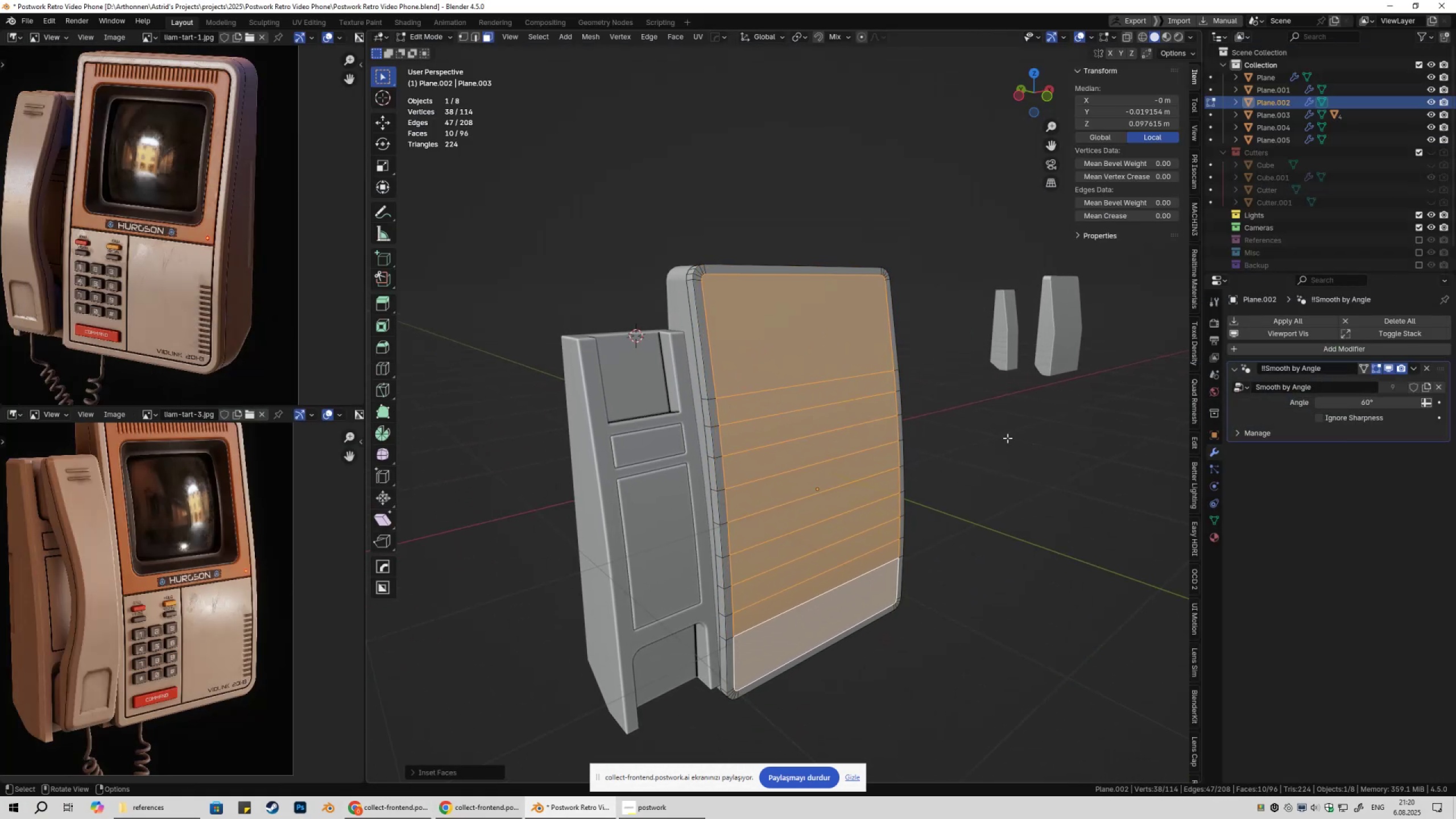 
key(Shift+ShiftLeft)
 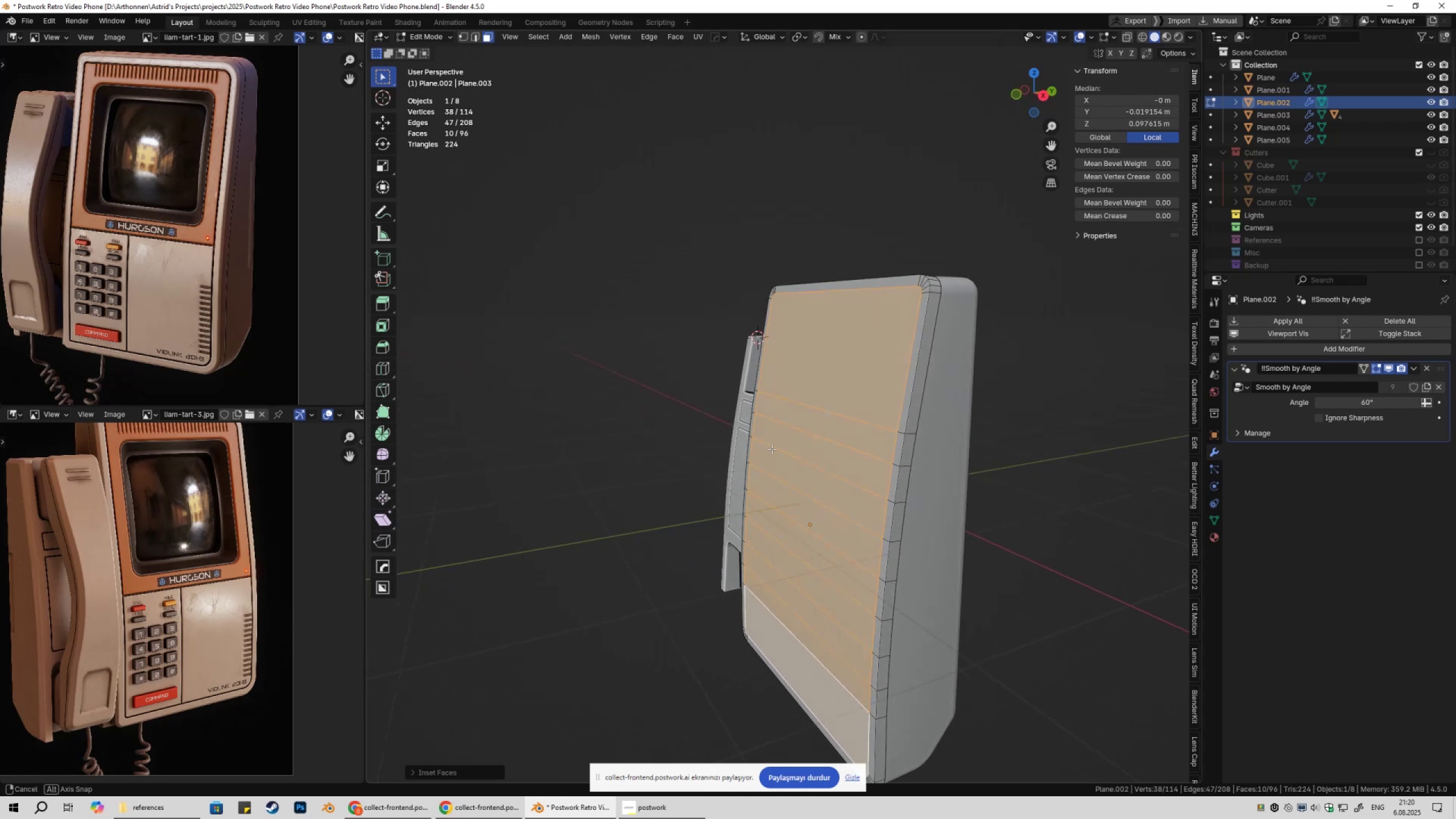 
key(Shift+ShiftLeft)
 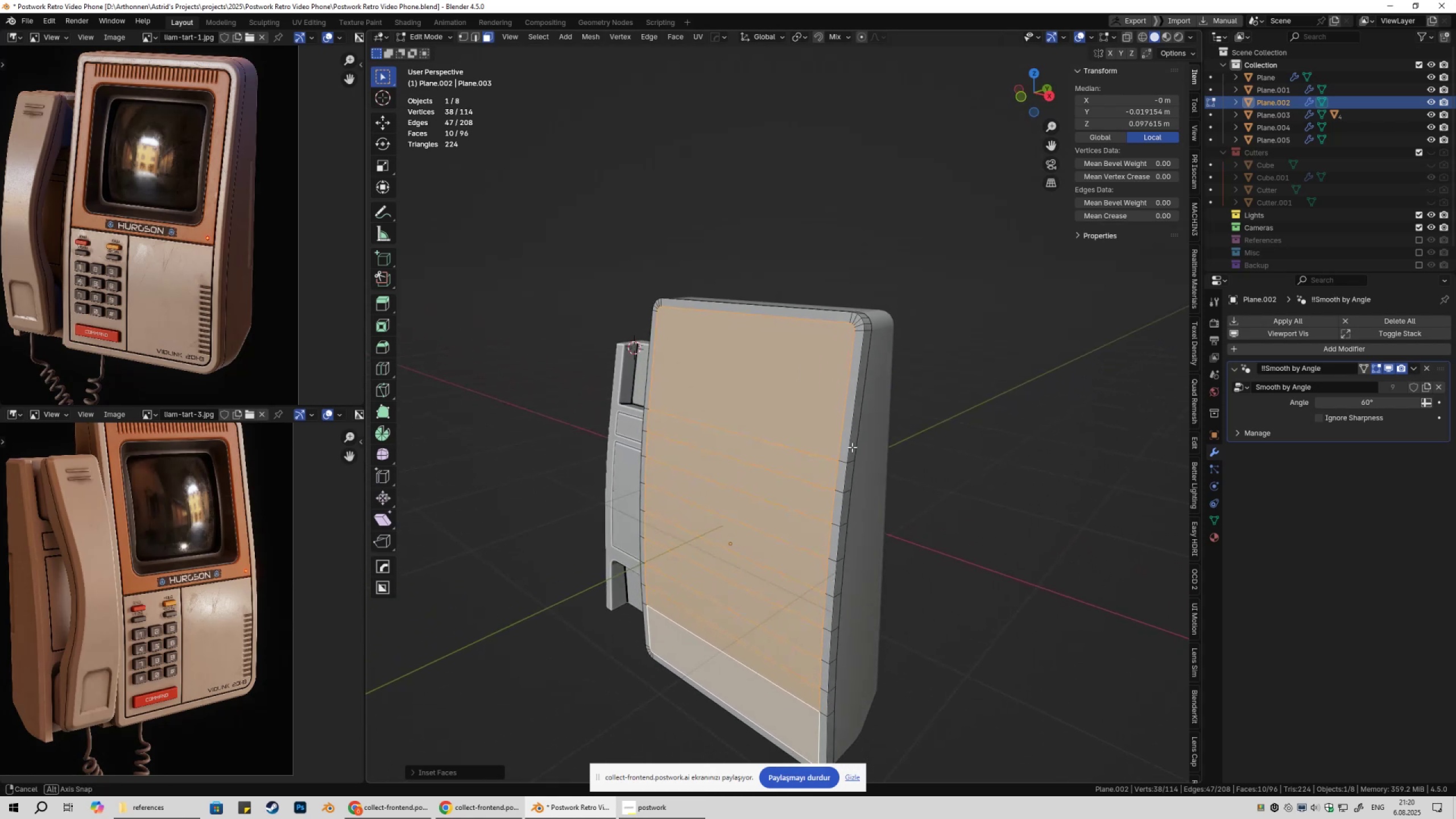 
scroll: coordinate [855, 446], scroll_direction: up, amount: 2.0
 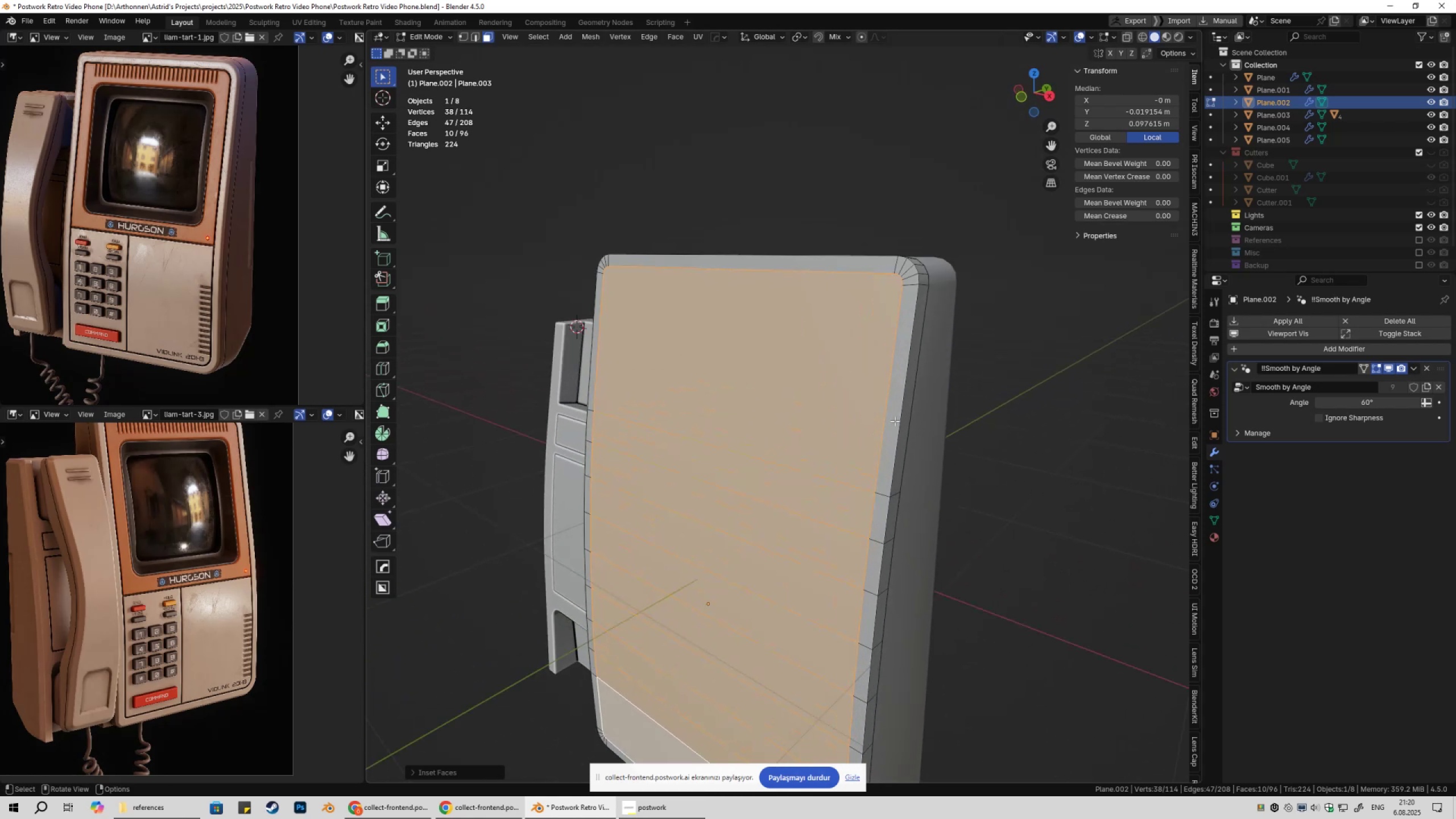 
key(Shift+ShiftLeft)
 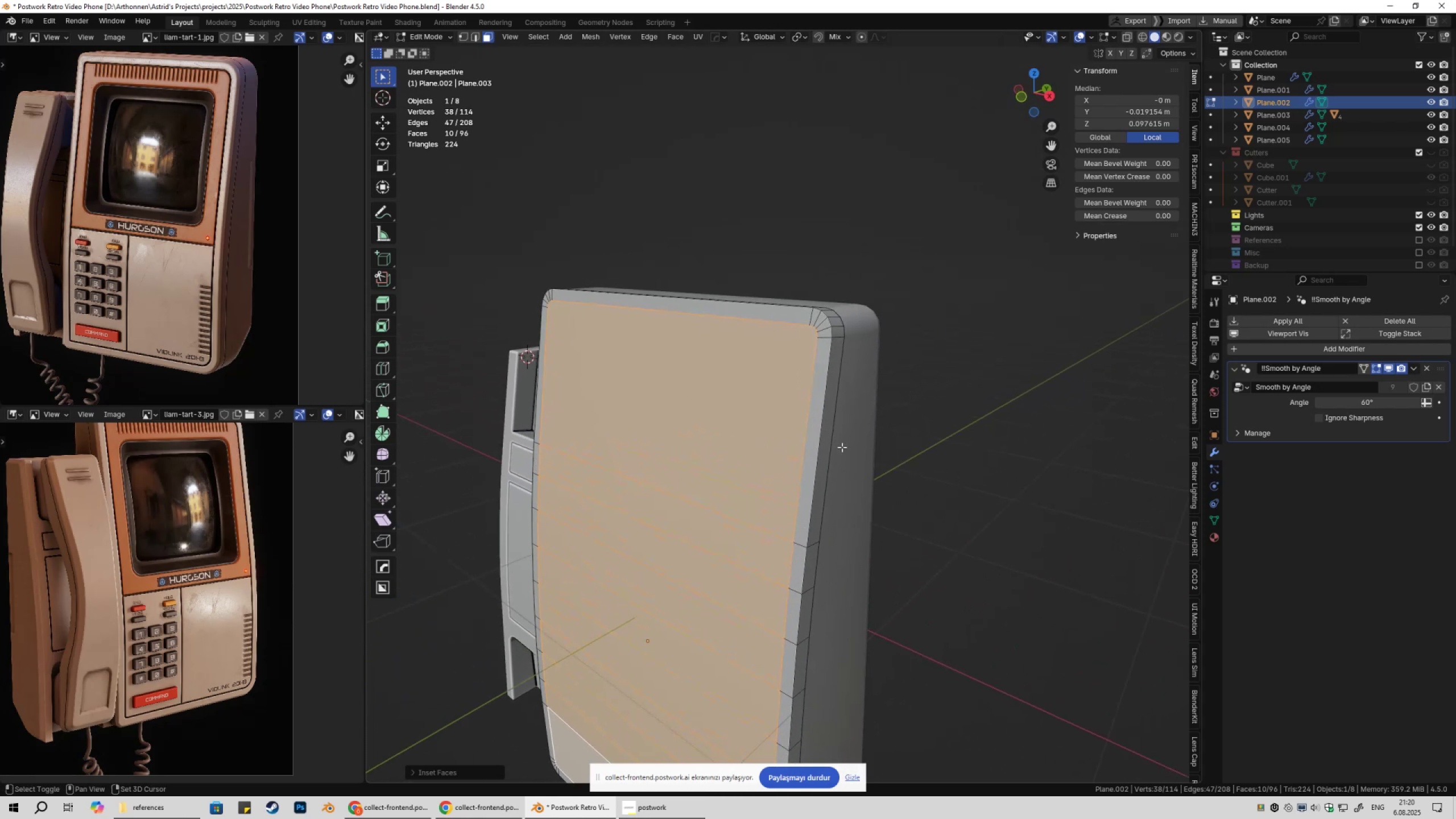 
scroll: coordinate [842, 446], scroll_direction: up, amount: 2.0
 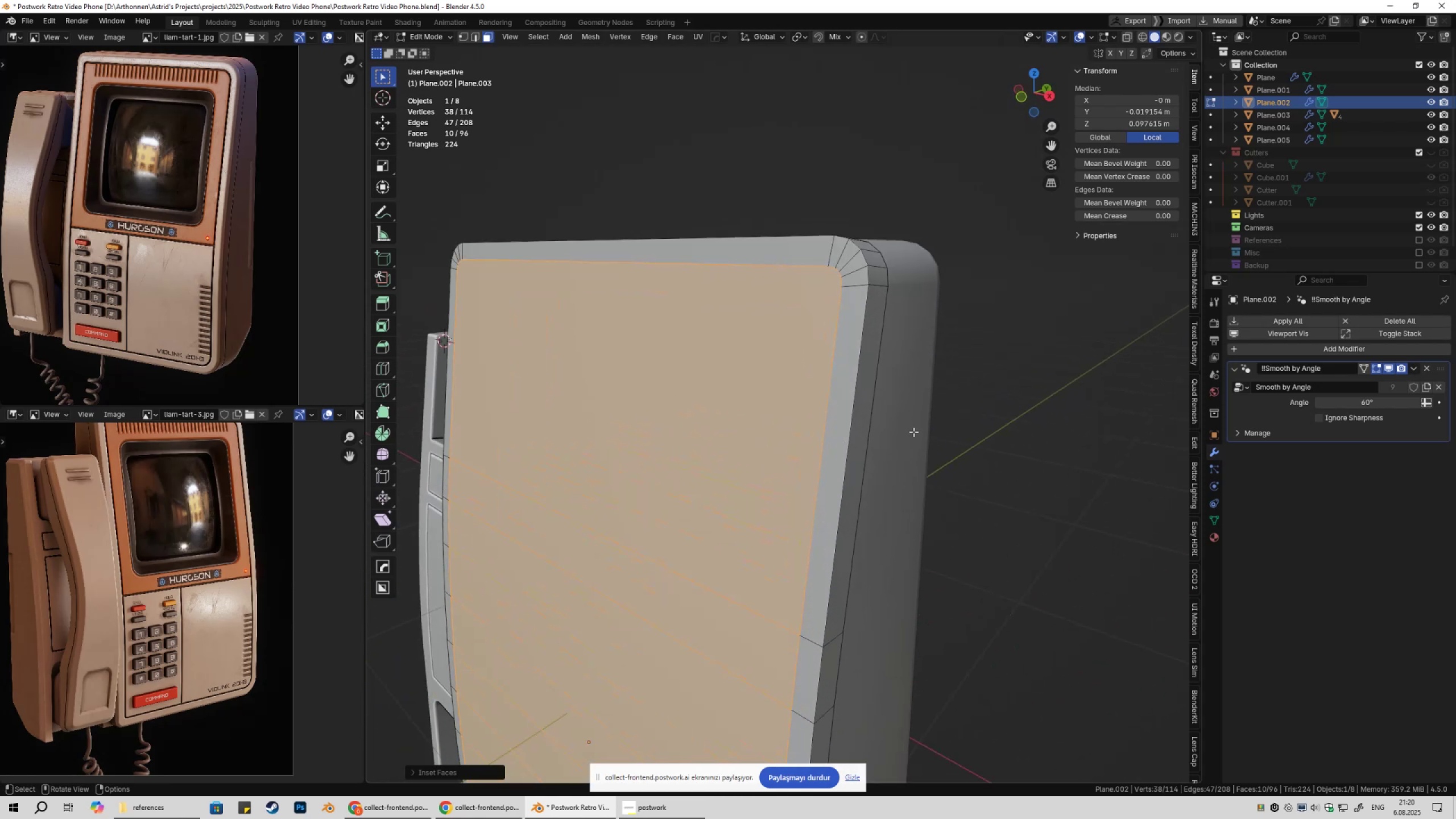 
key(Alt+AltLeft)
 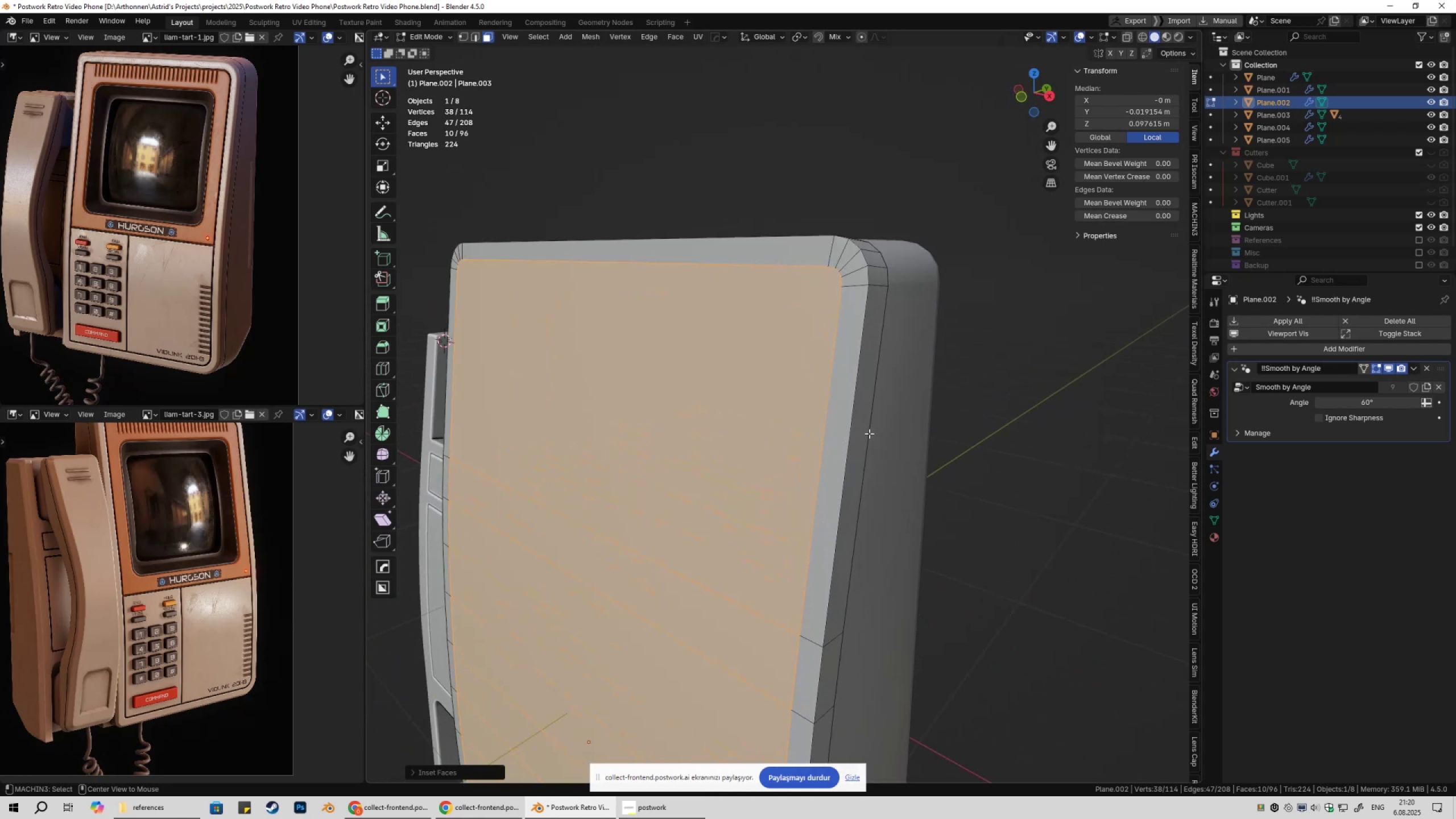 
key(Alt+E)
 